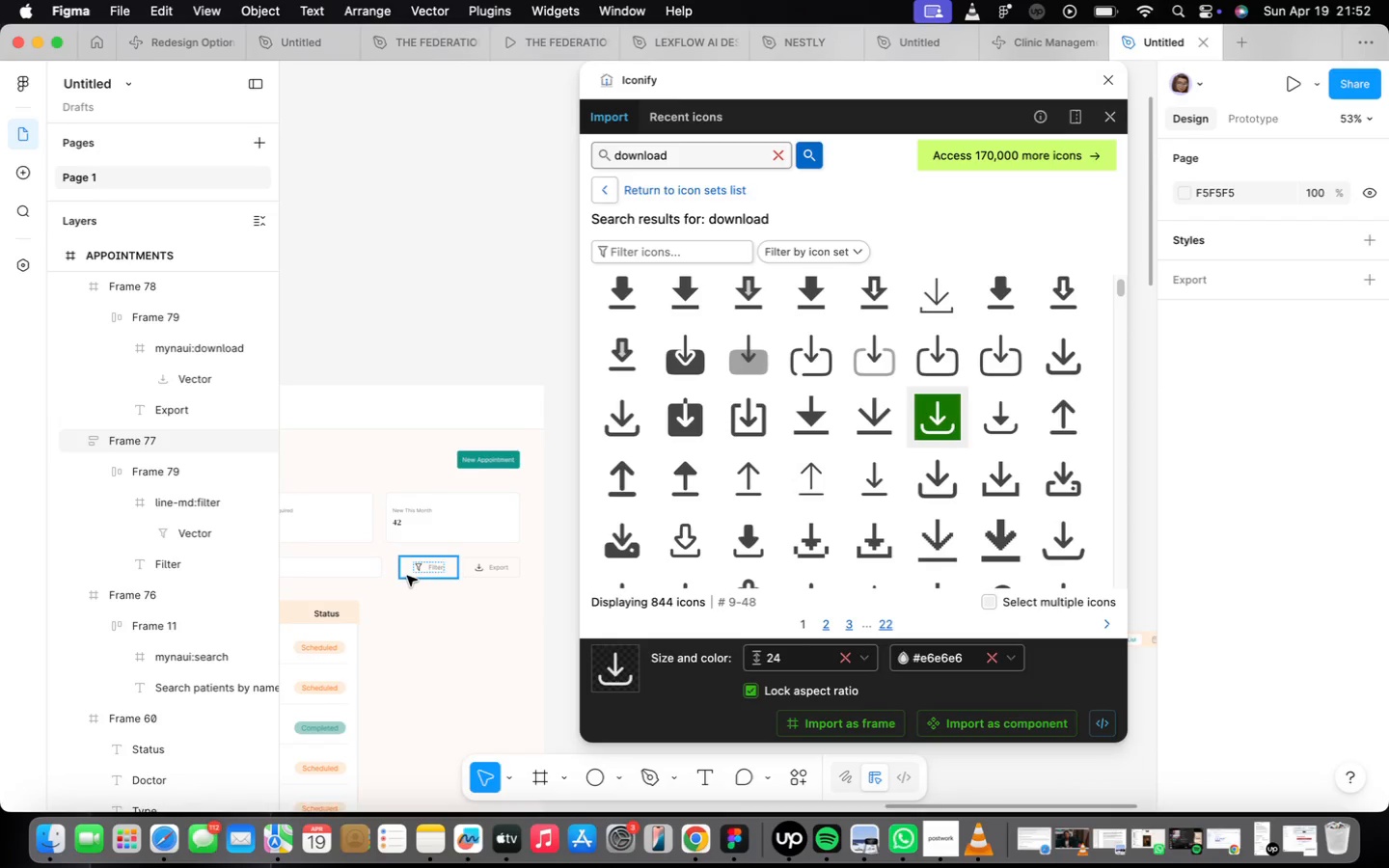 
scroll: coordinate [427, 592], scroll_direction: up, amount: 16.0
 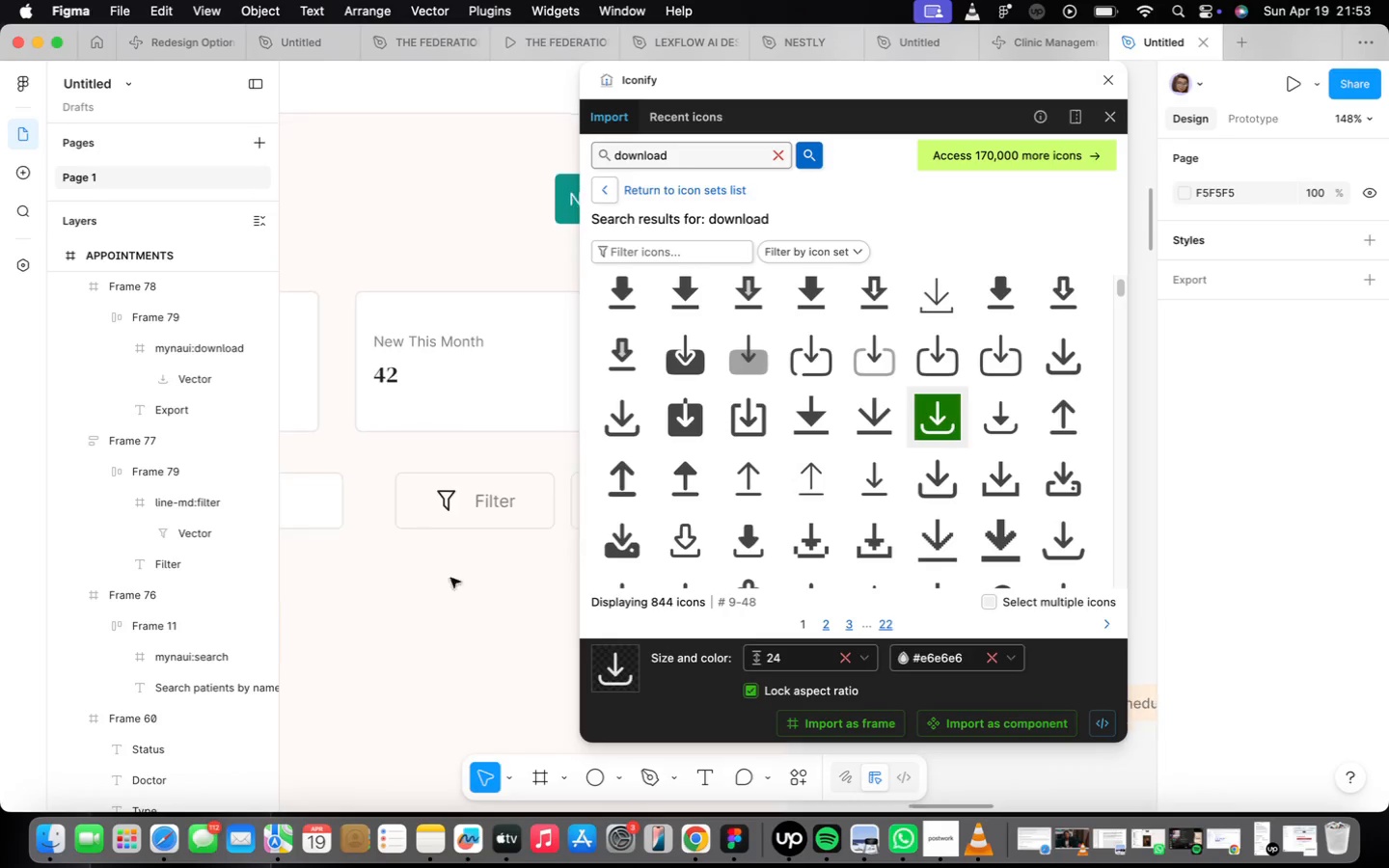 
left_click([410, 512])
 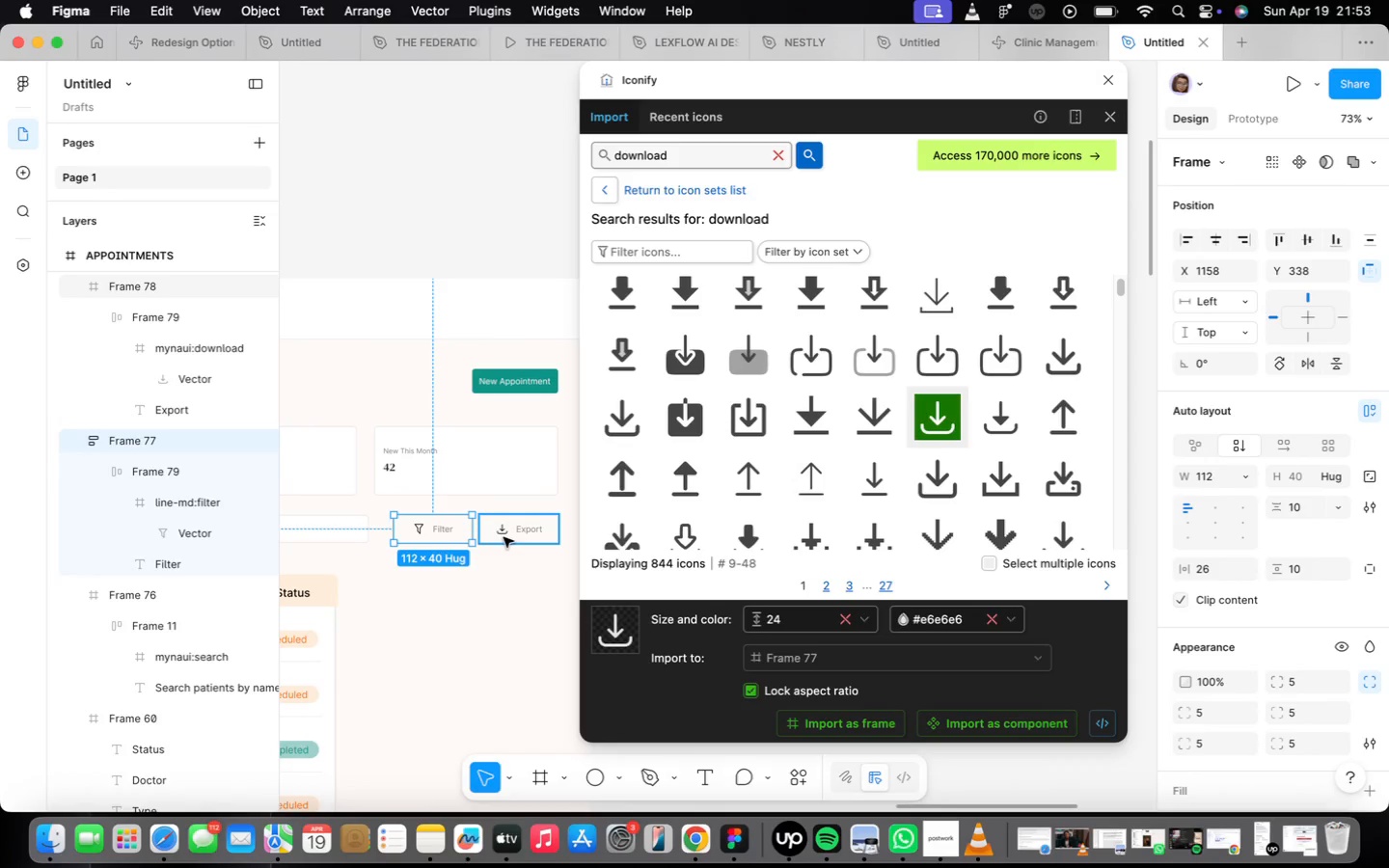 
scroll: coordinate [393, 555], scroll_direction: down, amount: 10.0
 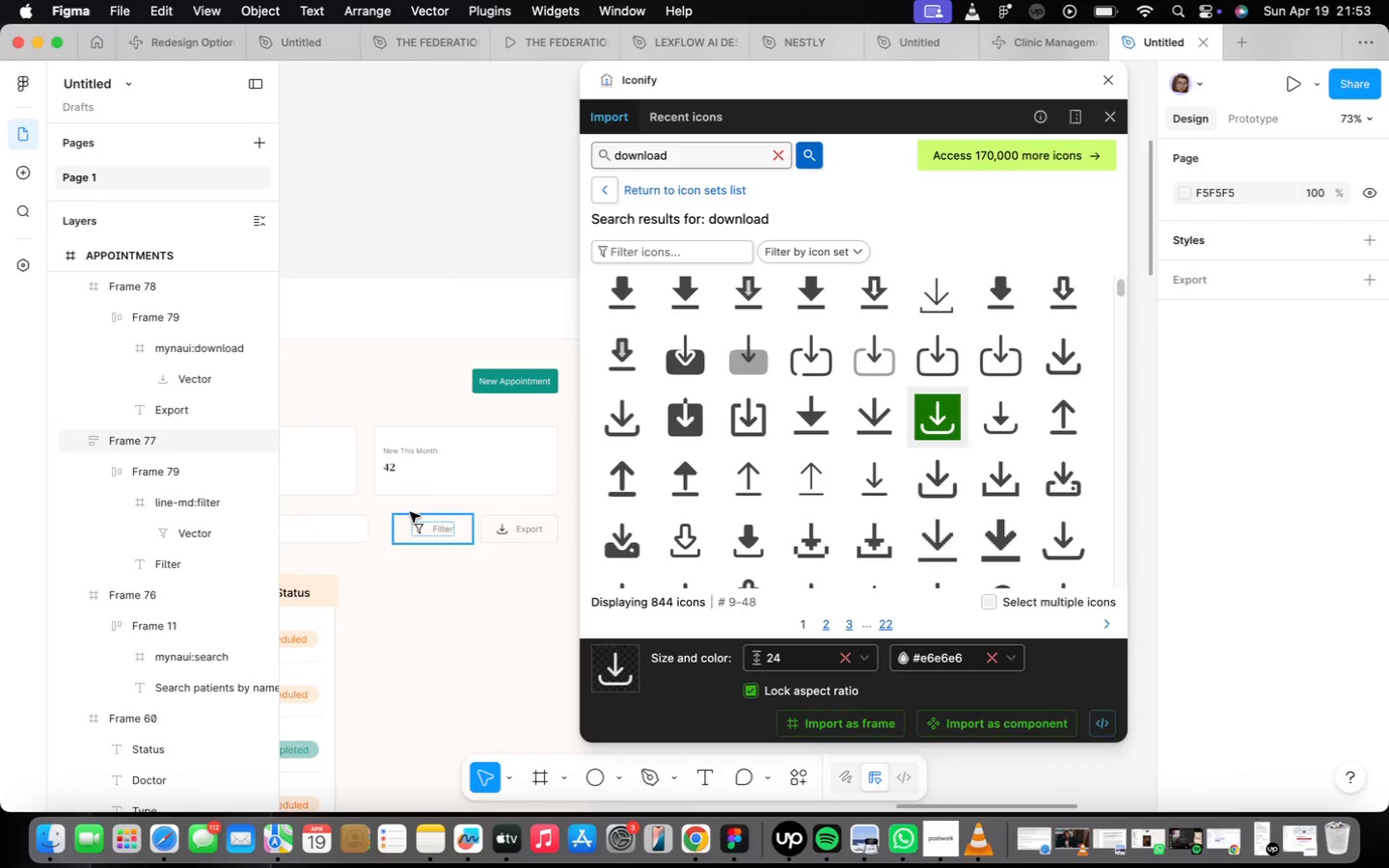 
key(Shift+ShiftLeft)
 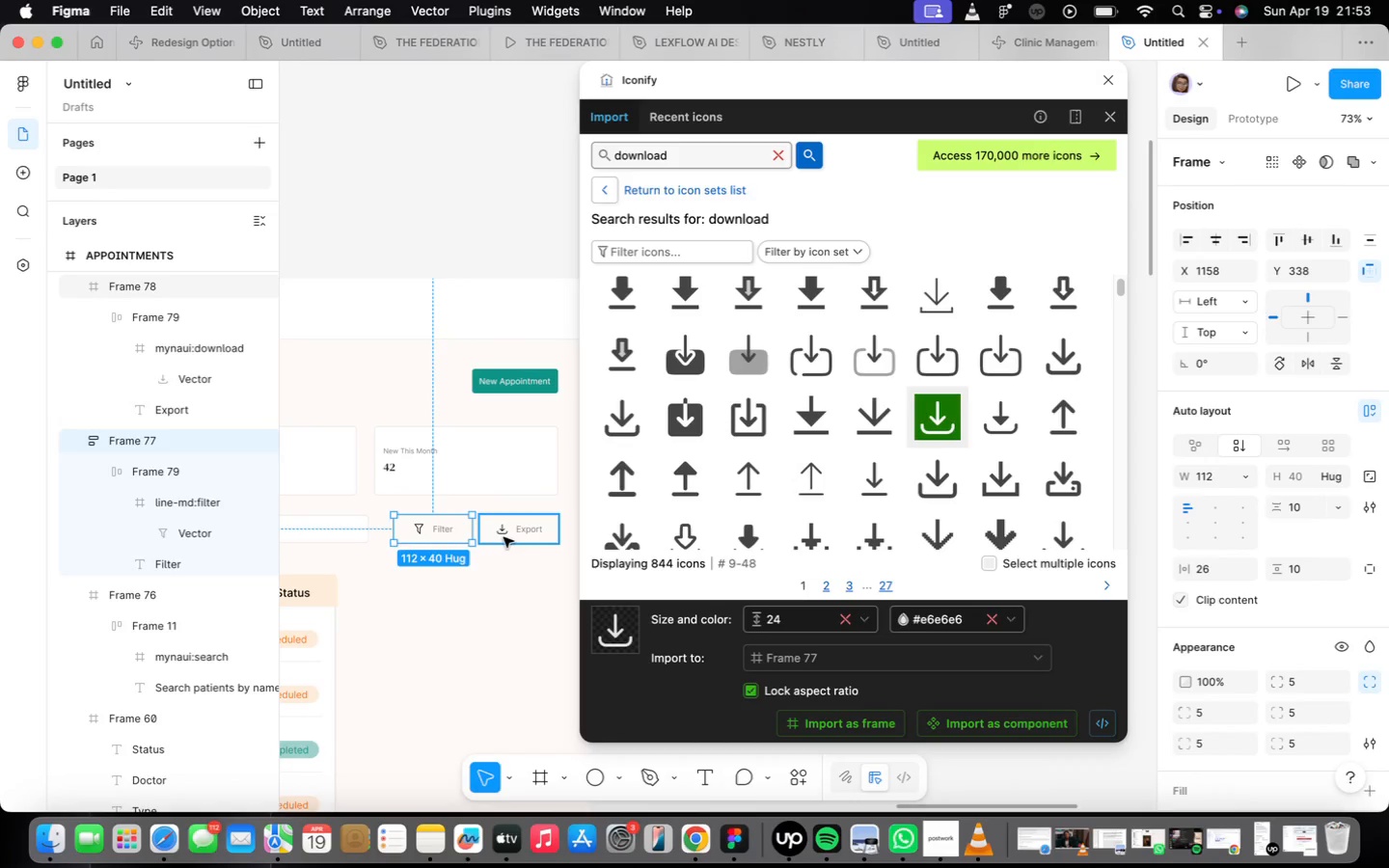 
hold_key(key=ShiftLeft, duration=0.53)
left_click([504, 537])
 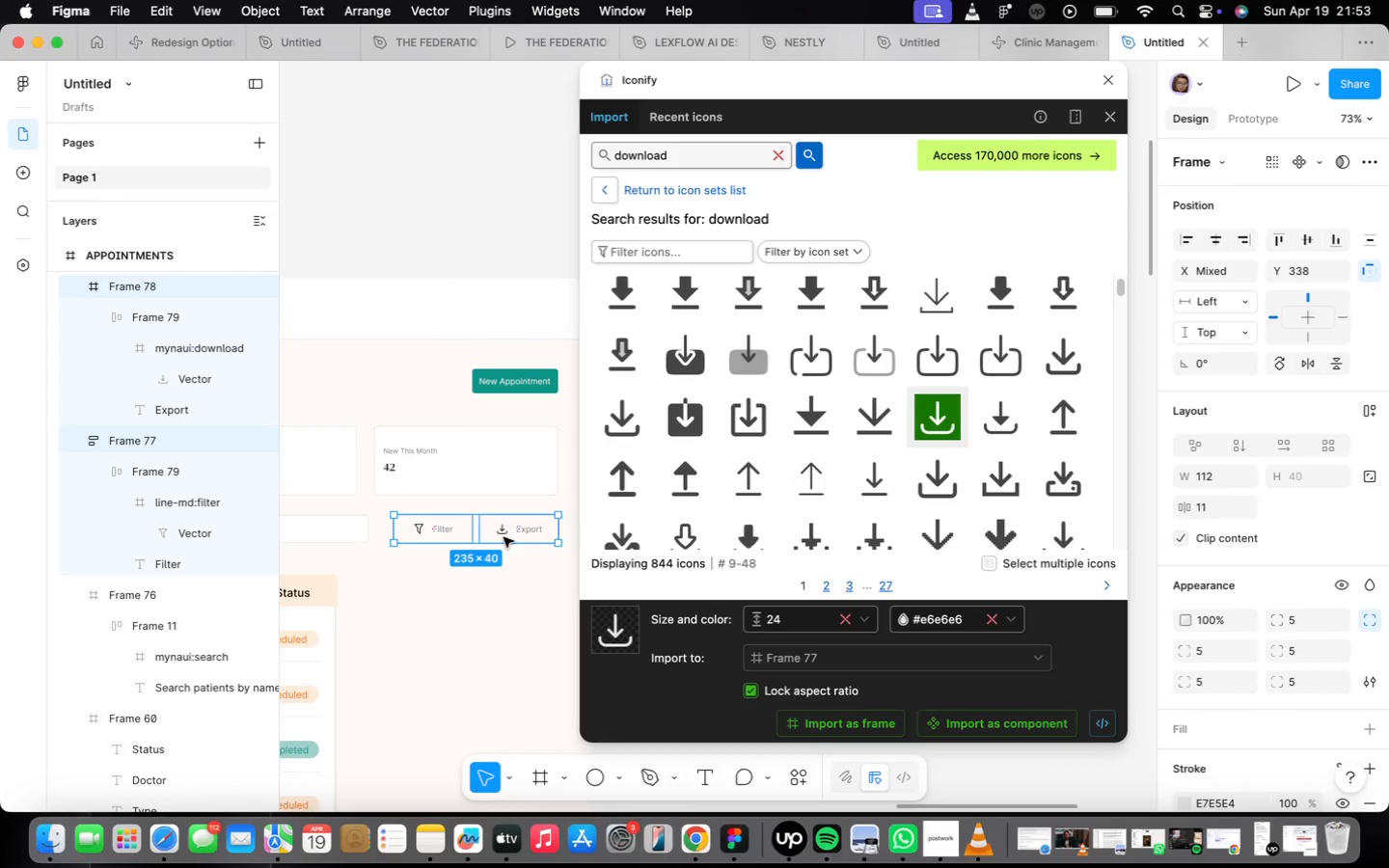 
key(Shift+ShiftLeft)
 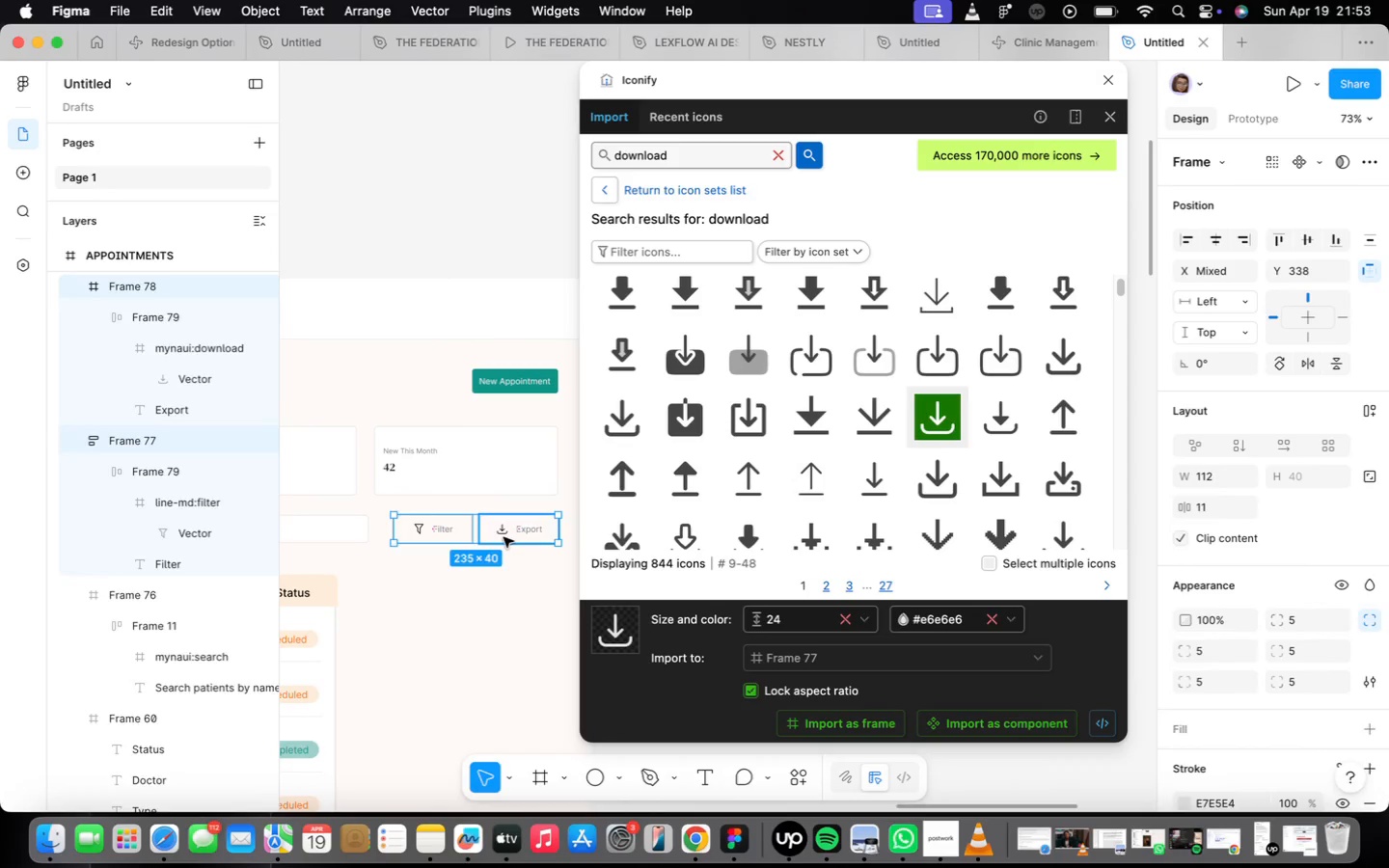 
key(Shift+A)
 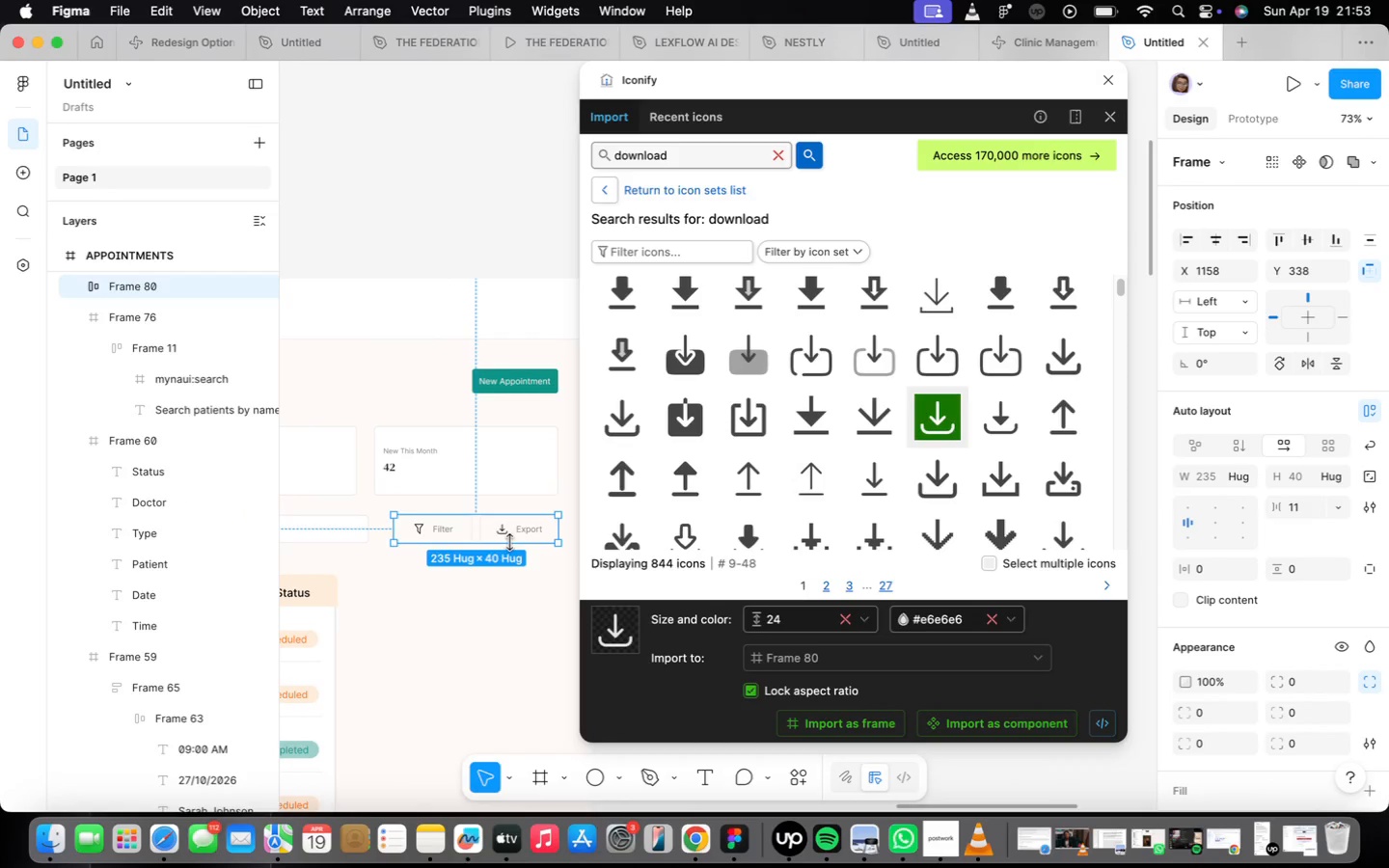 
scroll: coordinate [464, 580], scroll_direction: down, amount: 7.0
 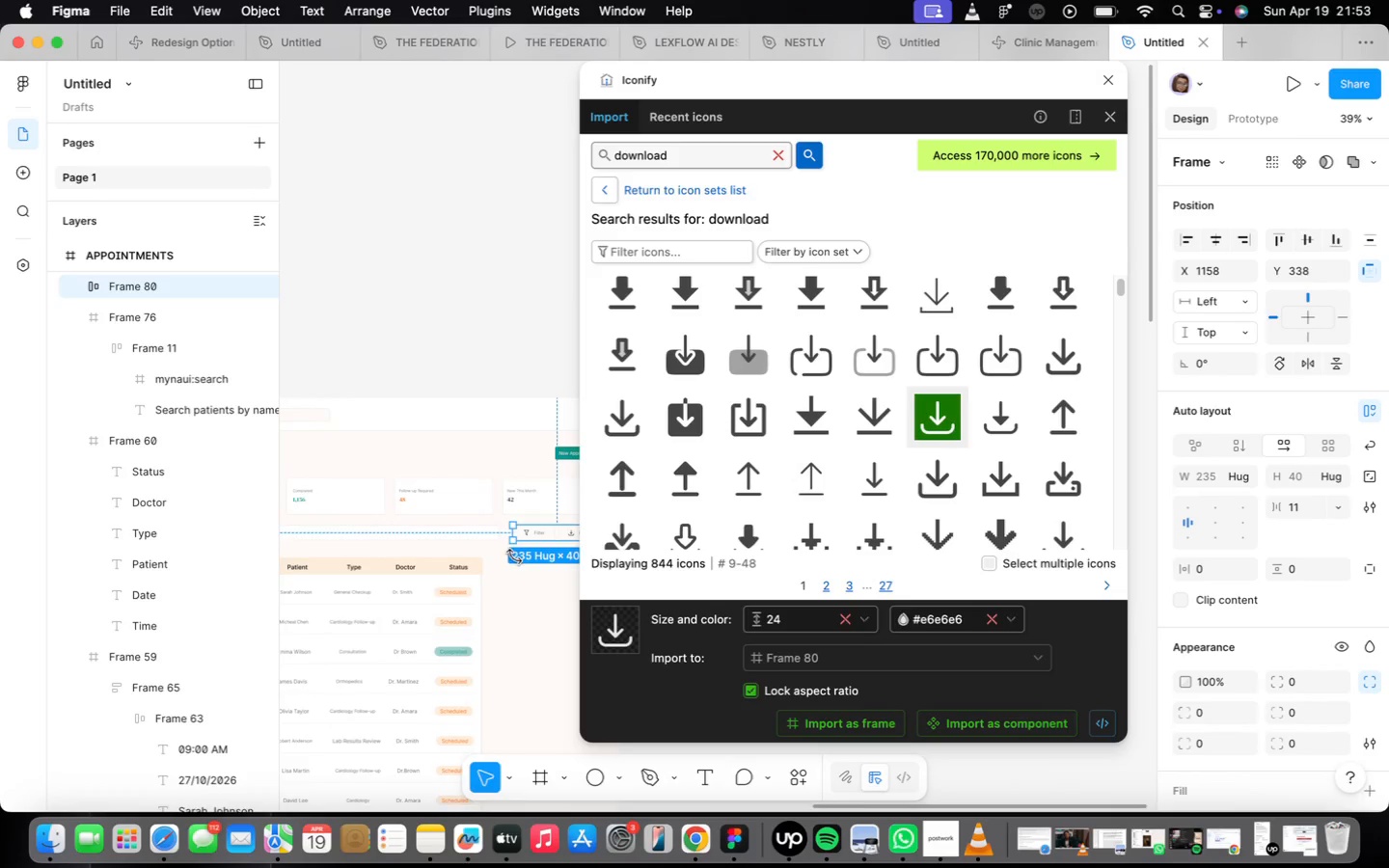 
scroll: coordinate [517, 558], scroll_direction: up, amount: 24.0
 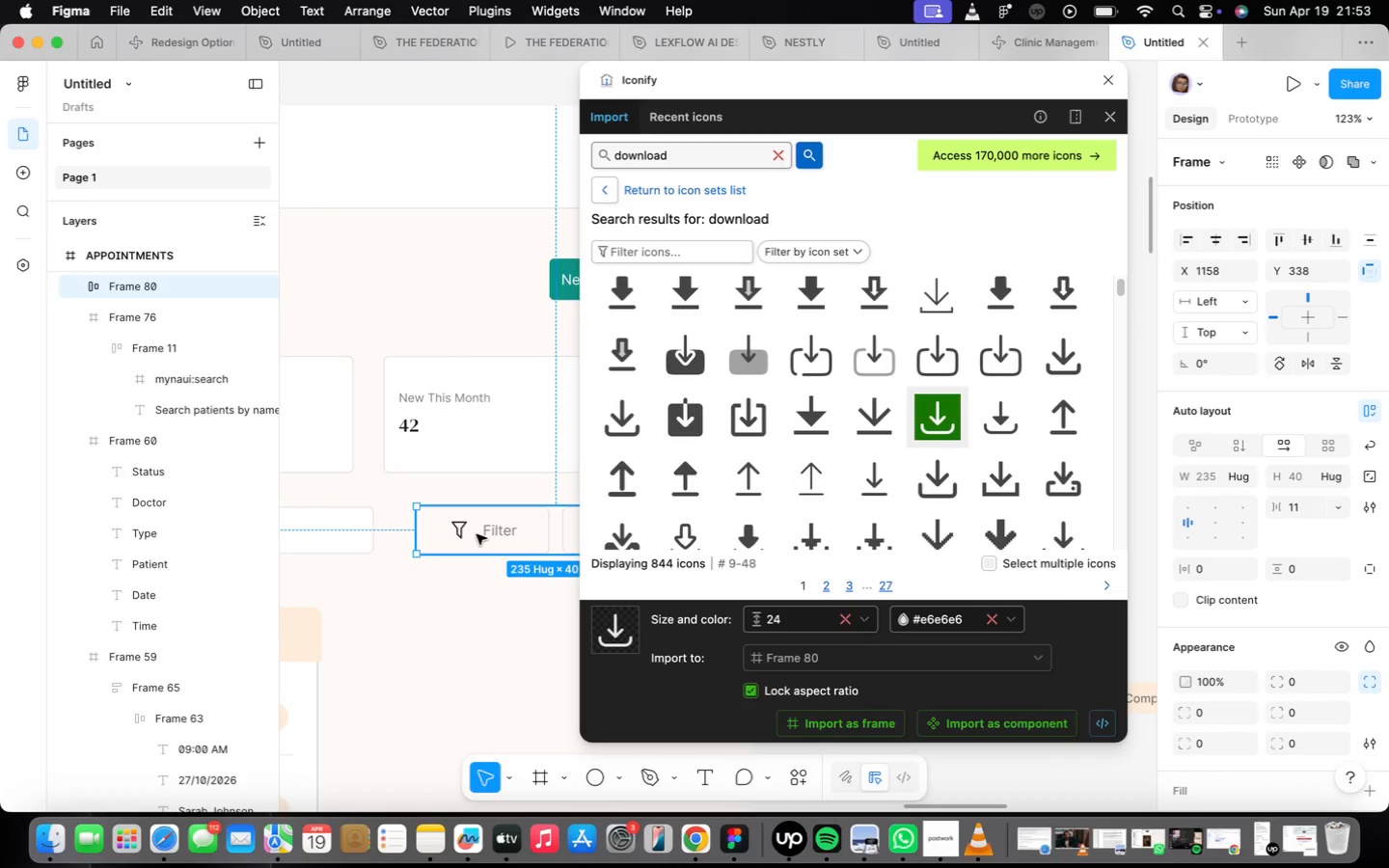 
left_click_drag(start_coordinate=[477, 534], to_coordinate=[466, 536])
 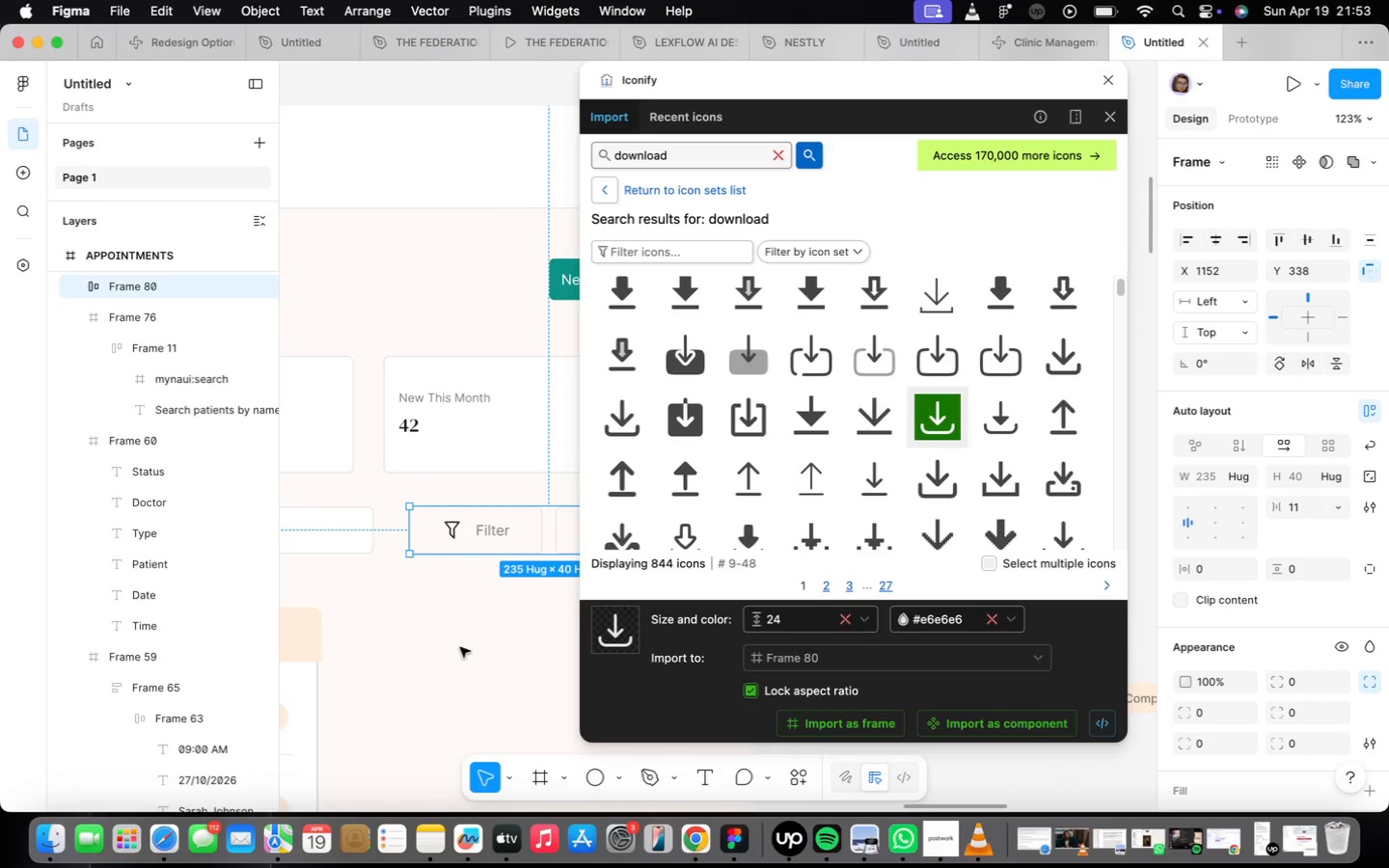 
scroll: coordinate [403, 581], scroll_direction: down, amount: 23.0
 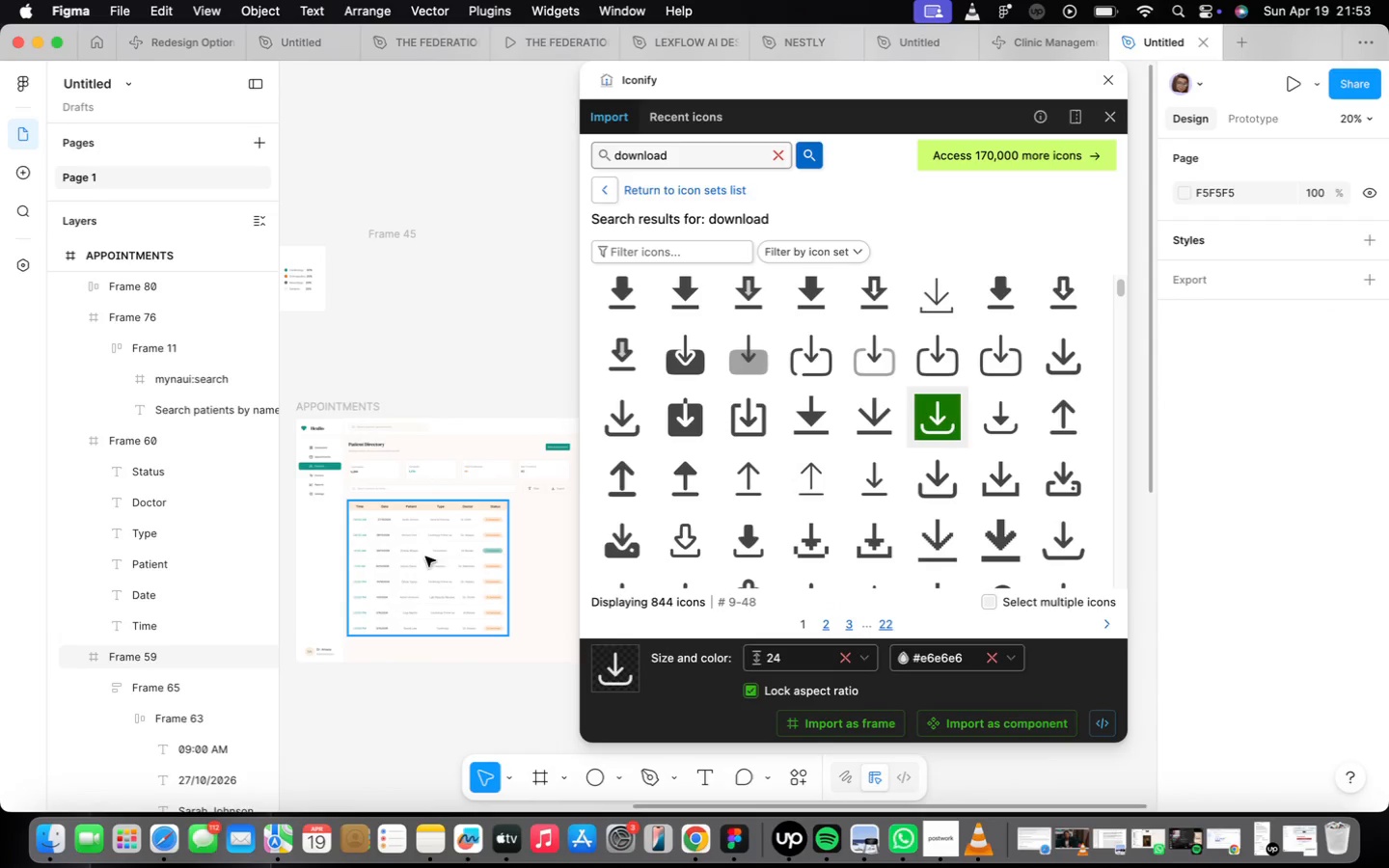 
scroll: coordinate [386, 543], scroll_direction: up, amount: 7.0
 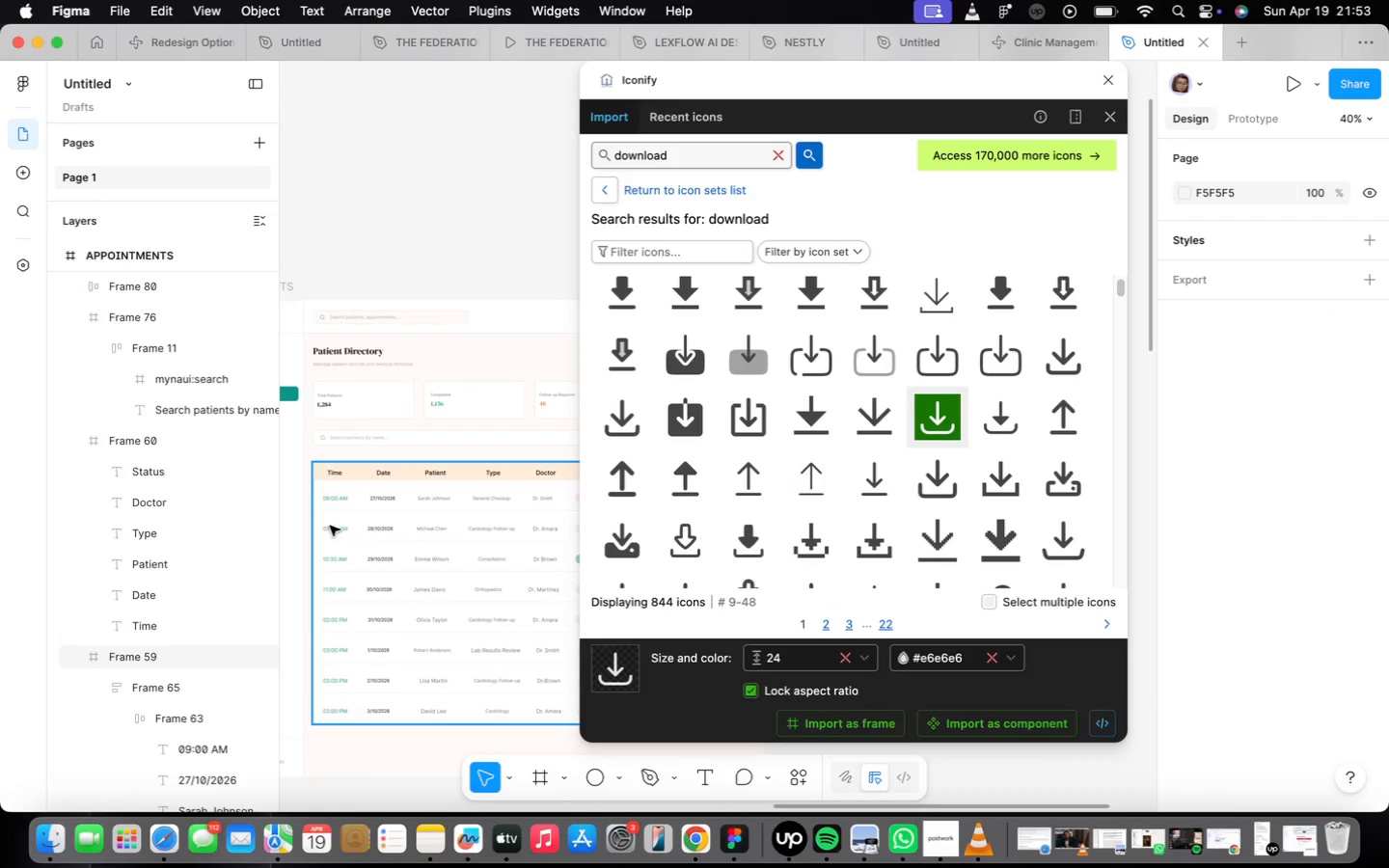 
scroll: coordinate [327, 505], scroll_direction: down, amount: 6.0
 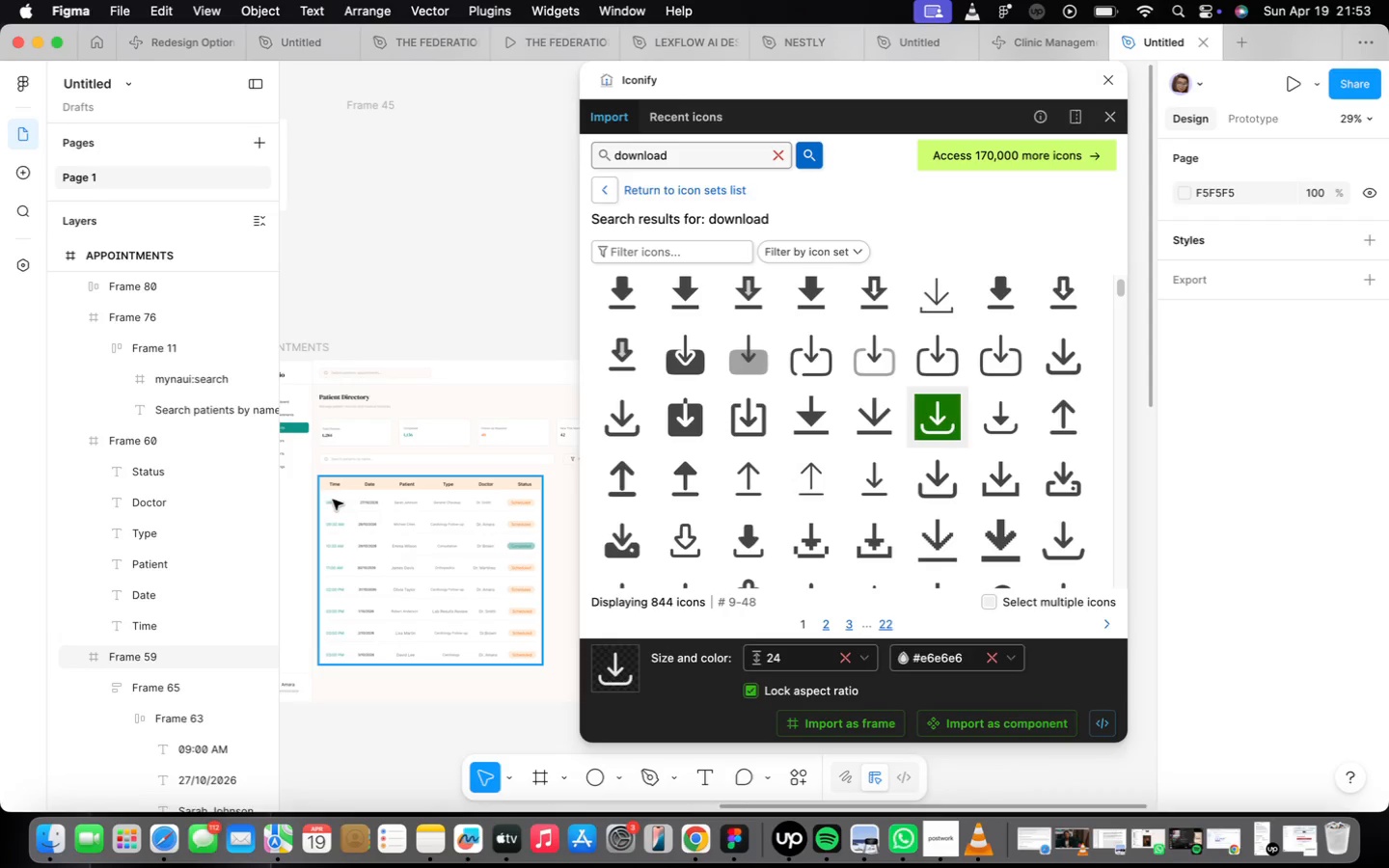 
scroll: coordinate [333, 500], scroll_direction: up, amount: 15.0
 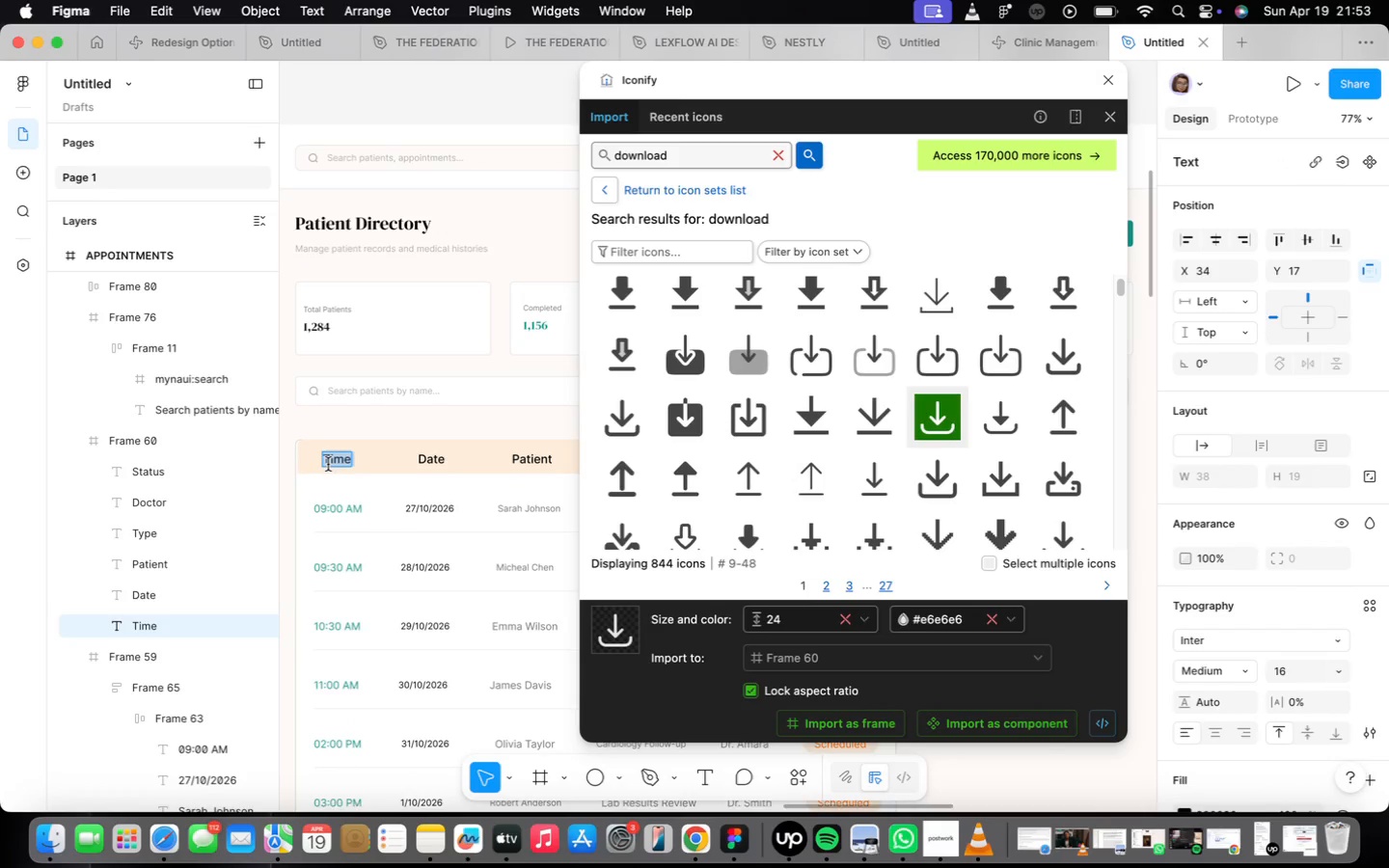 
type(Name)
 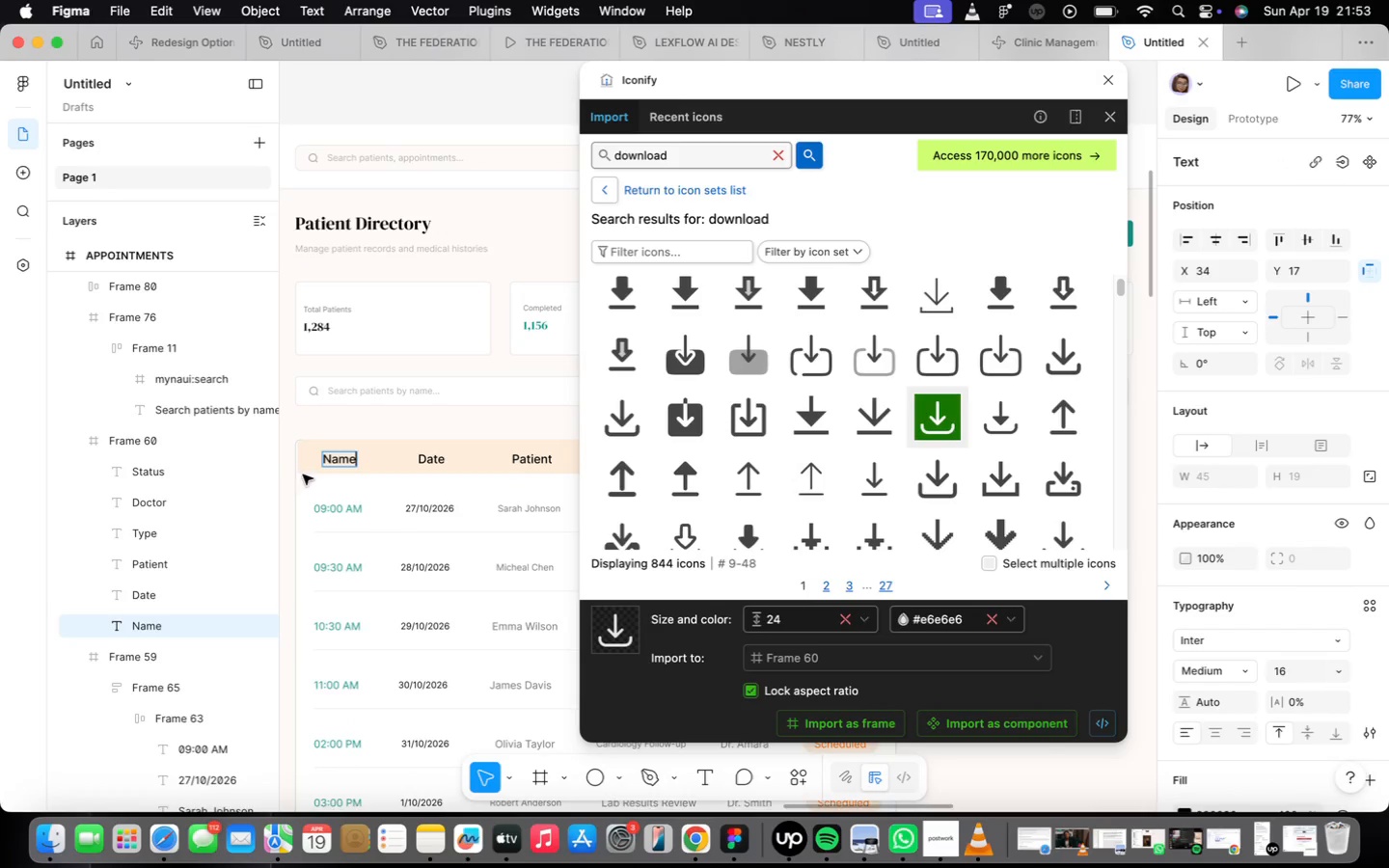 
scroll: coordinate [303, 473], scroll_direction: up, amount: 24.0
 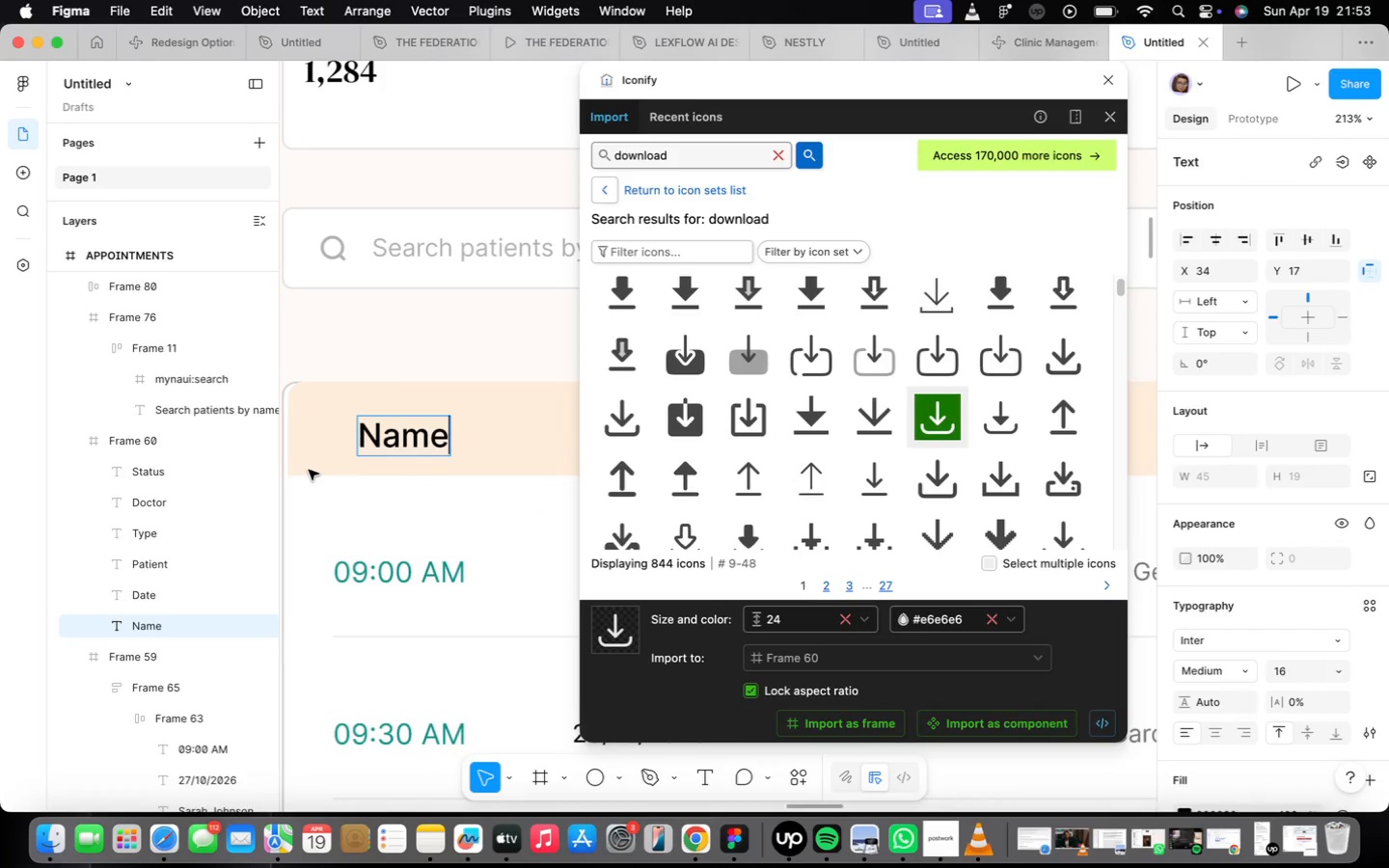 
double_click([309, 470])
 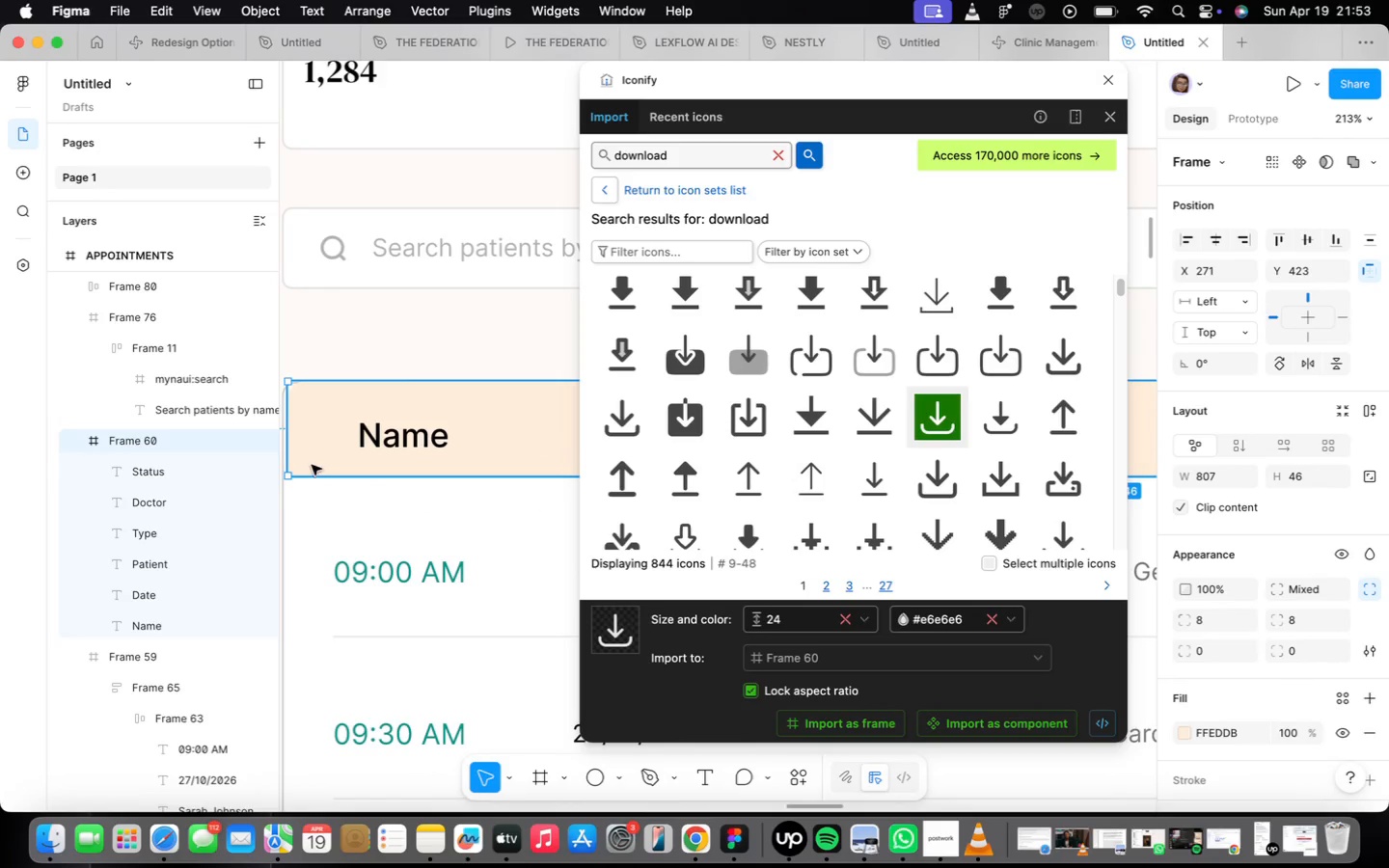 
left_click_drag(start_coordinate=[318, 456], to_coordinate=[310, 451])
 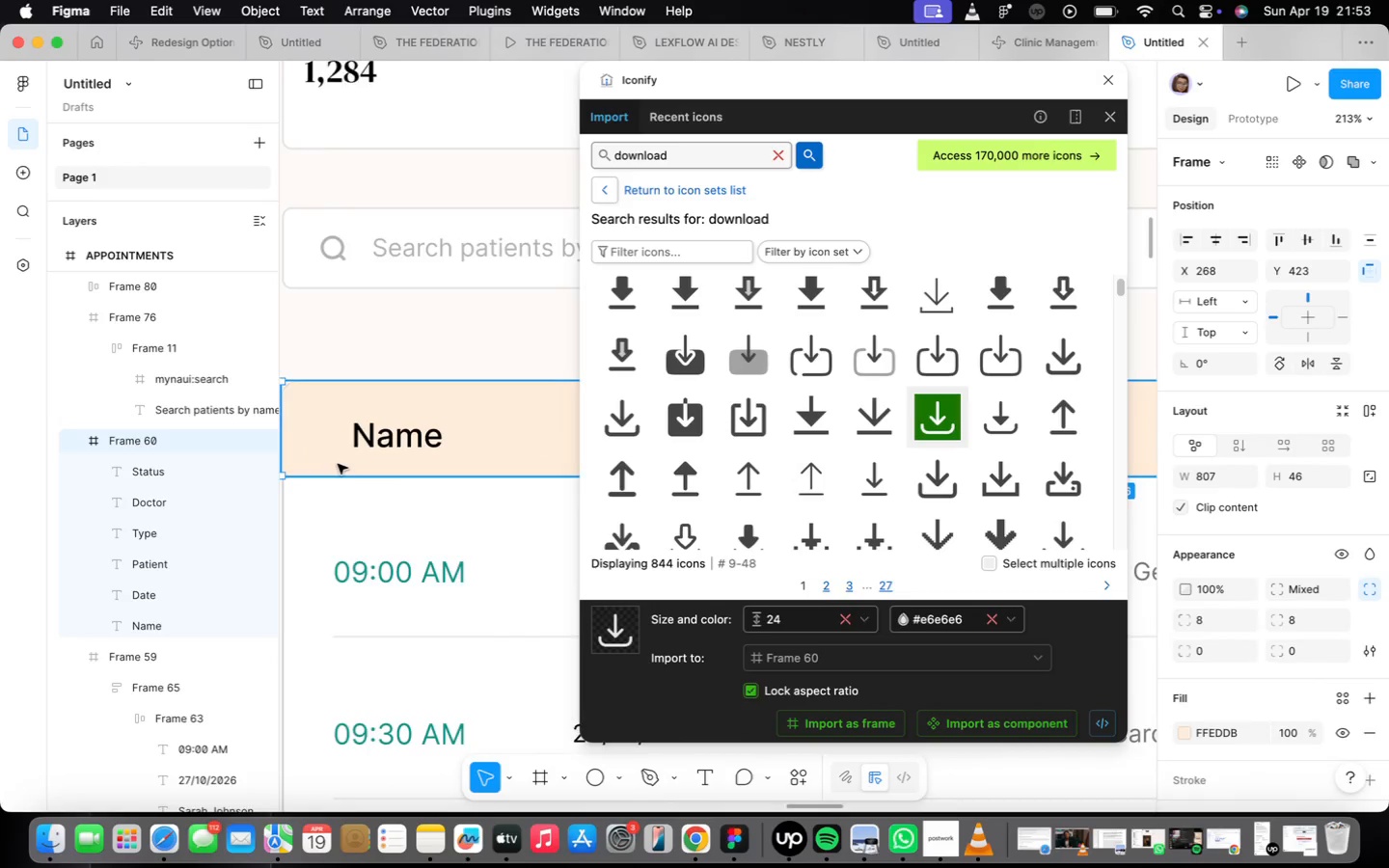 
scroll: coordinate [377, 444], scroll_direction: down, amount: 14.0
 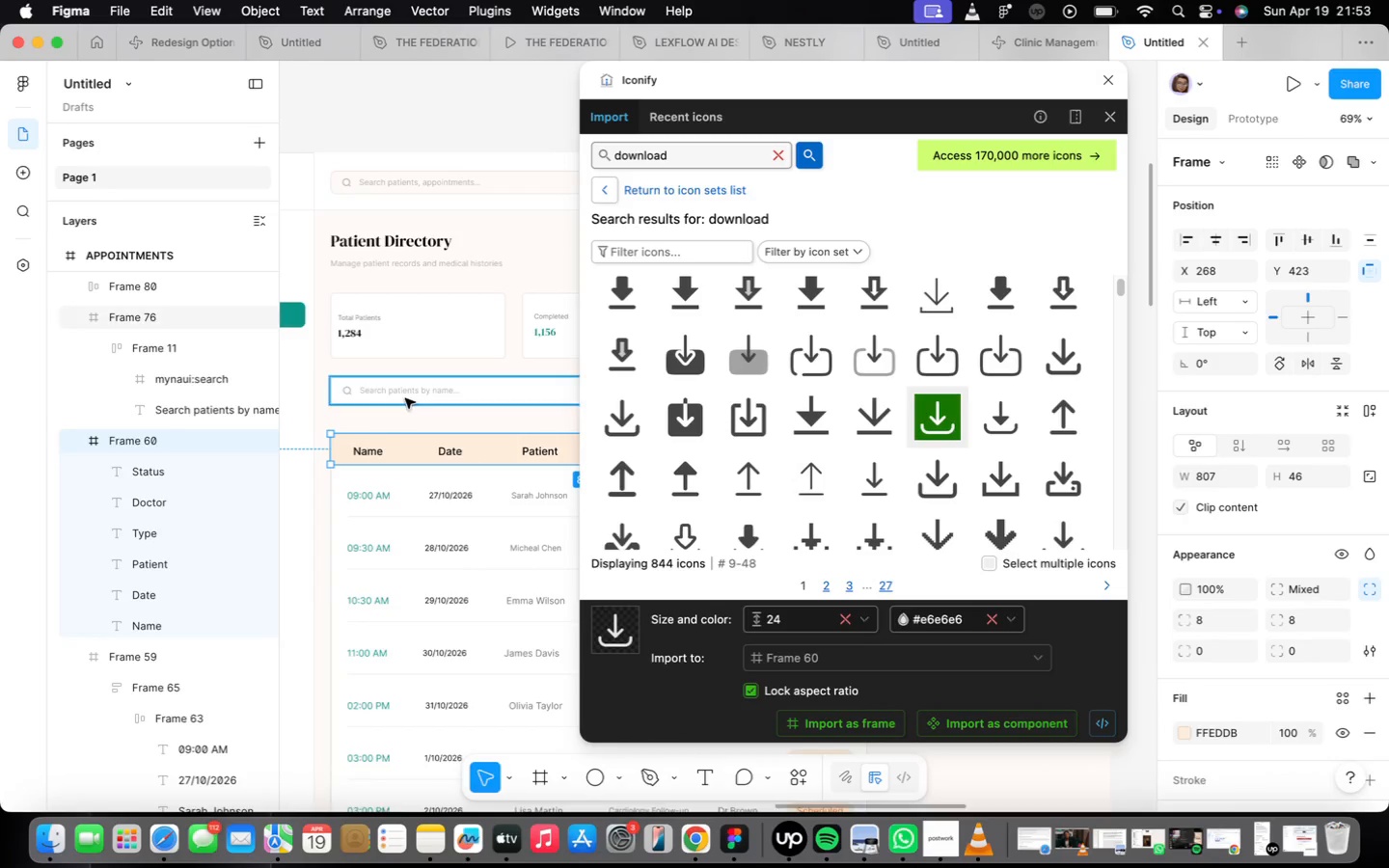 
left_click([405, 398])
 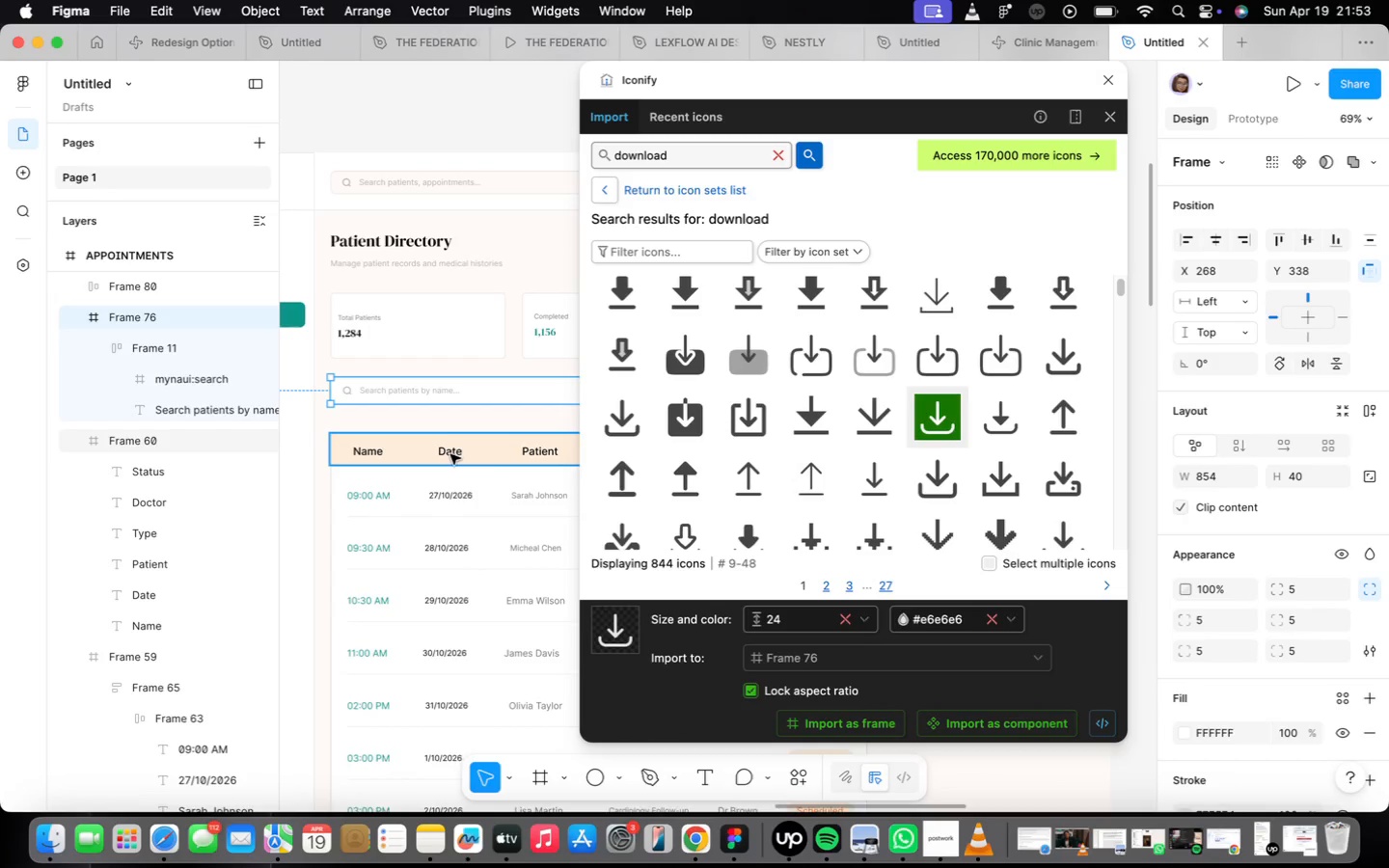 
double_click([450, 454])
 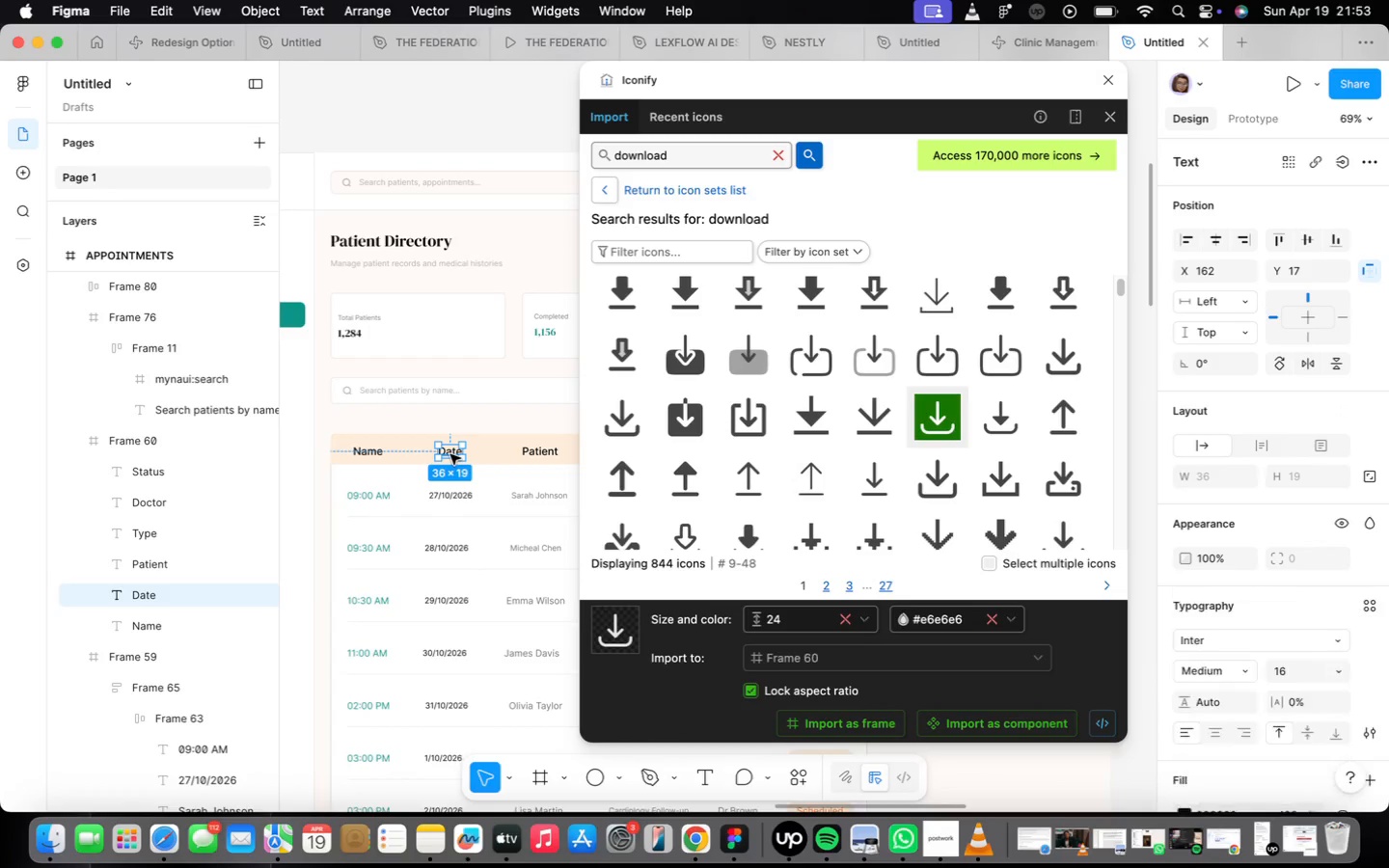 
triple_click([450, 454])
 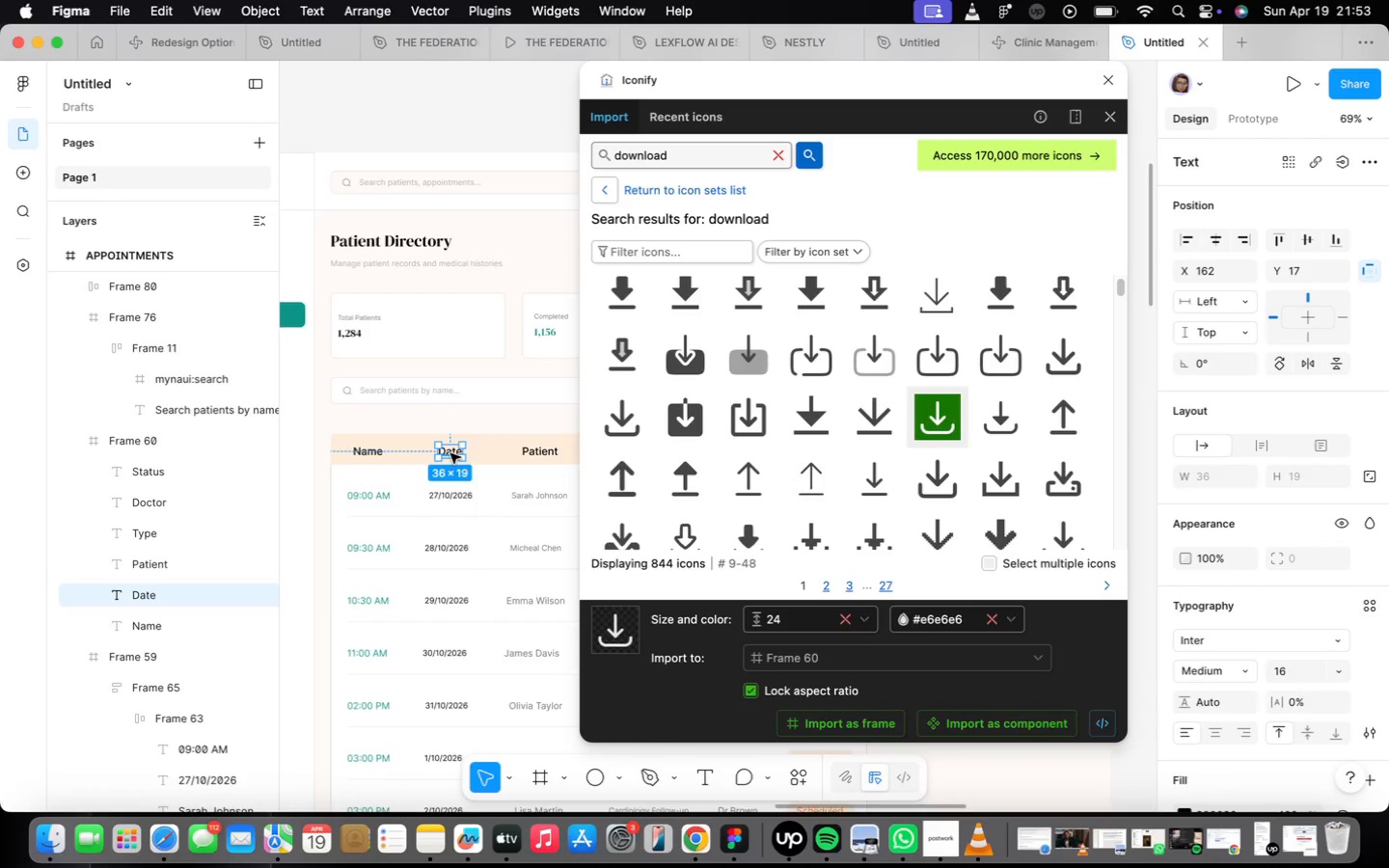 
left_click([450, 453])
 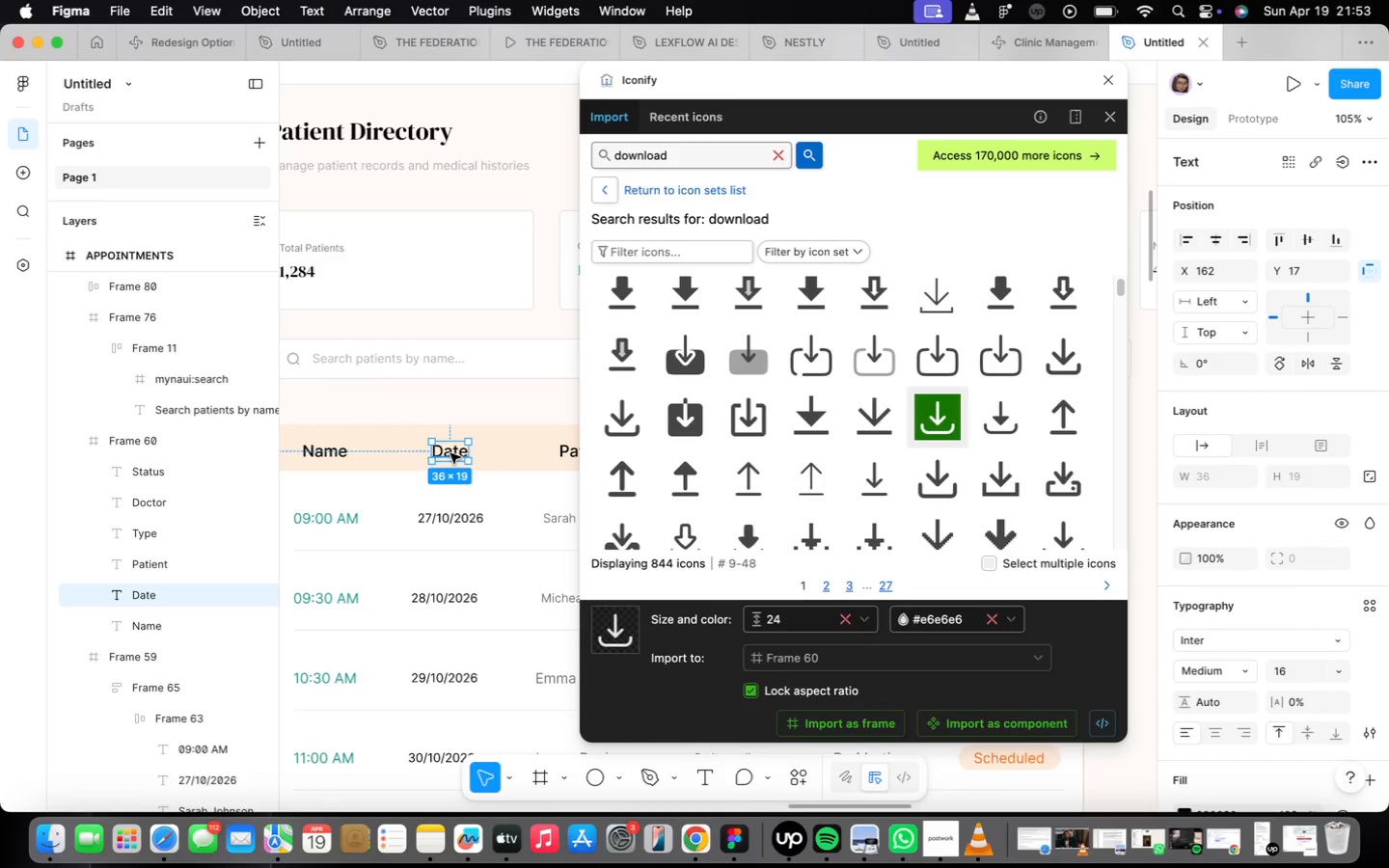 
scroll: coordinate [450, 453], scroll_direction: up, amount: 5.0
 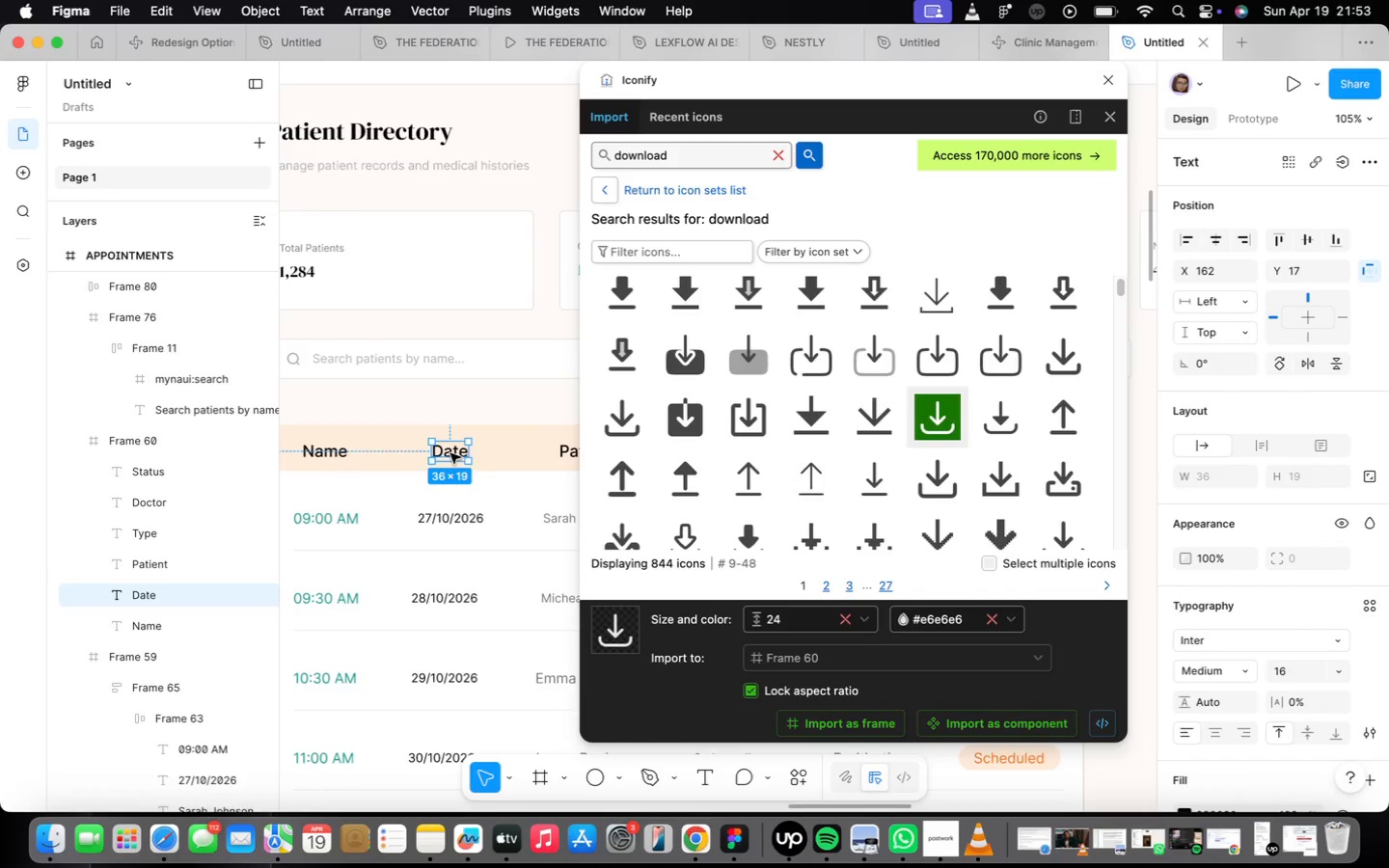 
double_click([450, 453])
 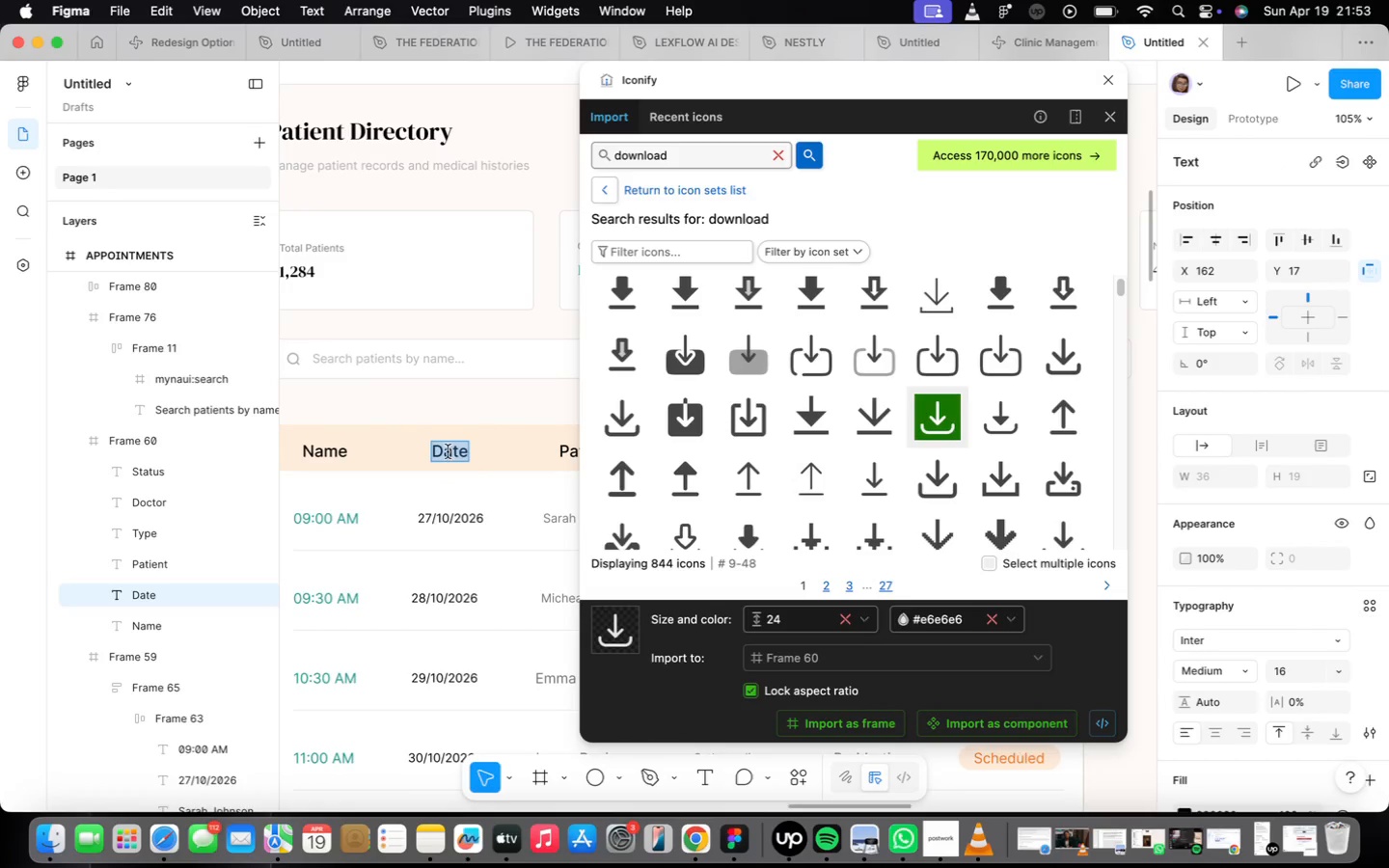 
double_click([327, 455])
 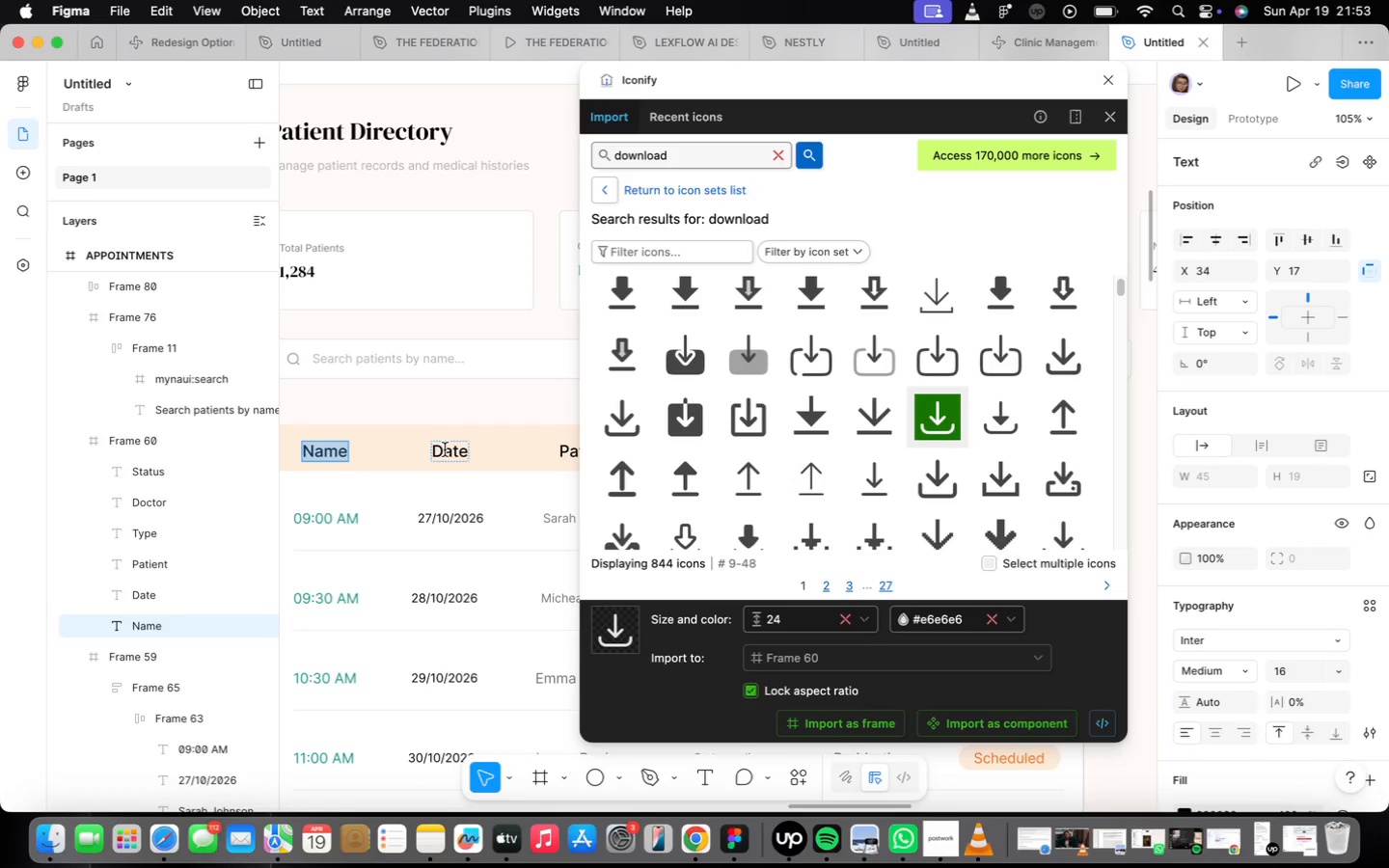 
double_click([445, 449])
 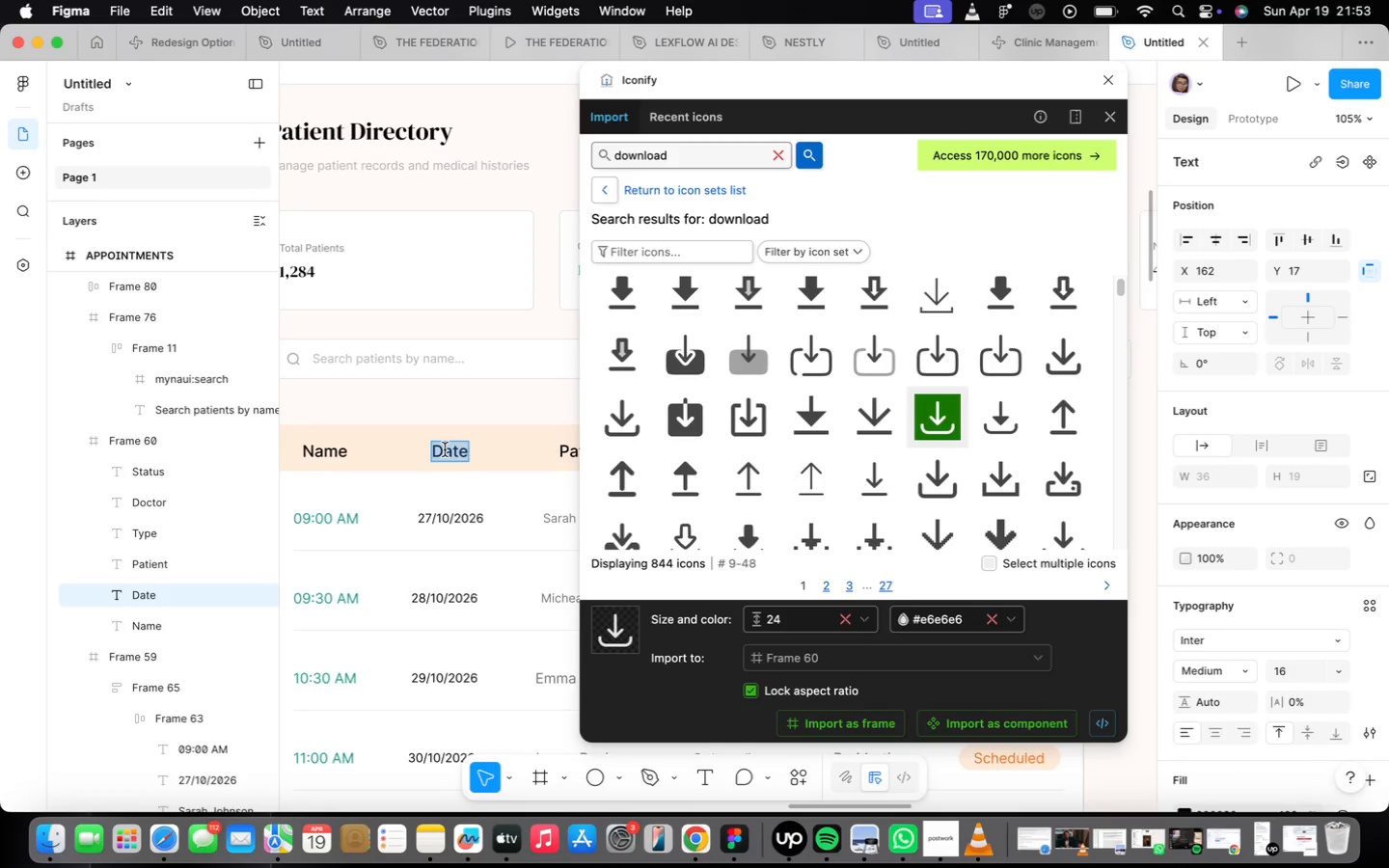 
triple_click([445, 449])
 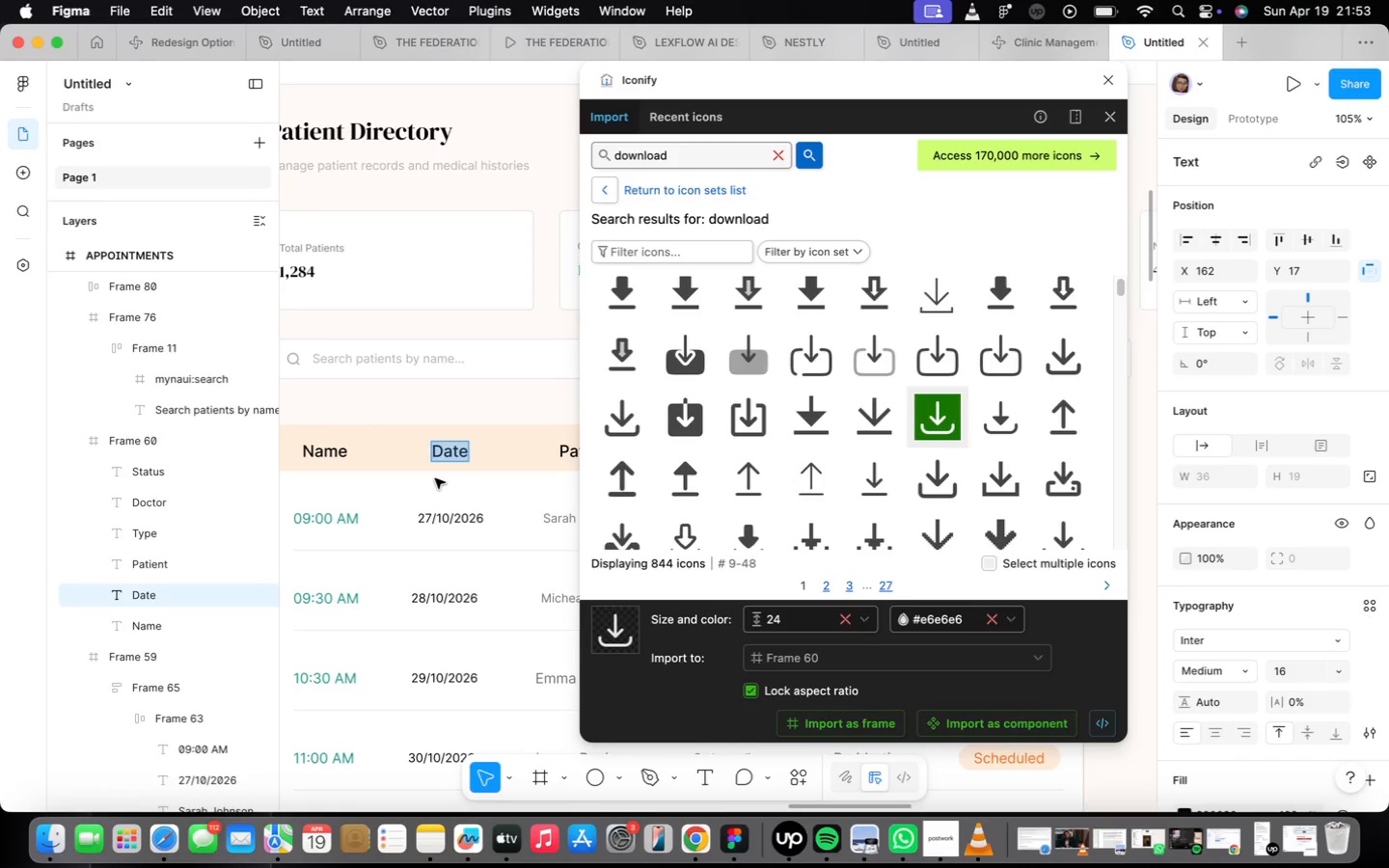 
type(Age)
 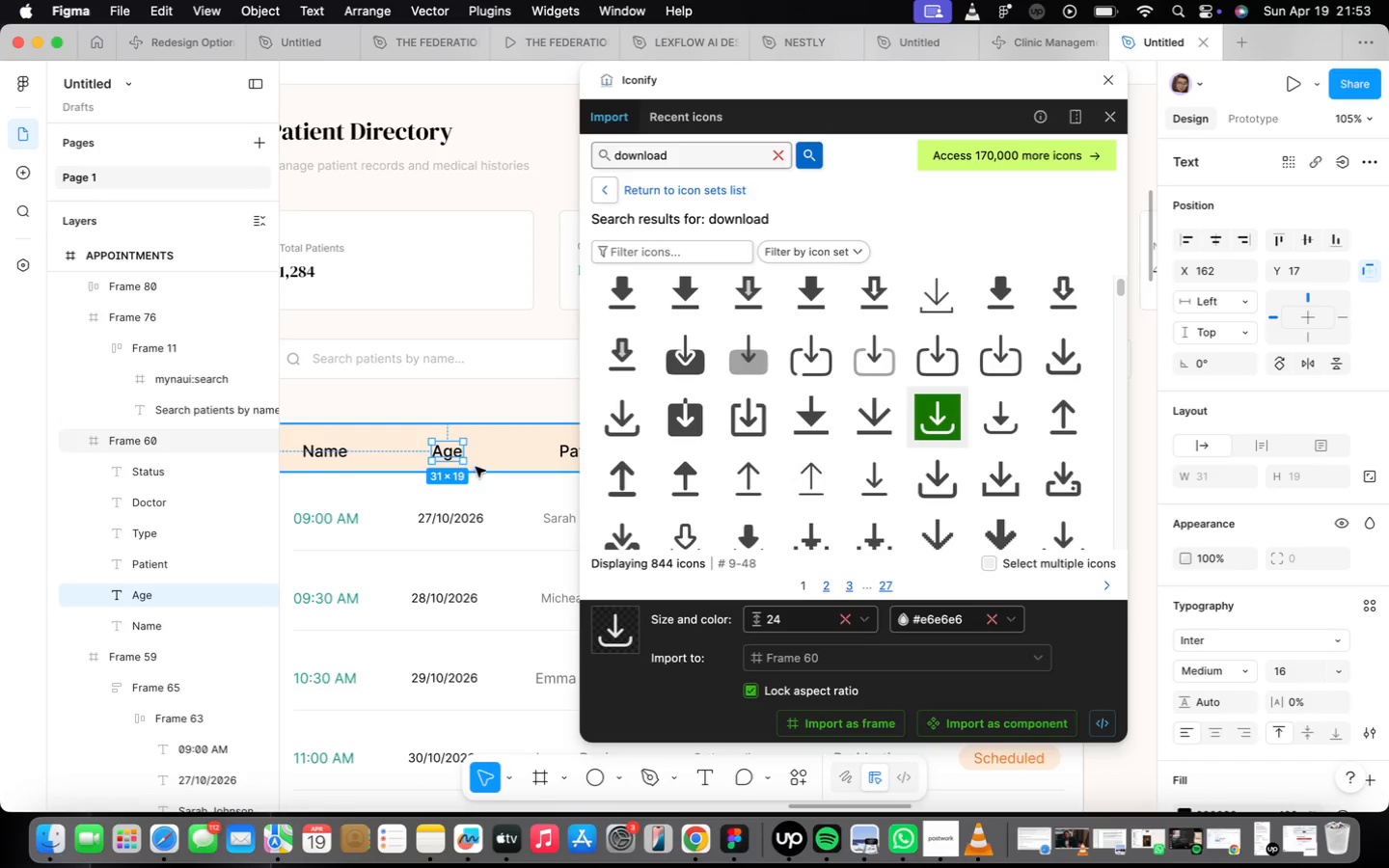 
left_click([464, 346])
 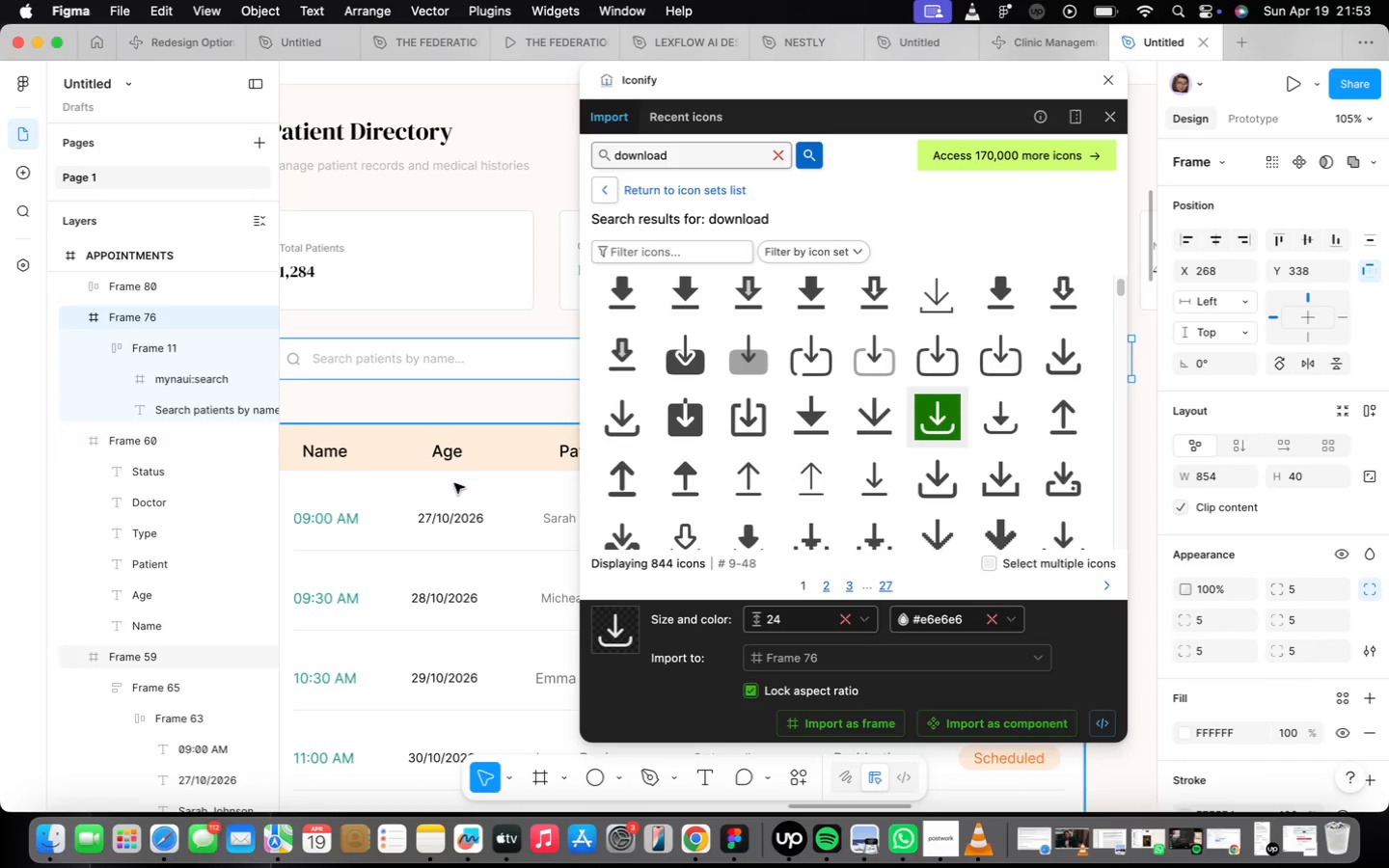 
scroll: coordinate [457, 473], scroll_direction: down, amount: 3.0
 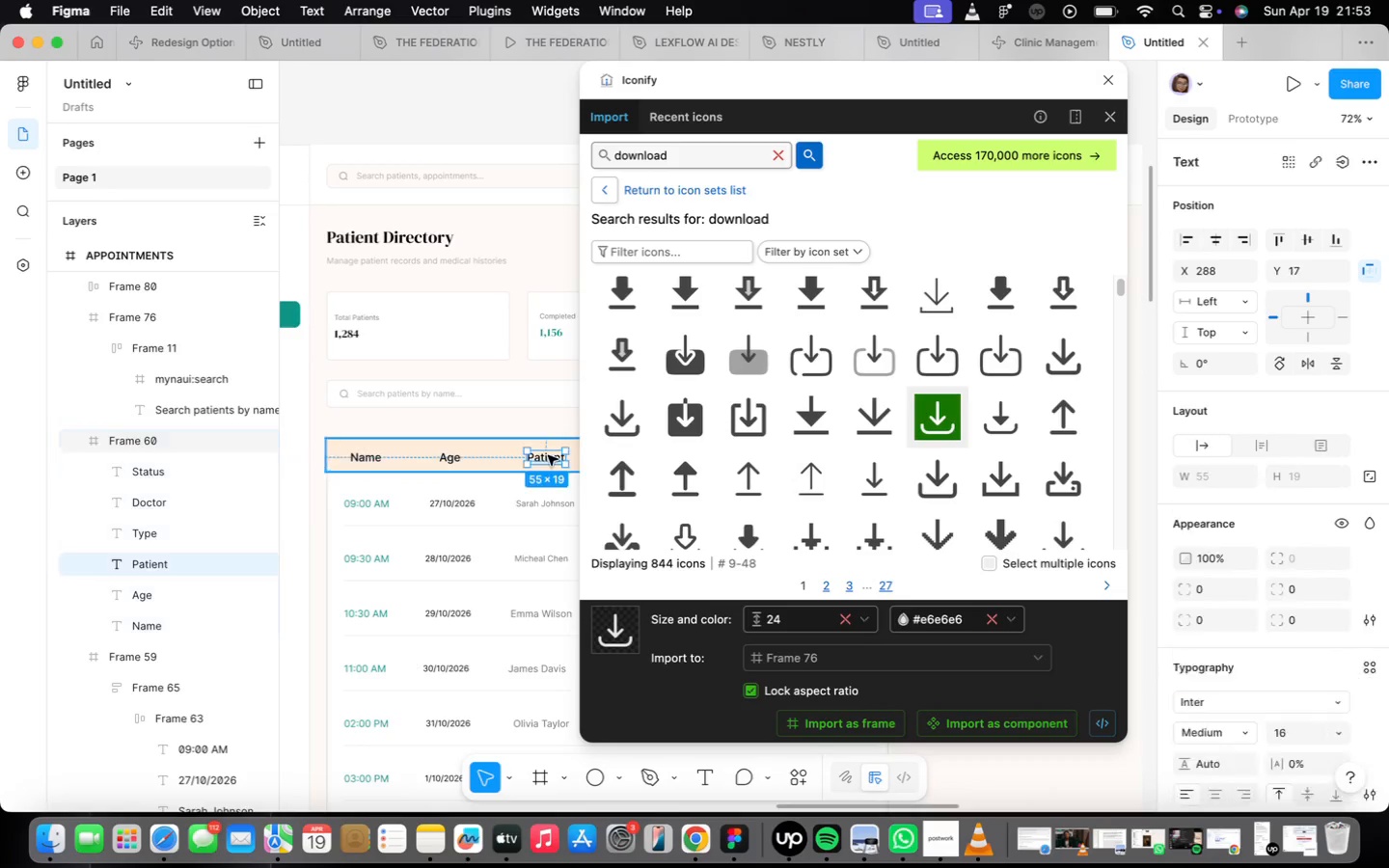 
triple_click([548, 458])
 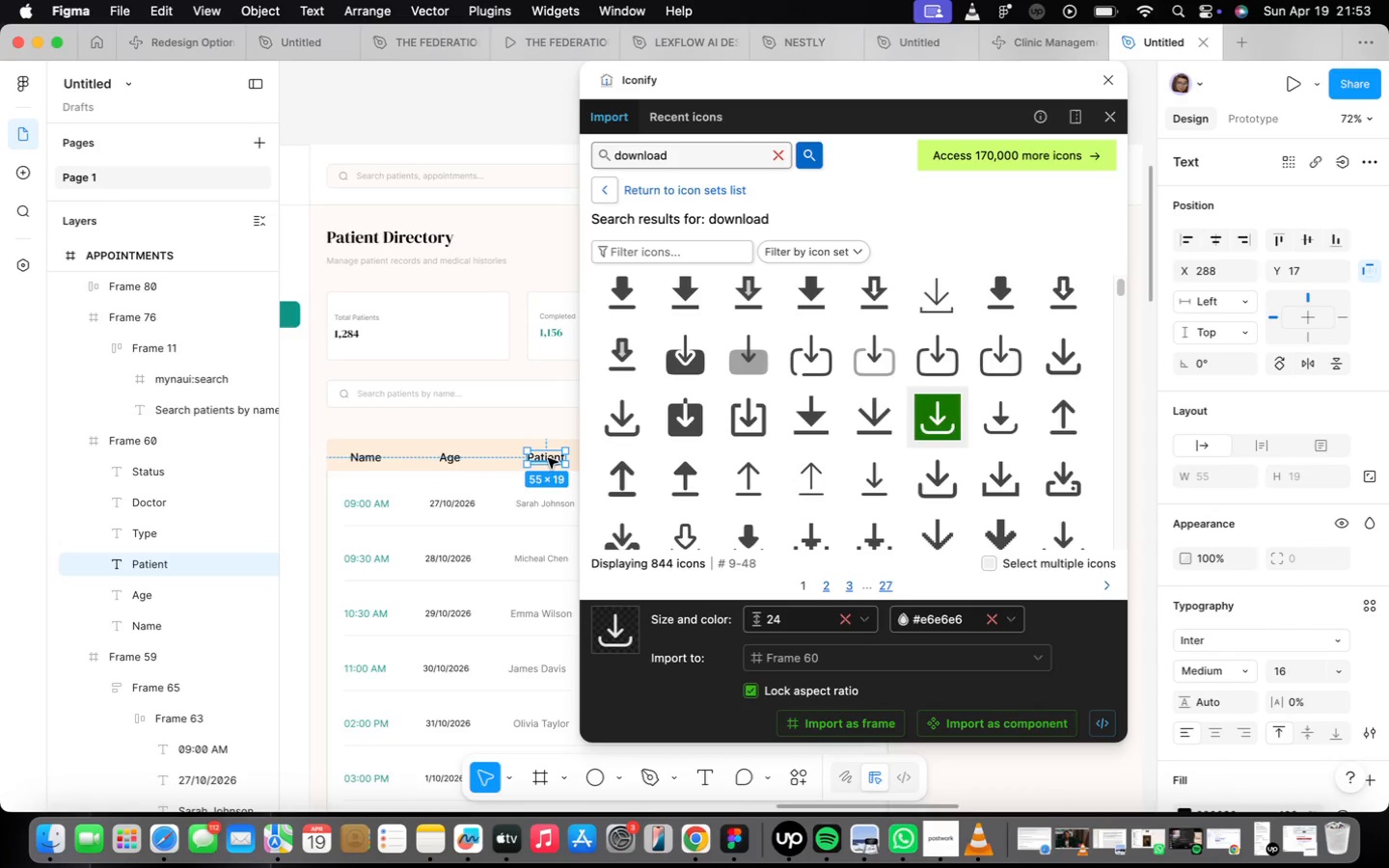 
triple_click([548, 458])
 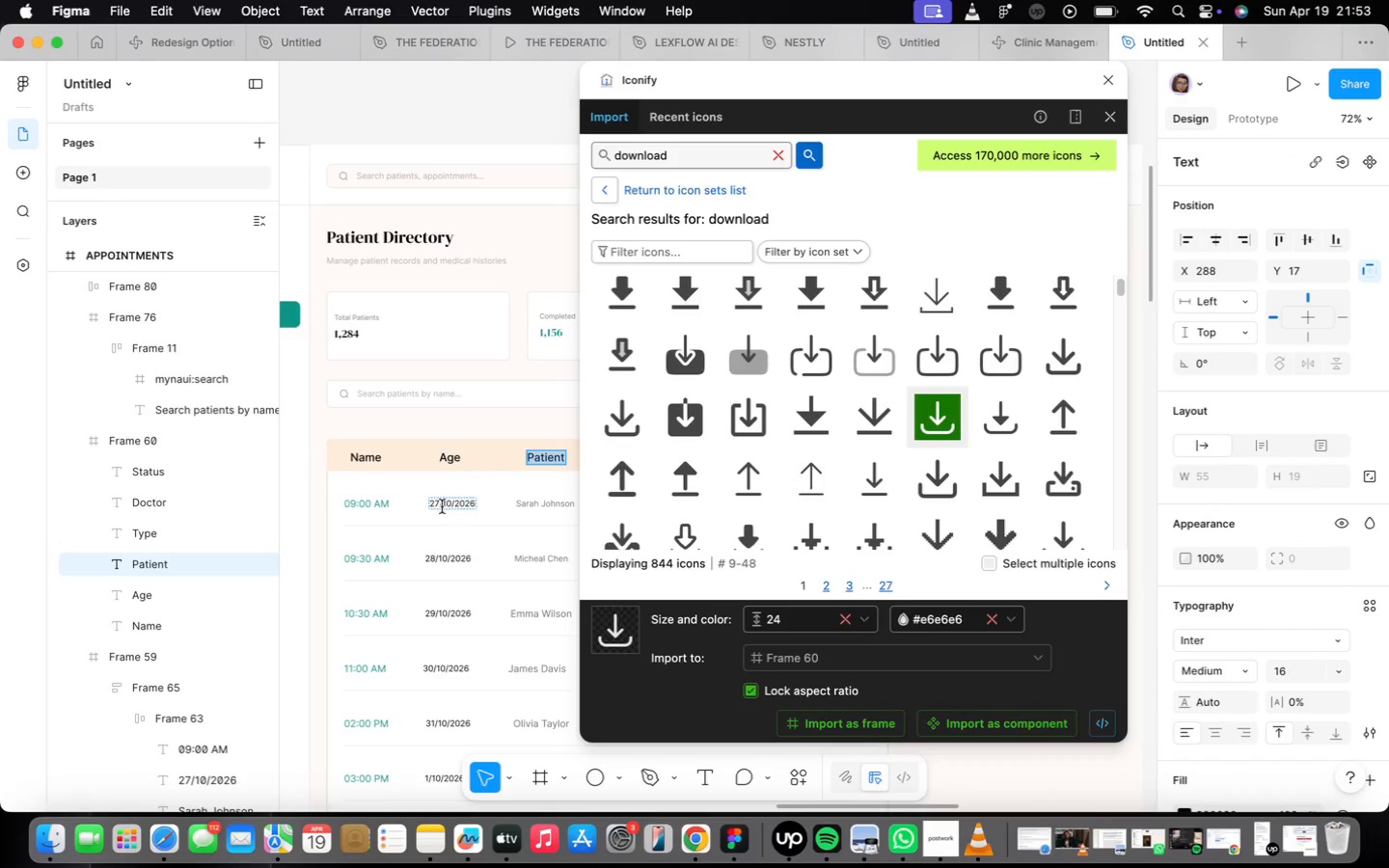 
double_click([442, 505])
 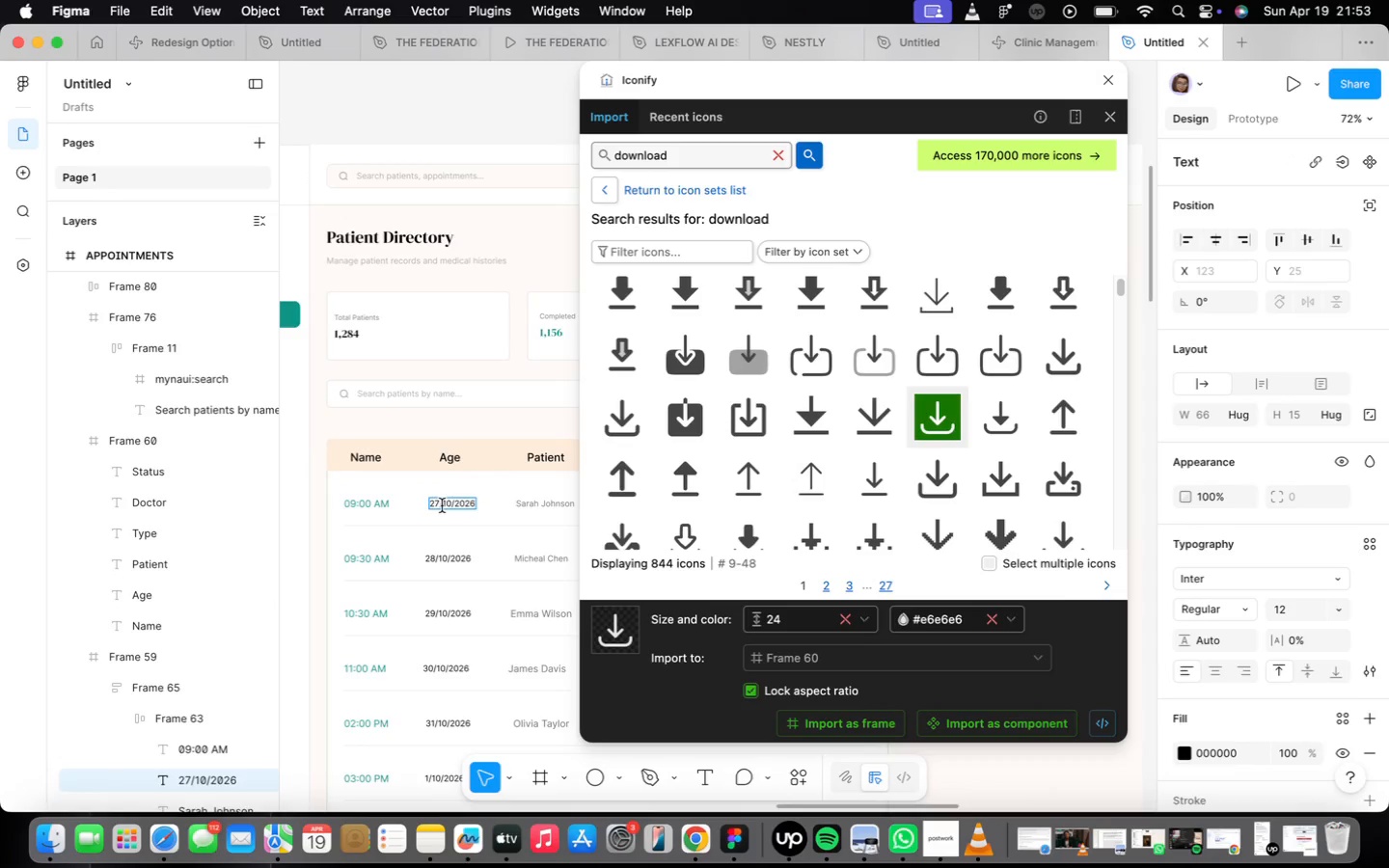 
triple_click([442, 505])
 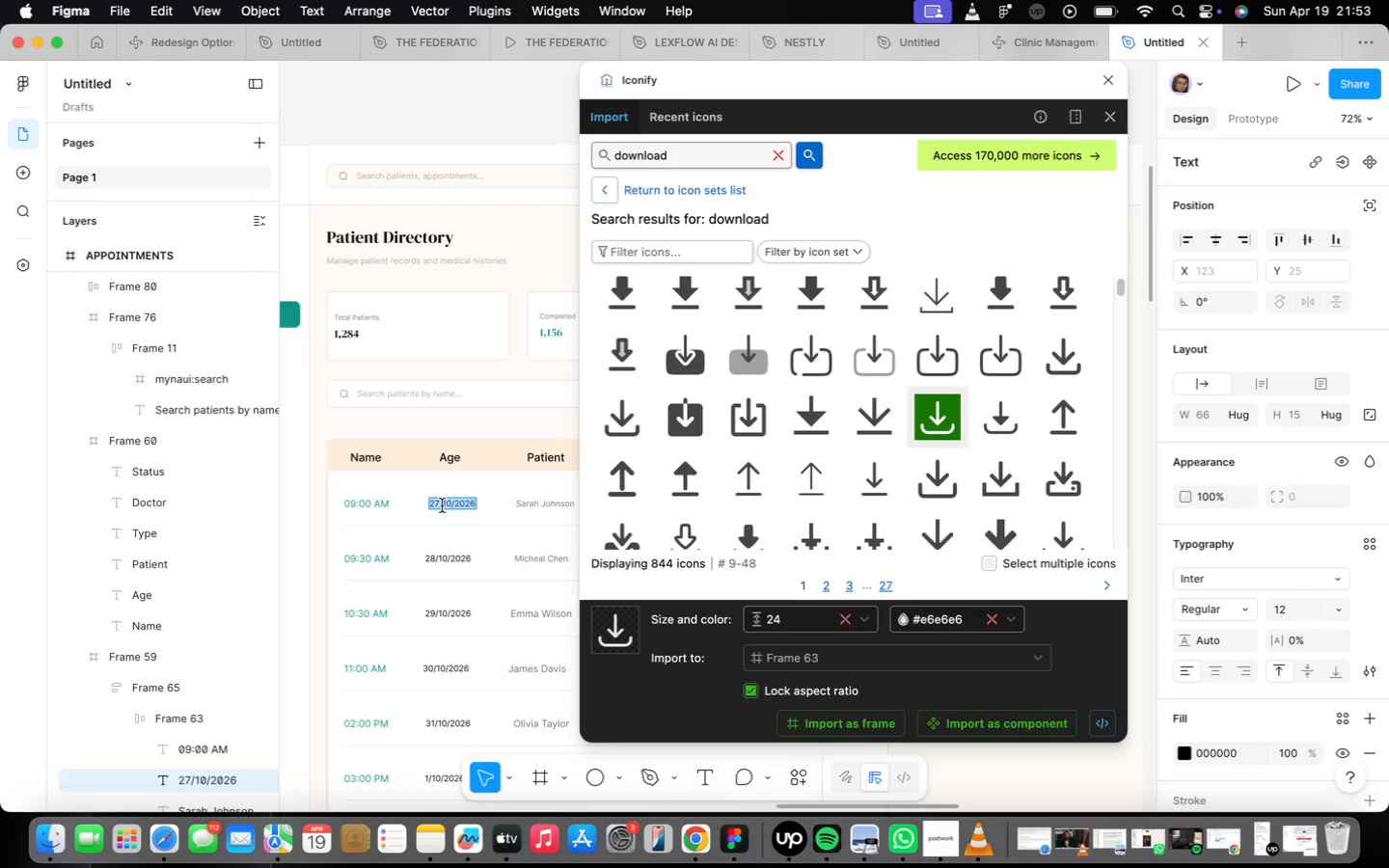 
triple_click([442, 505])
 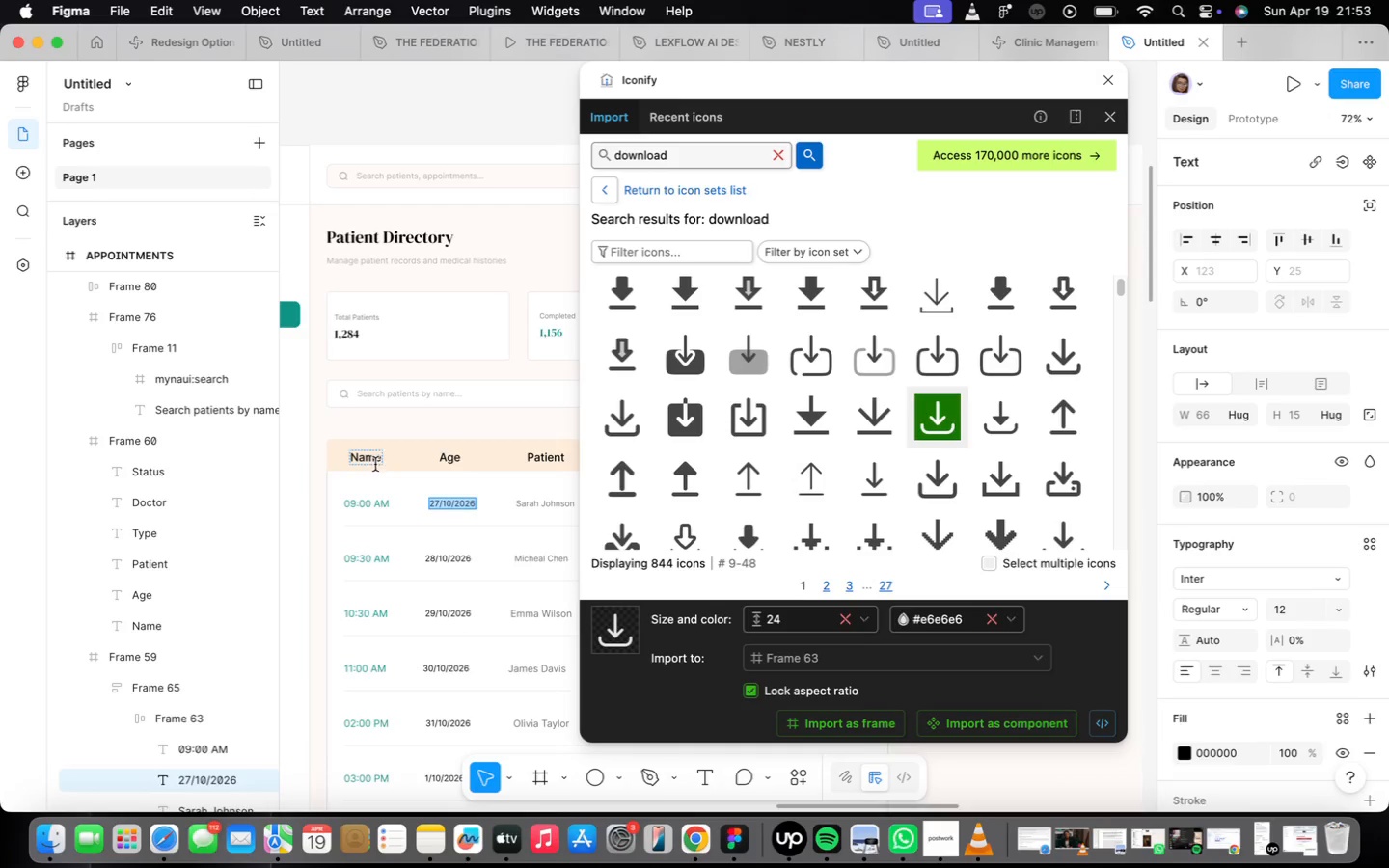 
wait(9.95)
 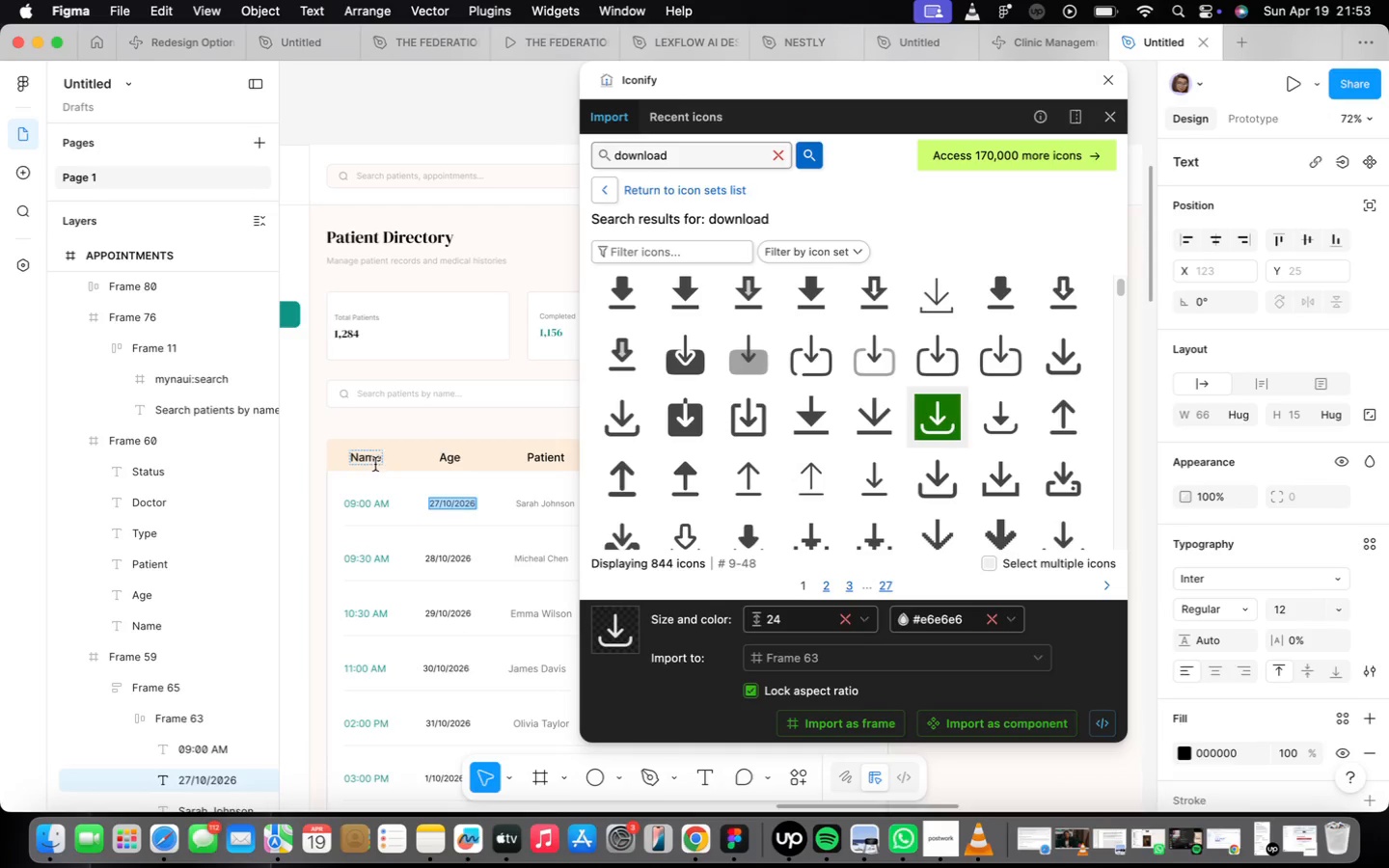 
left_click([1115, 83])
 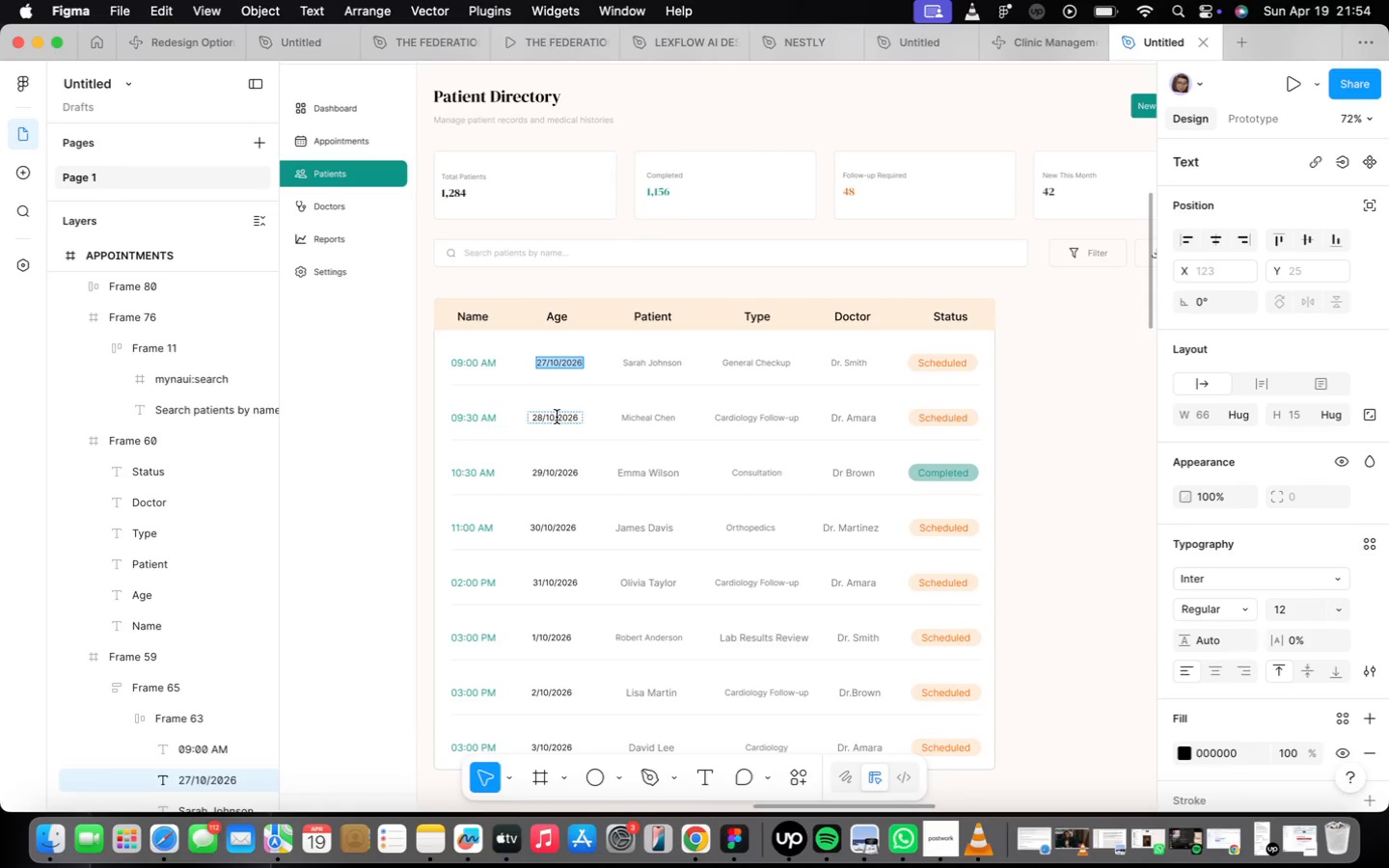 
left_click([493, 377])
 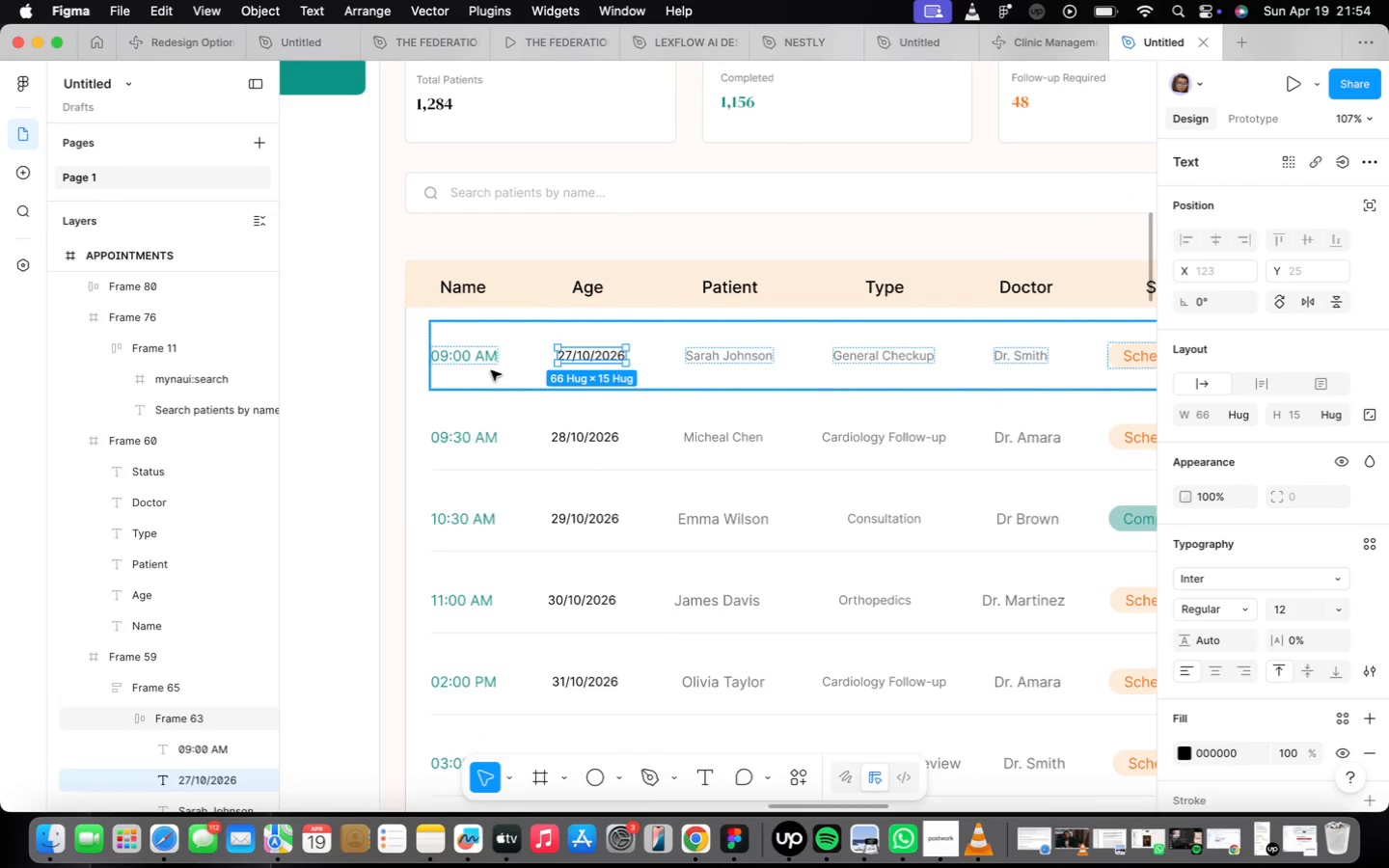 
scroll: coordinate [494, 379], scroll_direction: up, amount: 4.0
 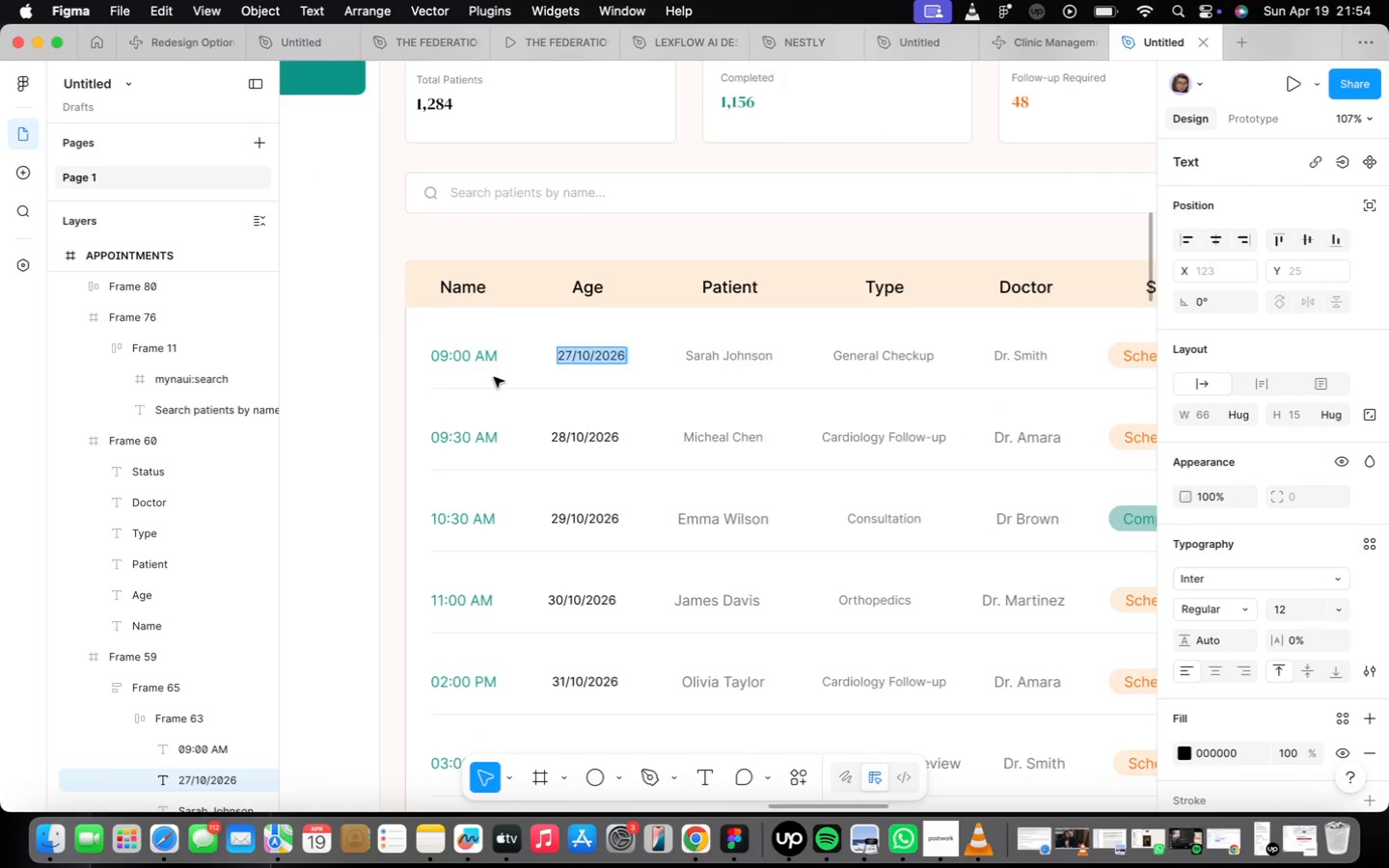 
left_click([489, 364])
 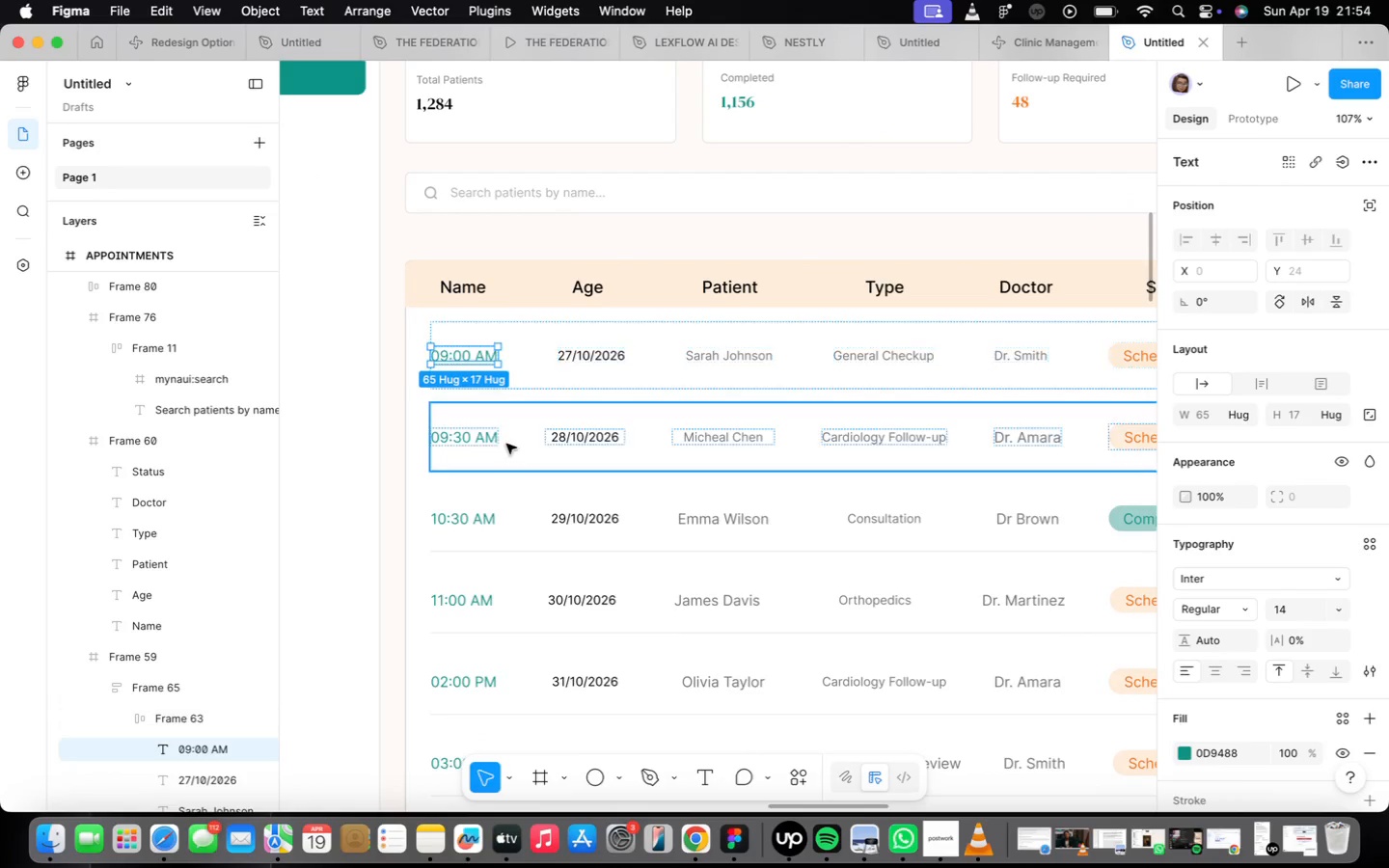 
left_click([504, 445])
 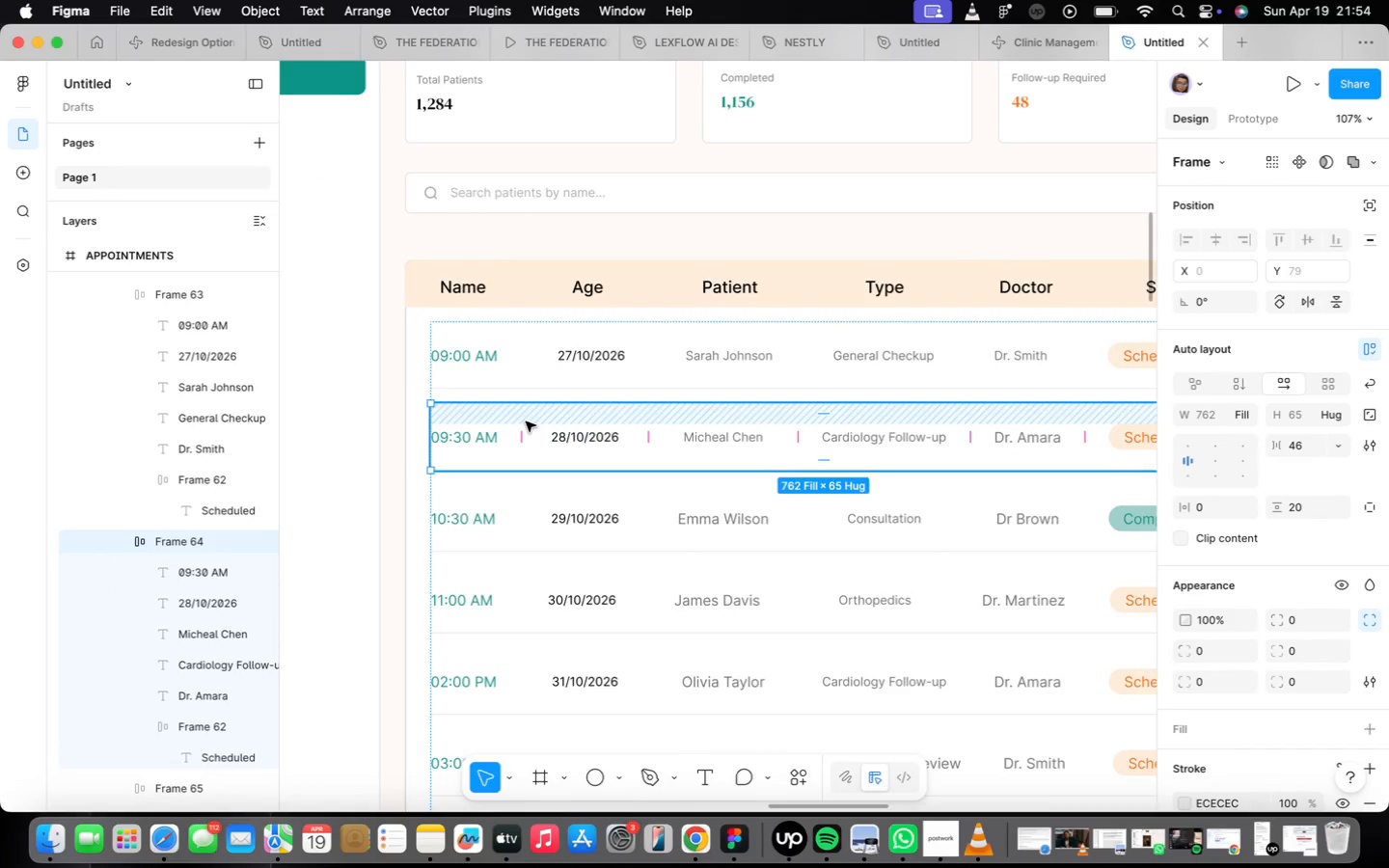 
scroll: coordinate [526, 421], scroll_direction: down, amount: 9.0
 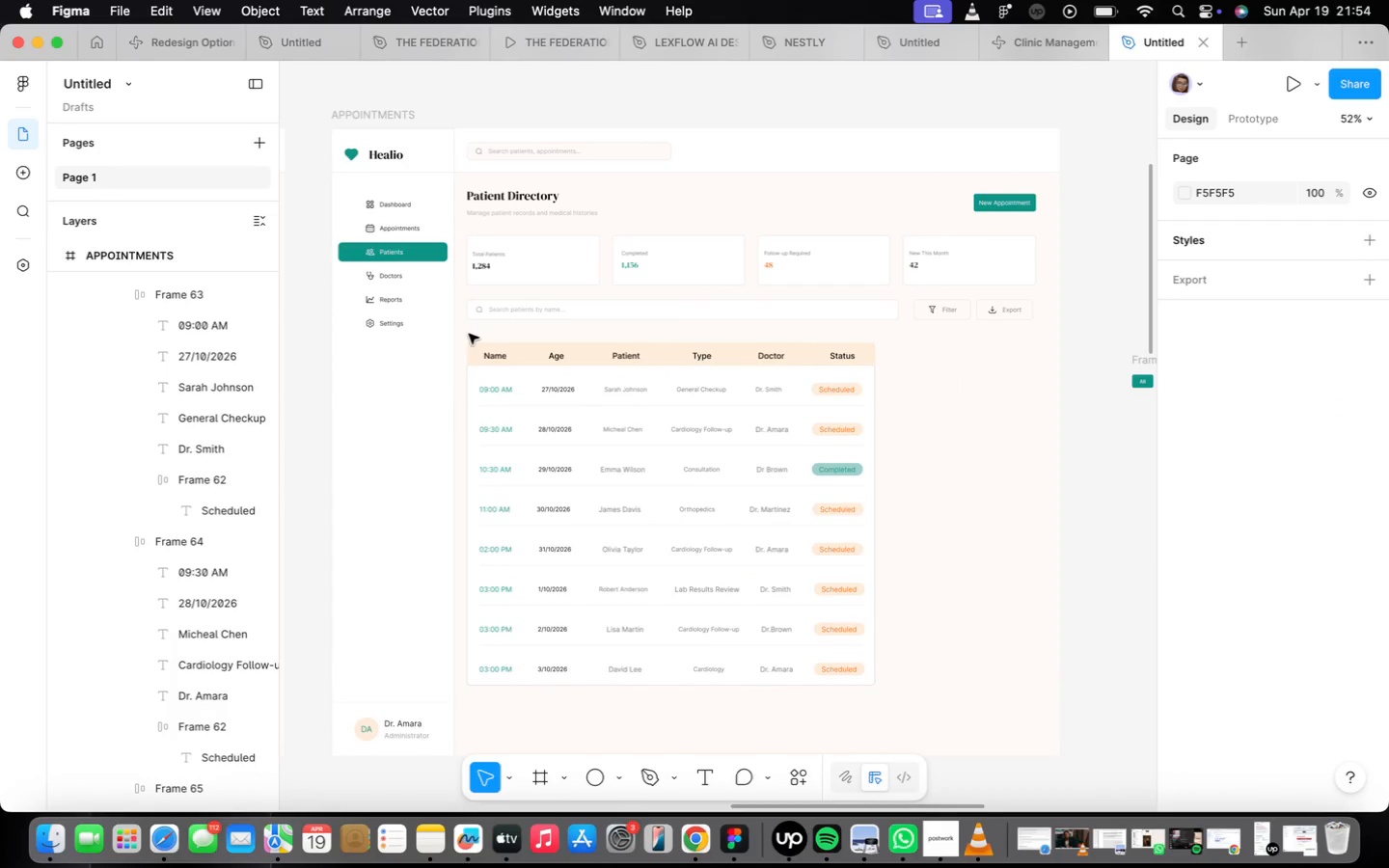 
left_click([546, 300])
 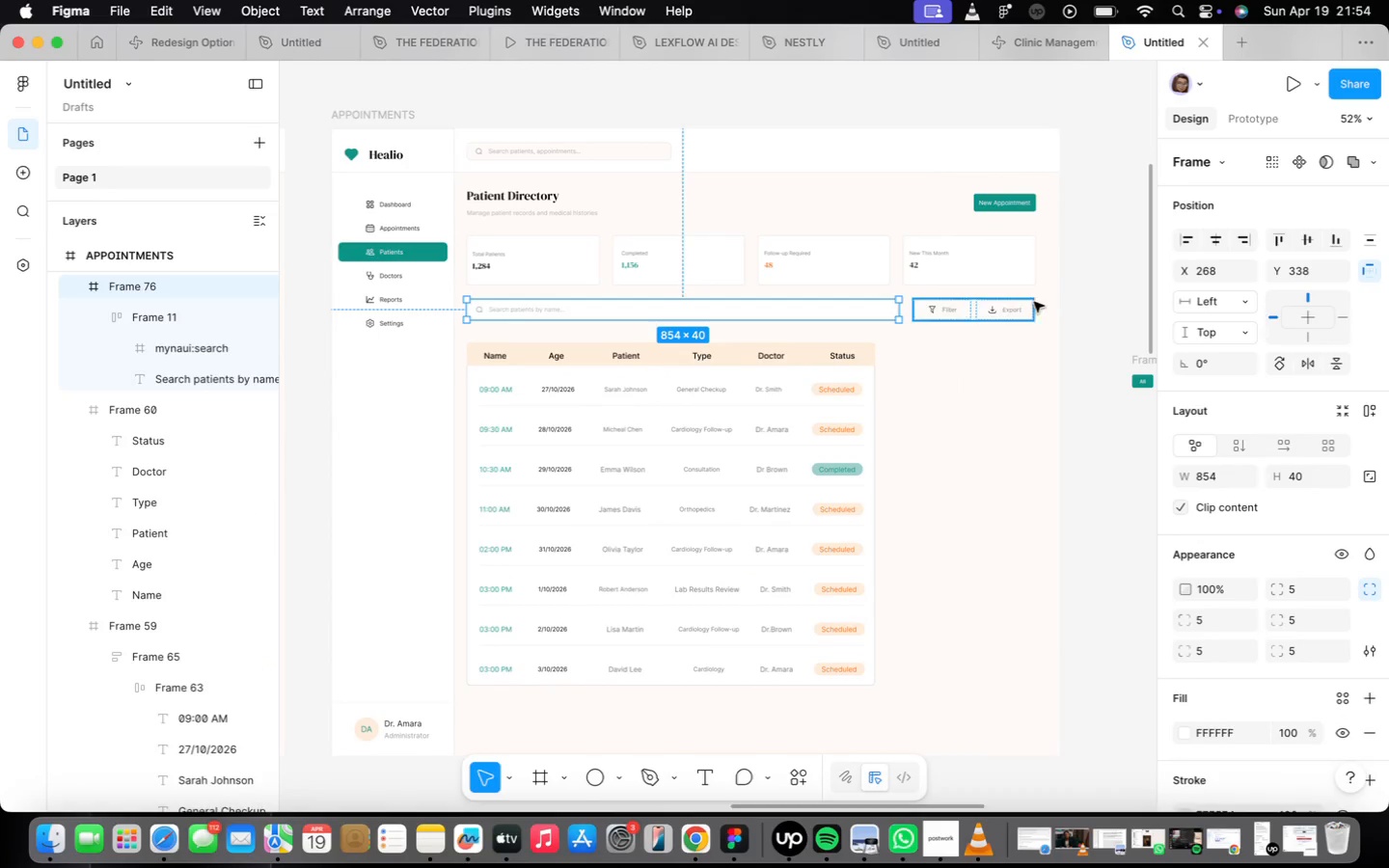 
left_click([954, 309])
 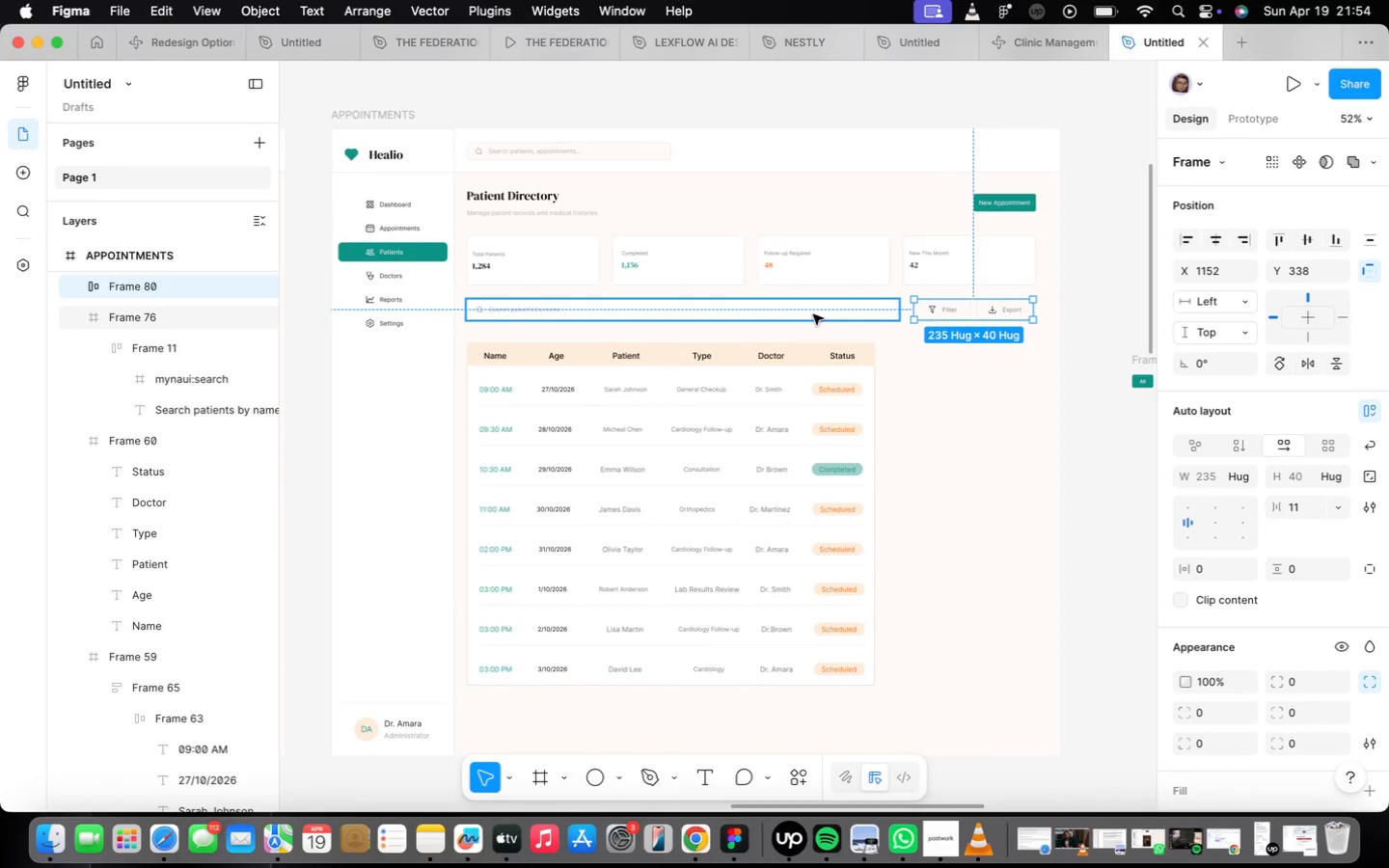 
left_click([816, 238])
 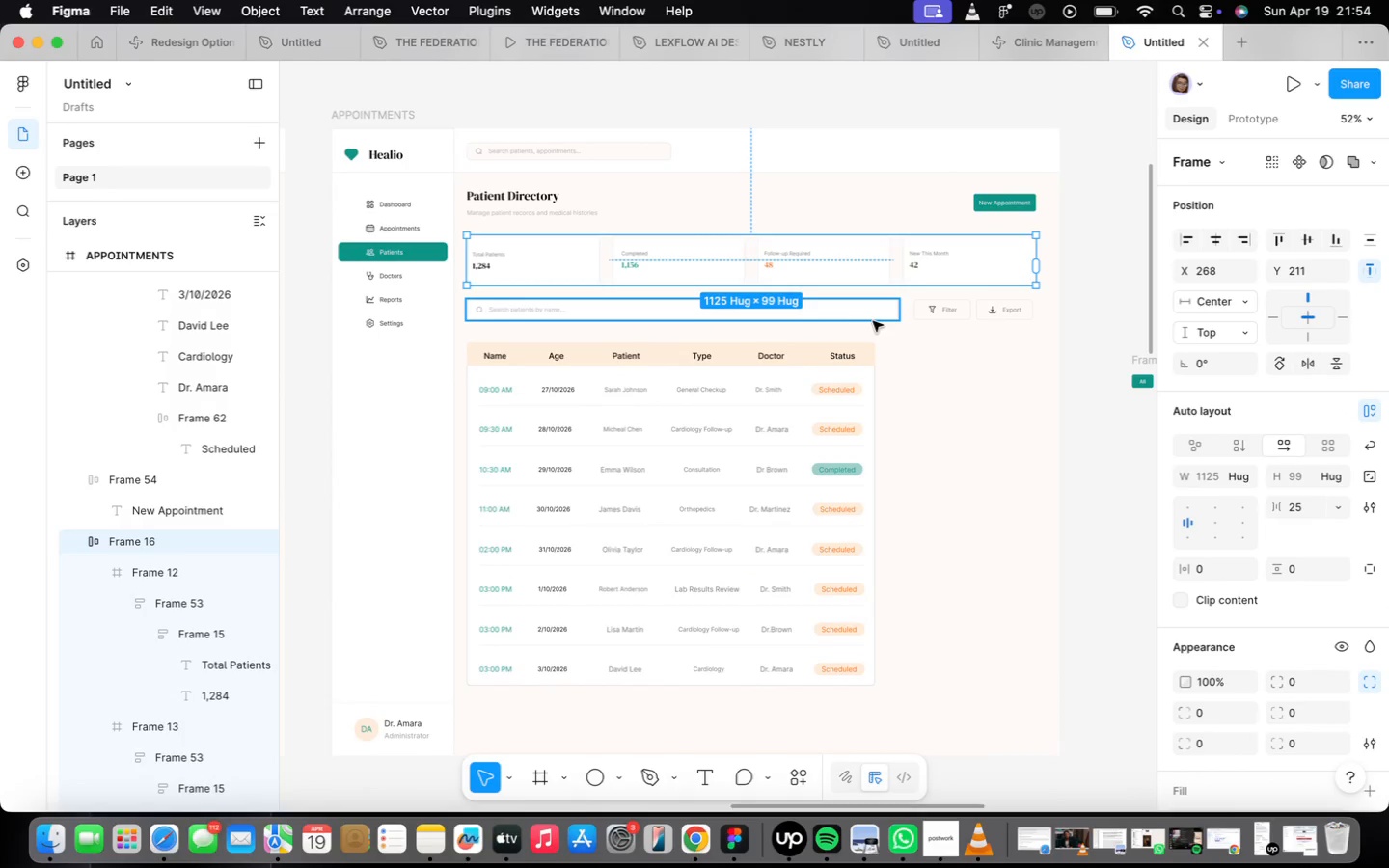 
left_click([873, 320])
 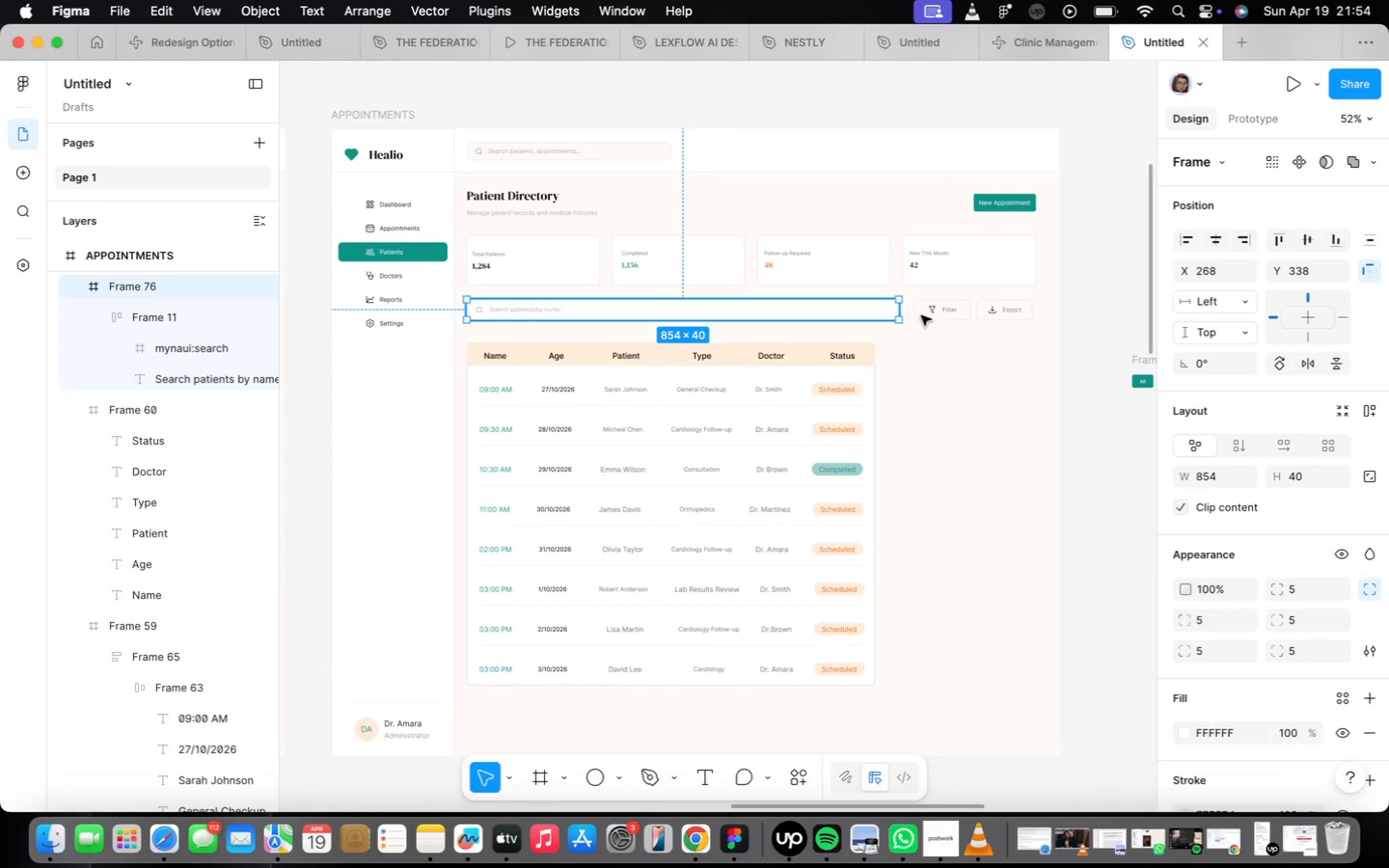 
hold_key(key=ShiftLeft, duration=0.62)
left_click([976, 315])
 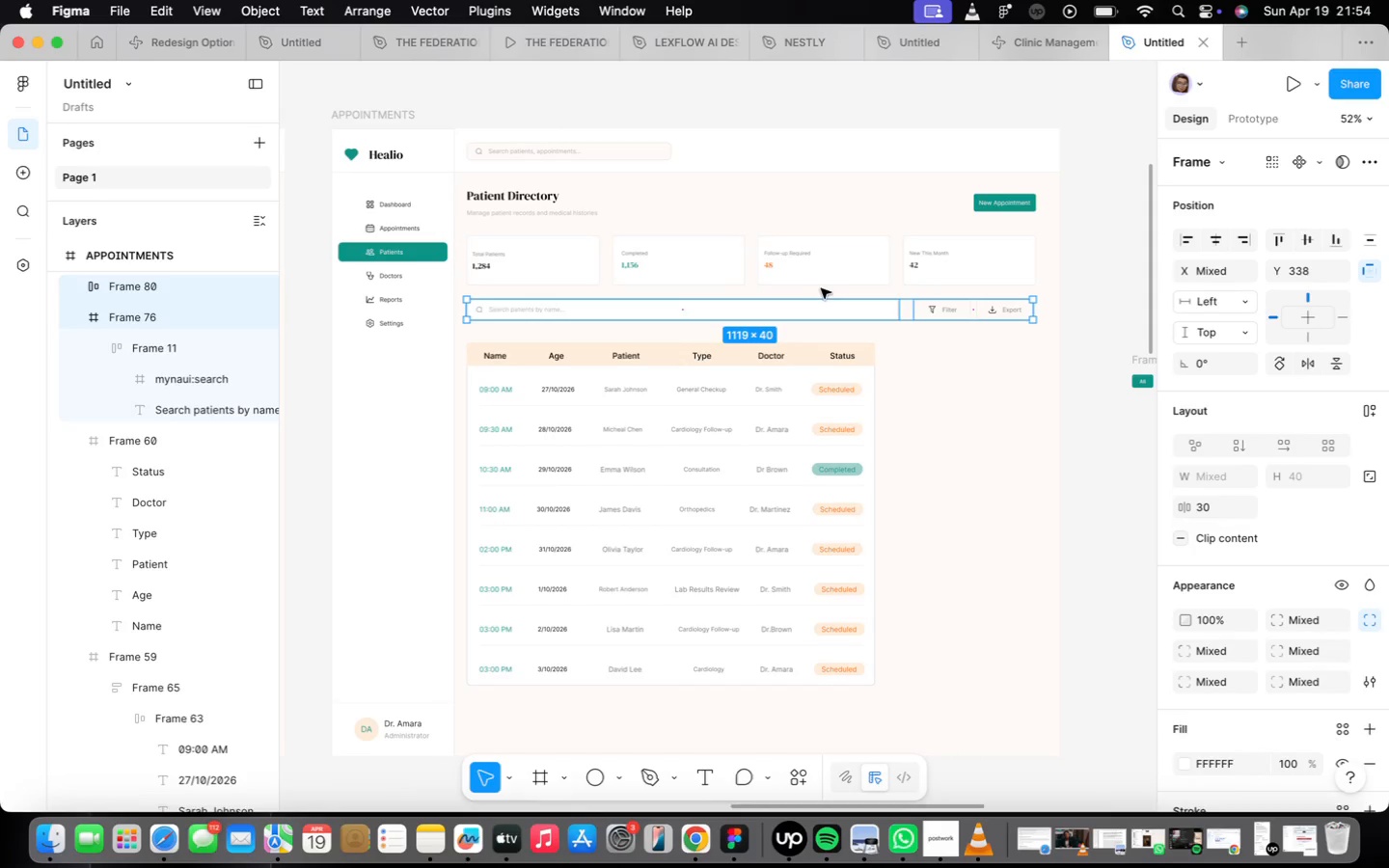 
left_click([832, 272])
 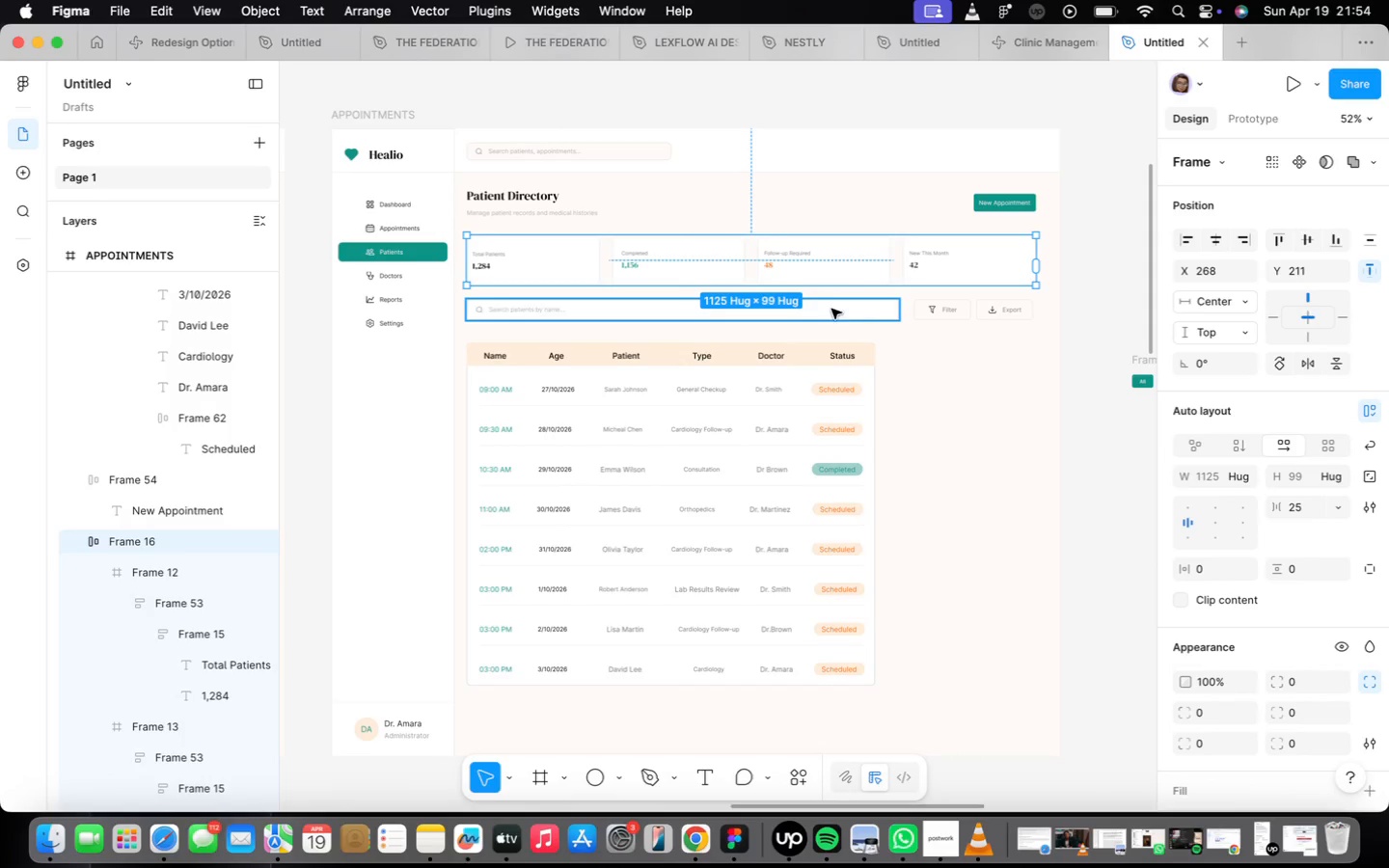 
left_click([831, 309])
 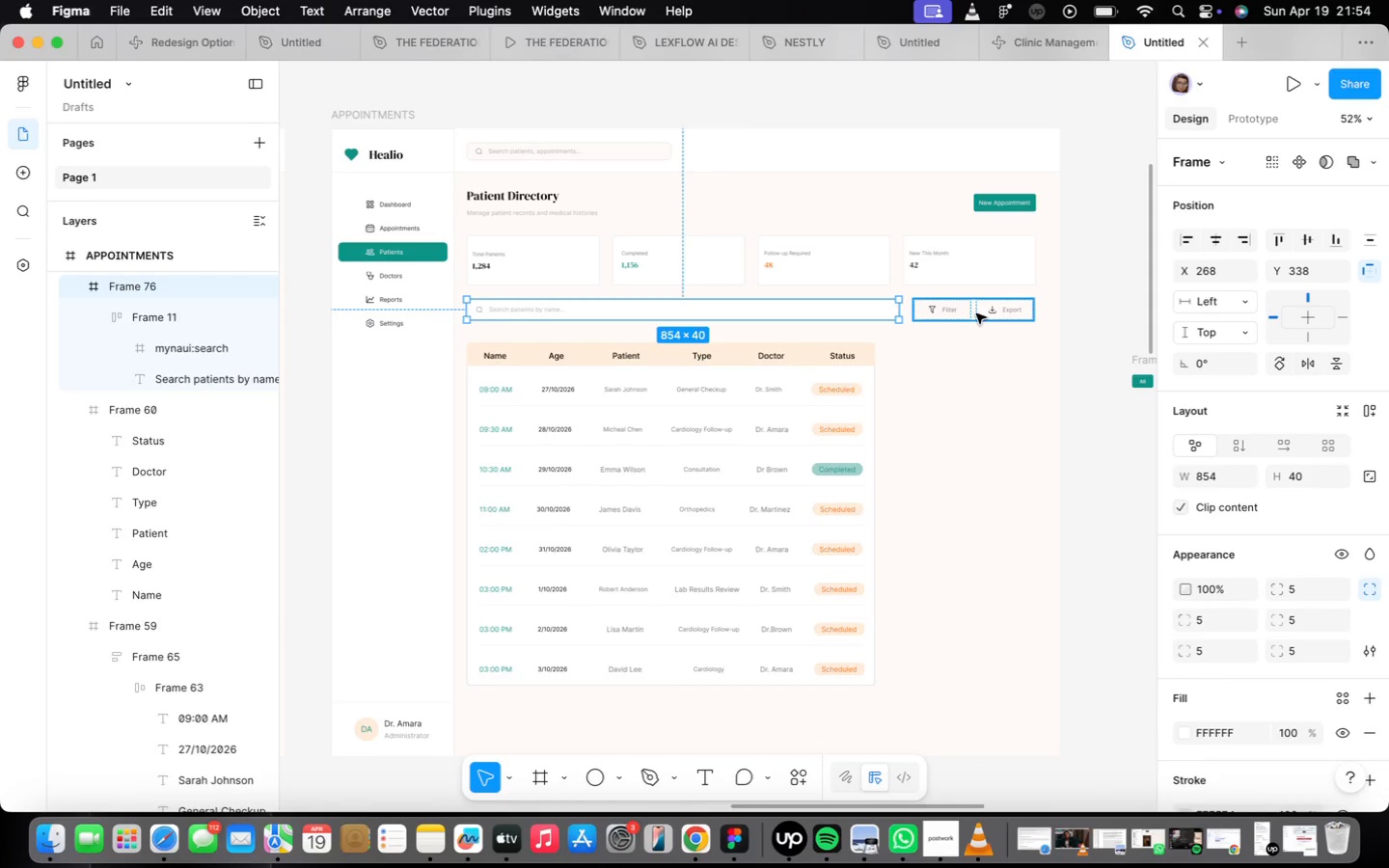 
hold_key(key=ShiftLeft, duration=1.04)
left_click([975, 312])
 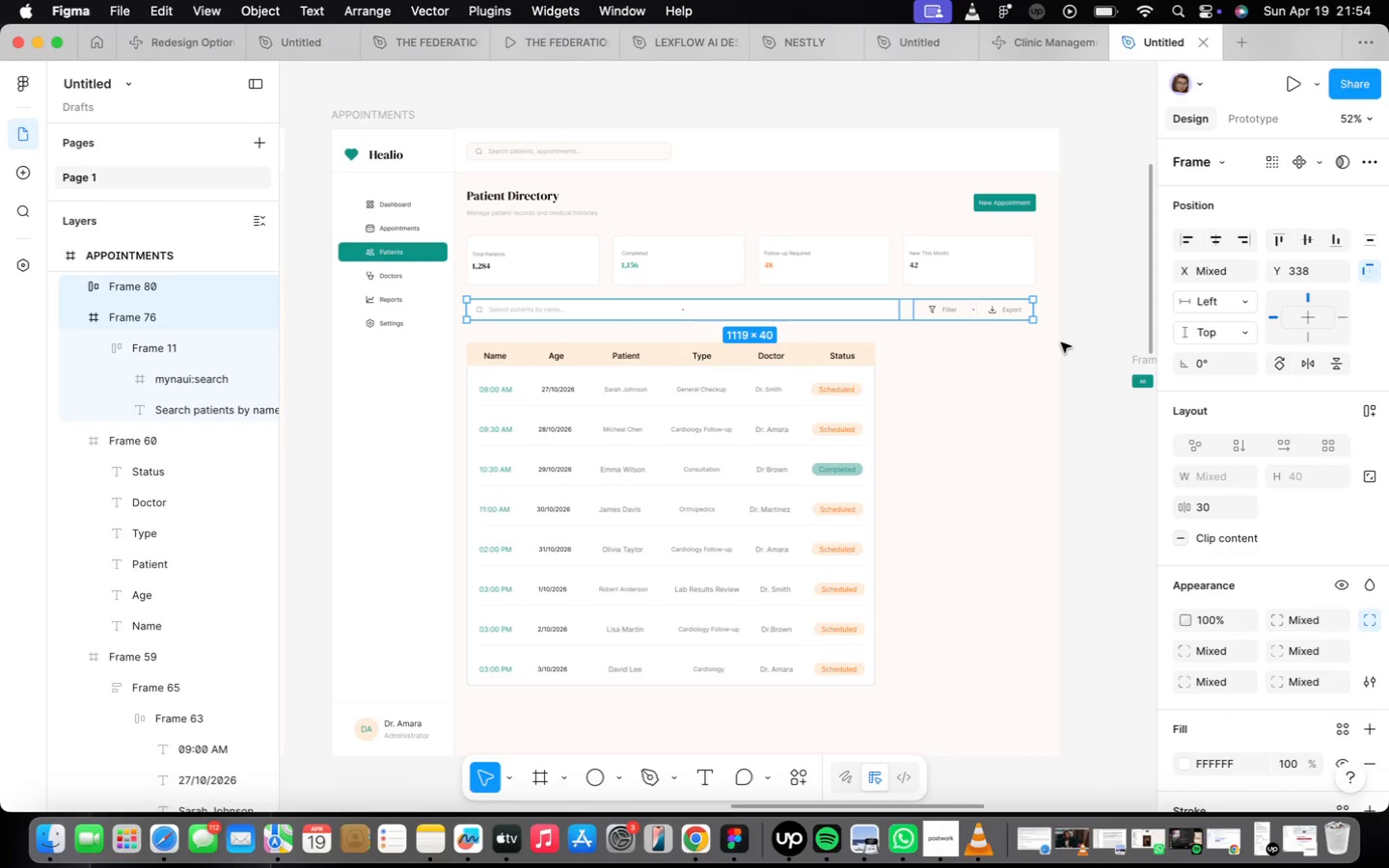 
scroll: coordinate [1062, 339], scroll_direction: up, amount: 4.0
 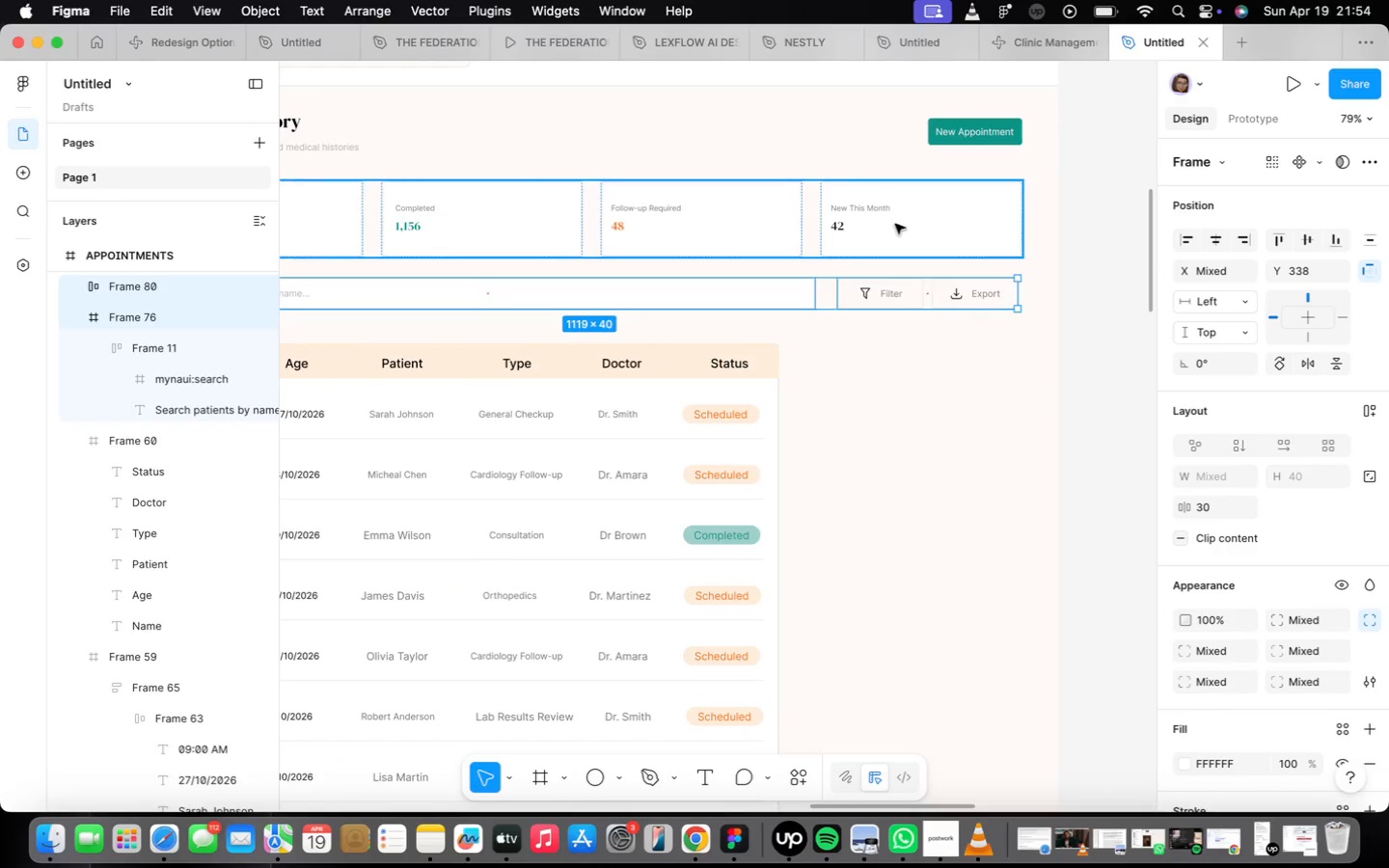 
left_click([891, 219])
 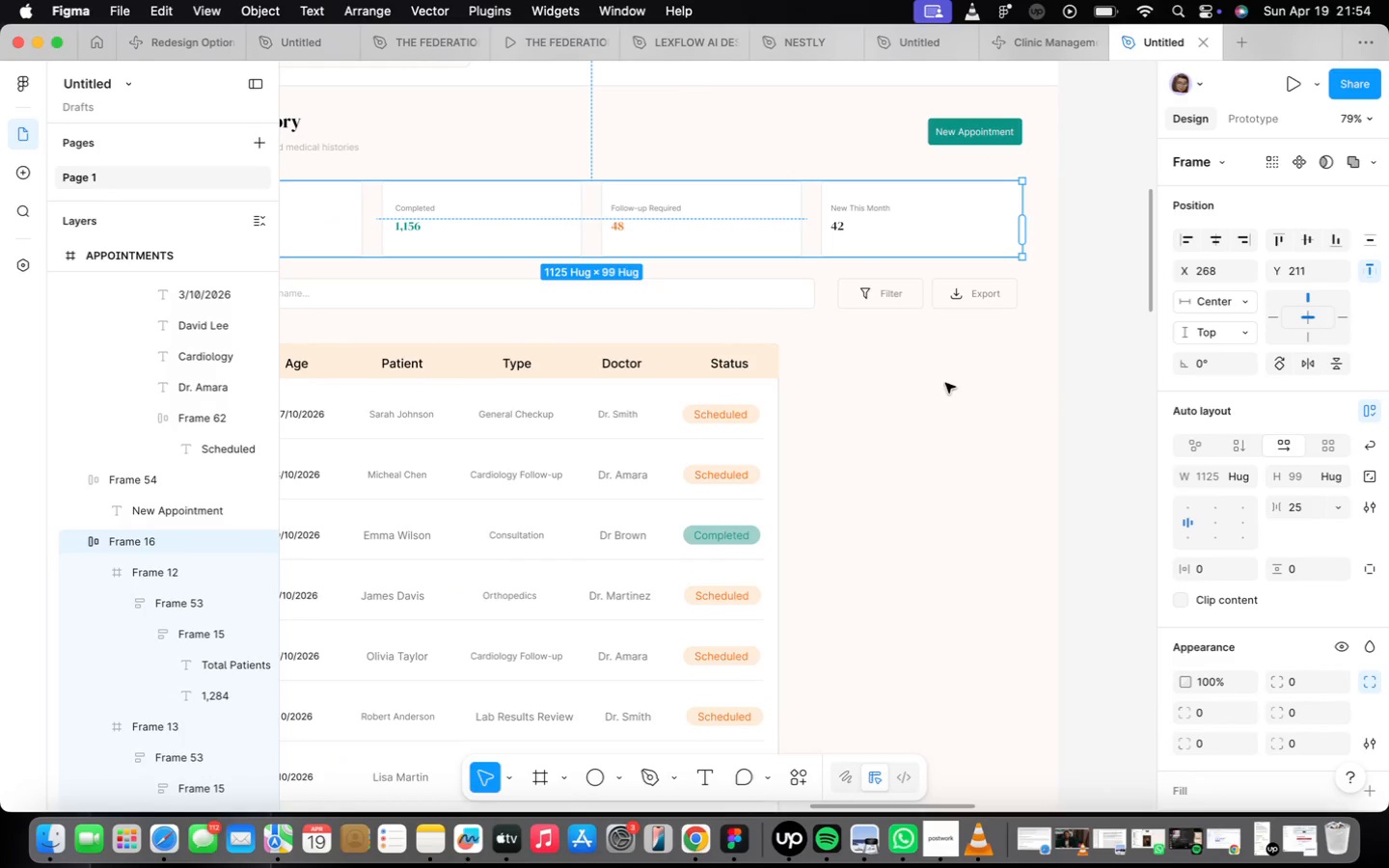 
scroll: coordinate [900, 328], scroll_direction: down, amount: 10.0
 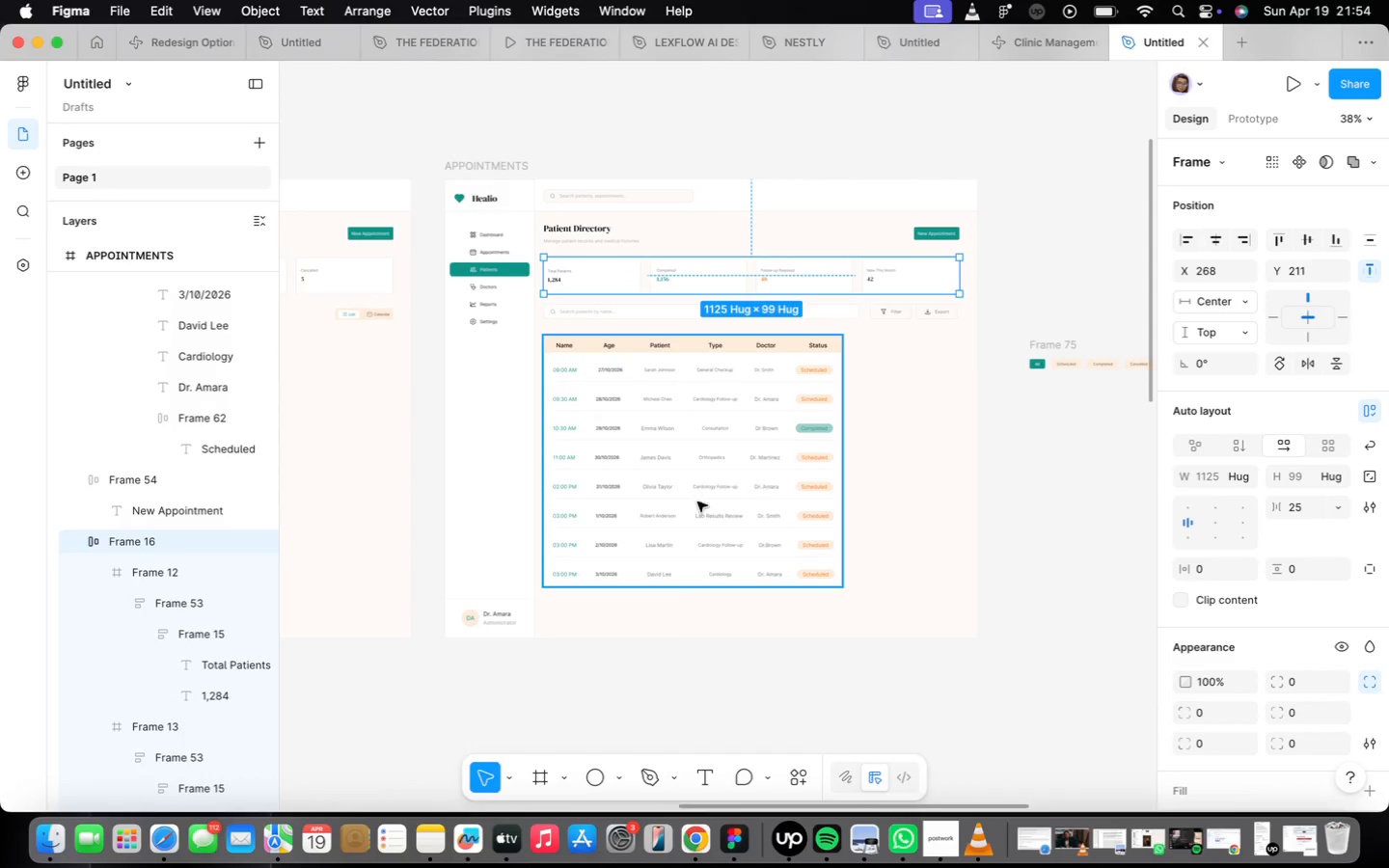 
left_click([661, 489])
 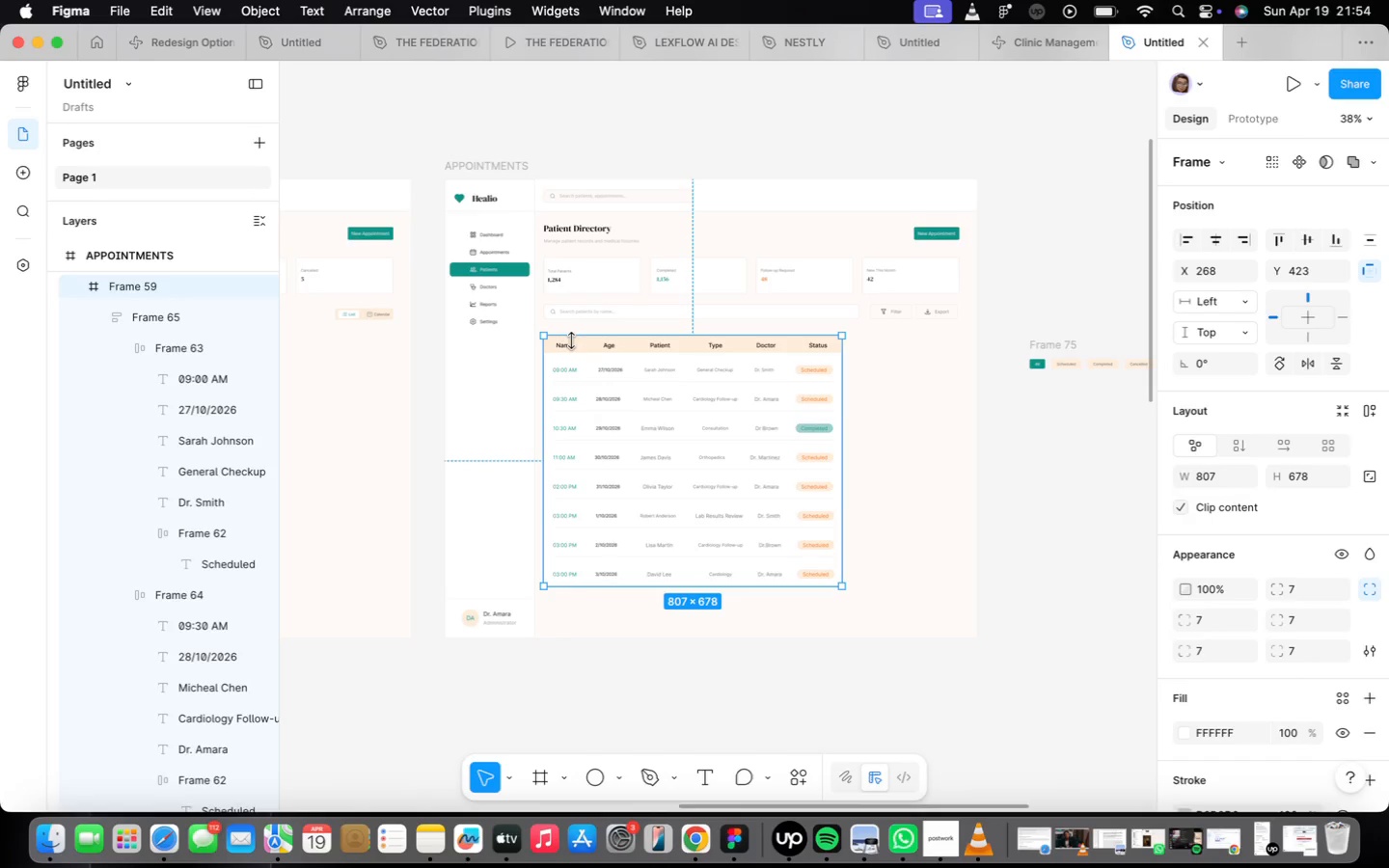 
wait(15.23)
 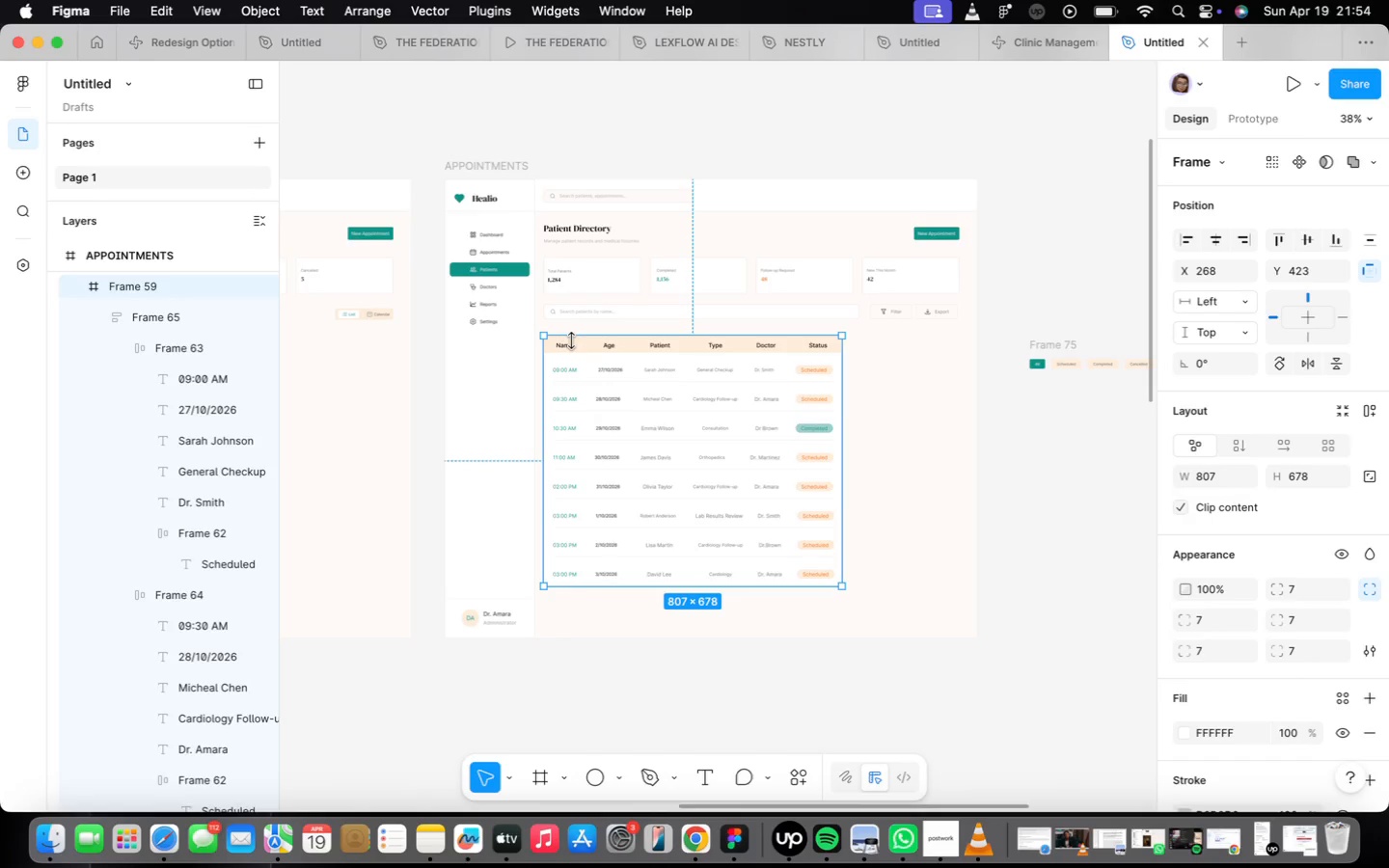 
scroll: coordinate [507, 288], scroll_direction: up, amount: 9.0
 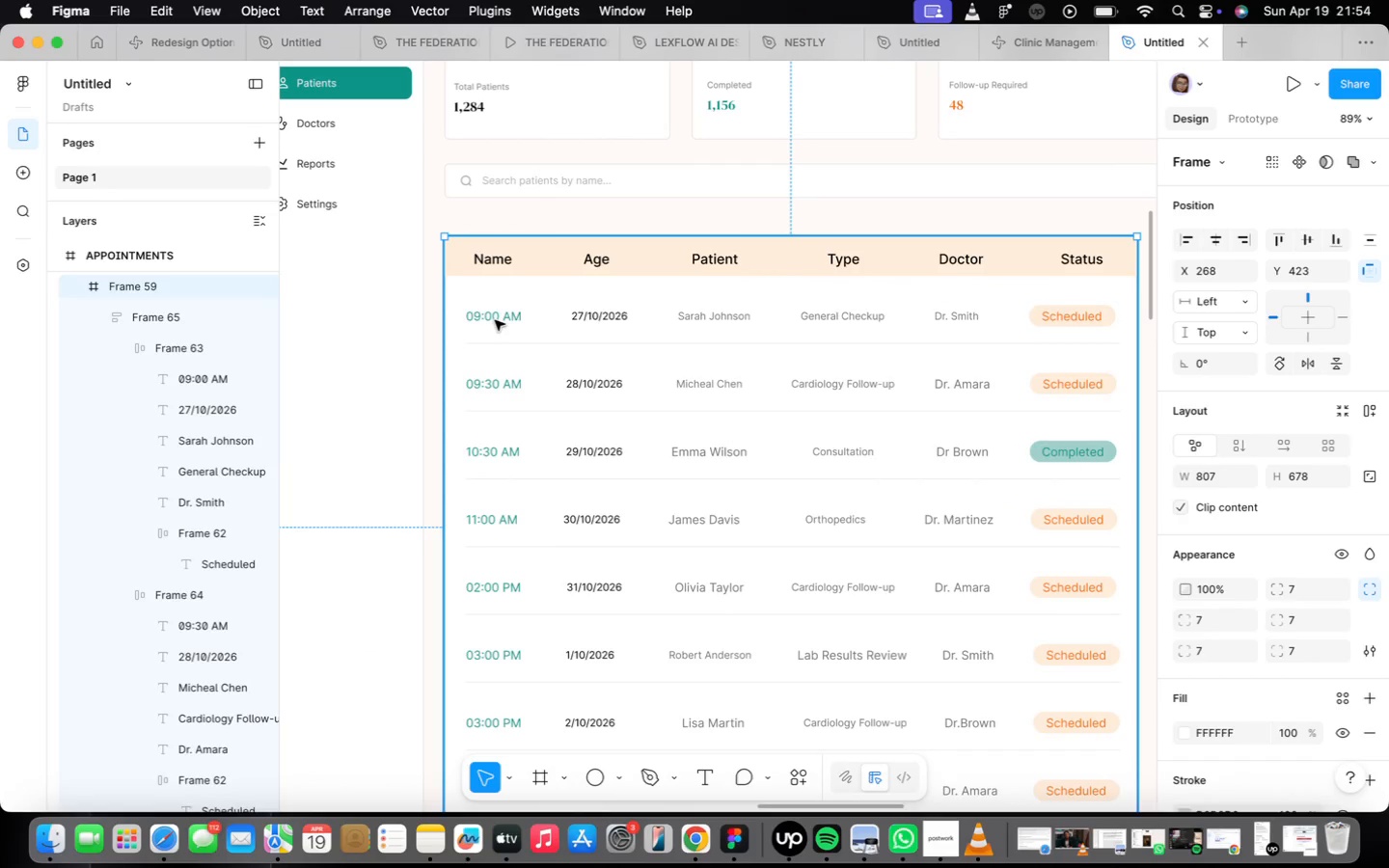 
double_click([495, 320])
 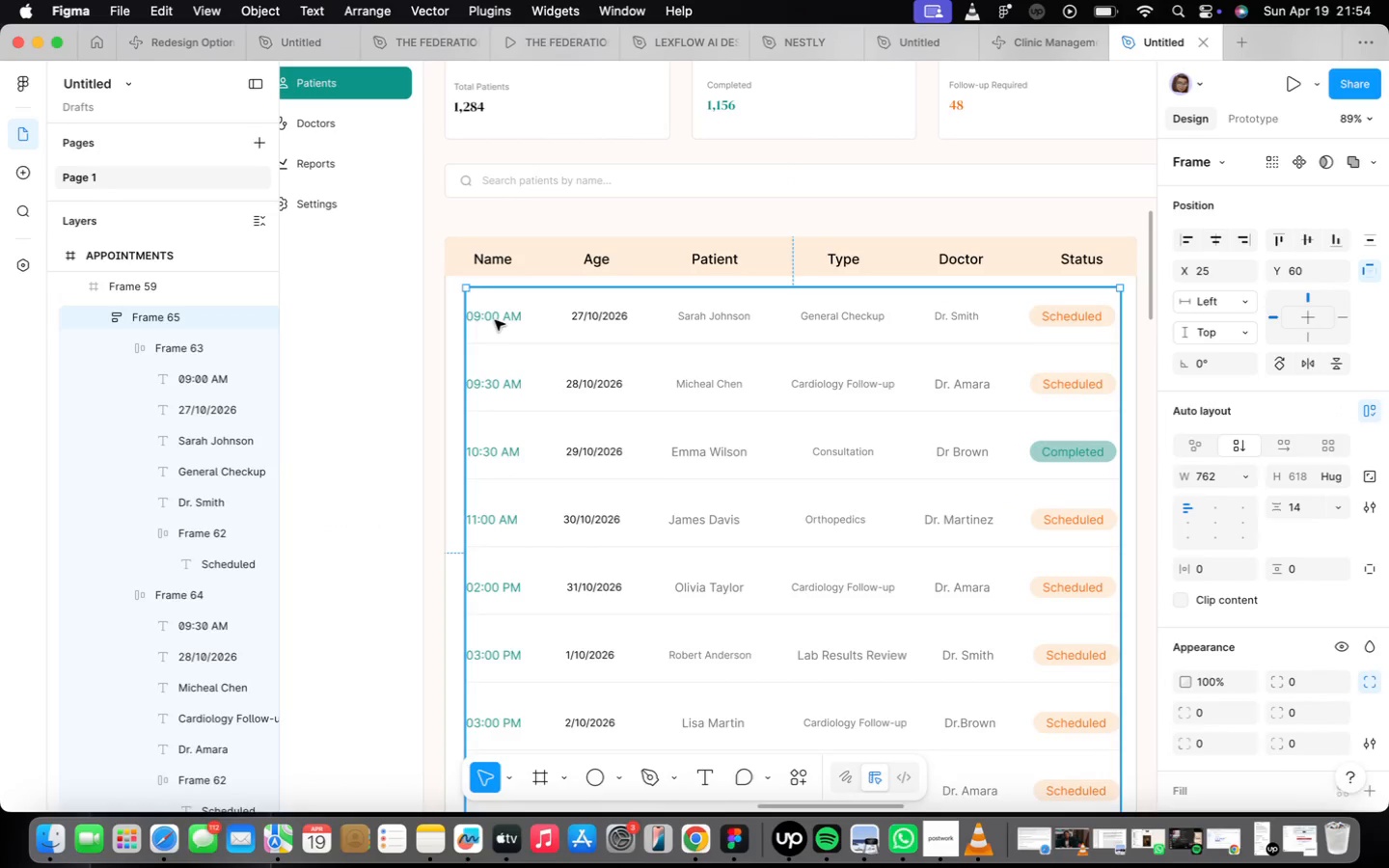 
triple_click([495, 320])
 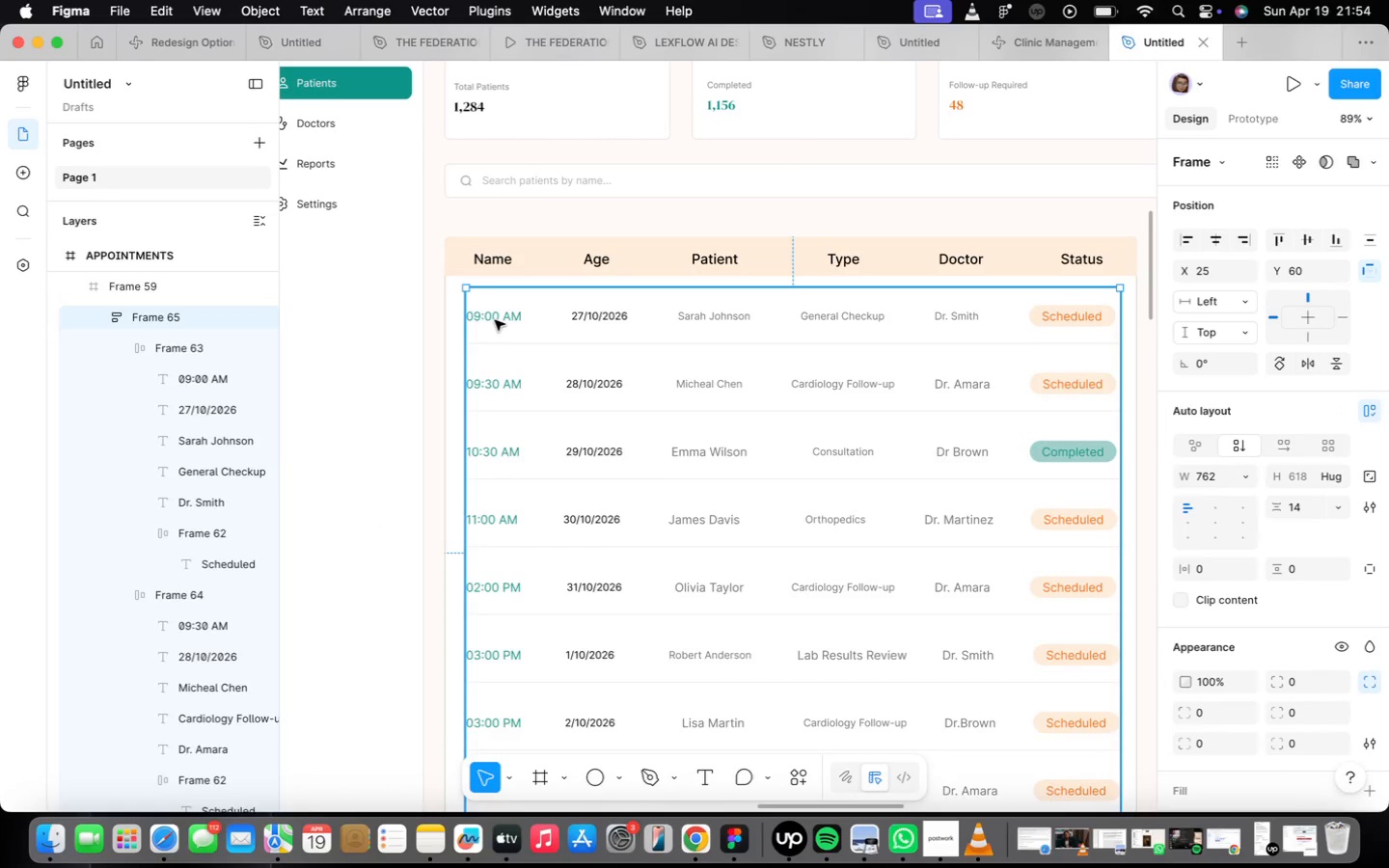 
triple_click([495, 320])
 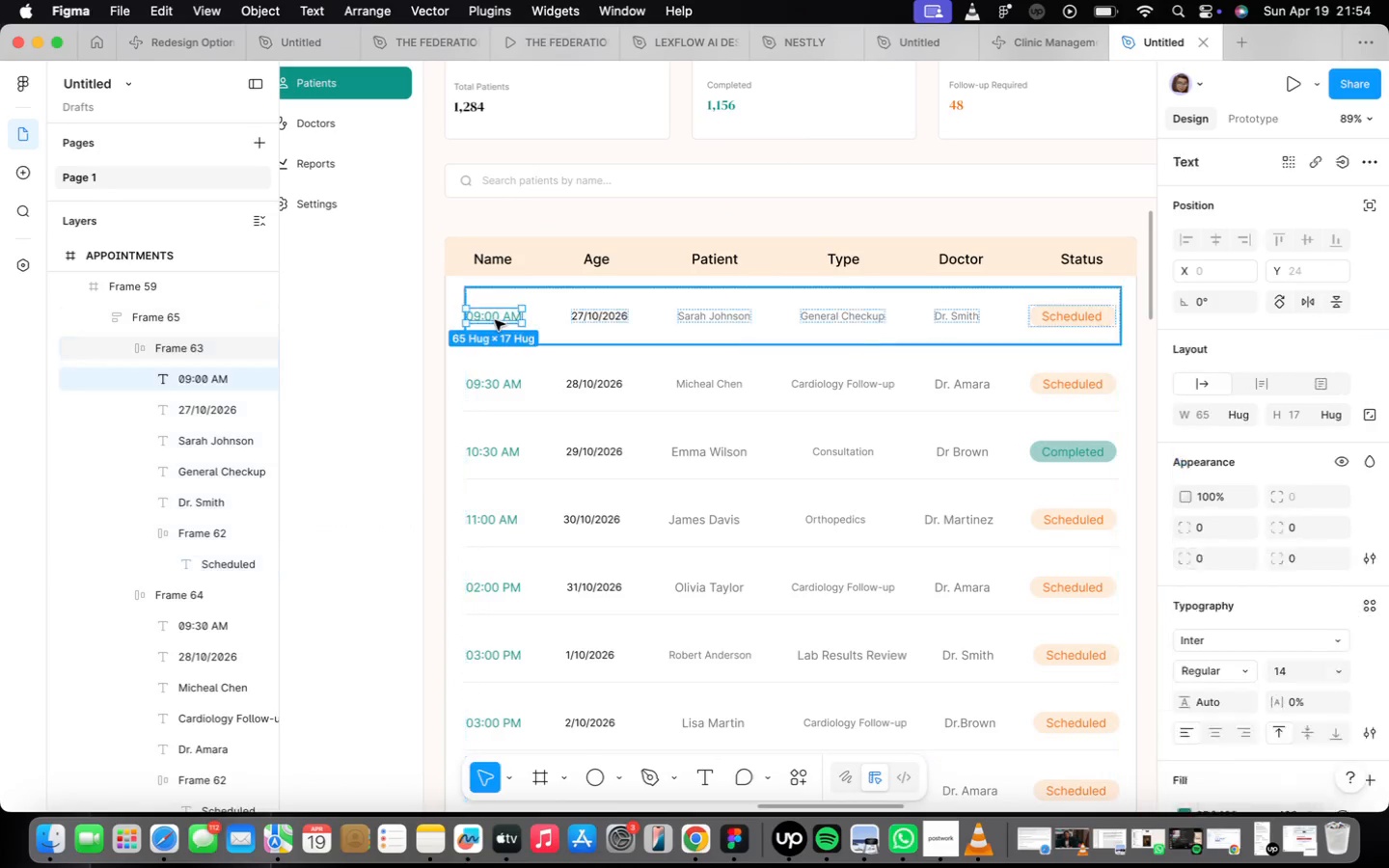 
triple_click([495, 320])
 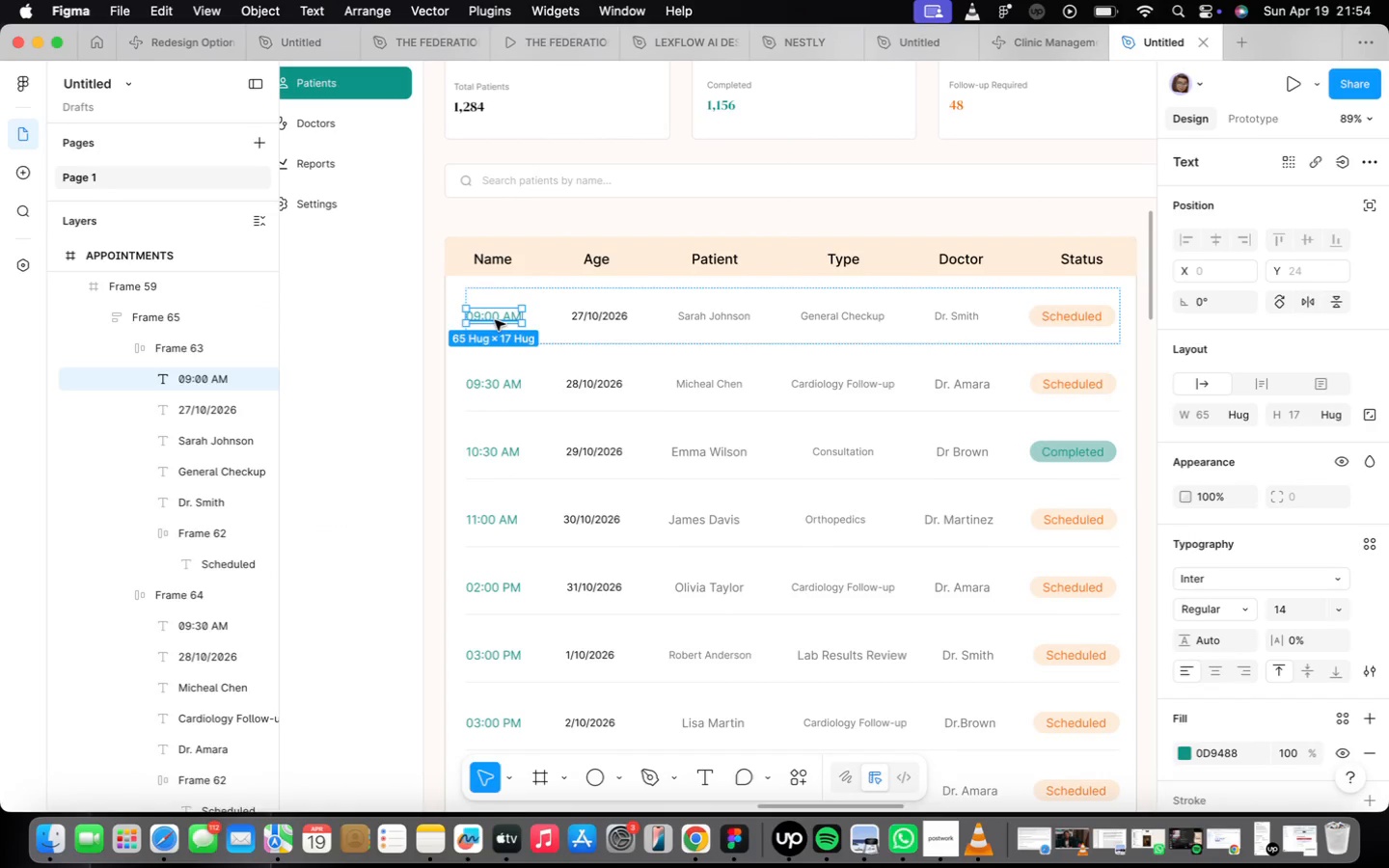 
left_click([495, 320])
 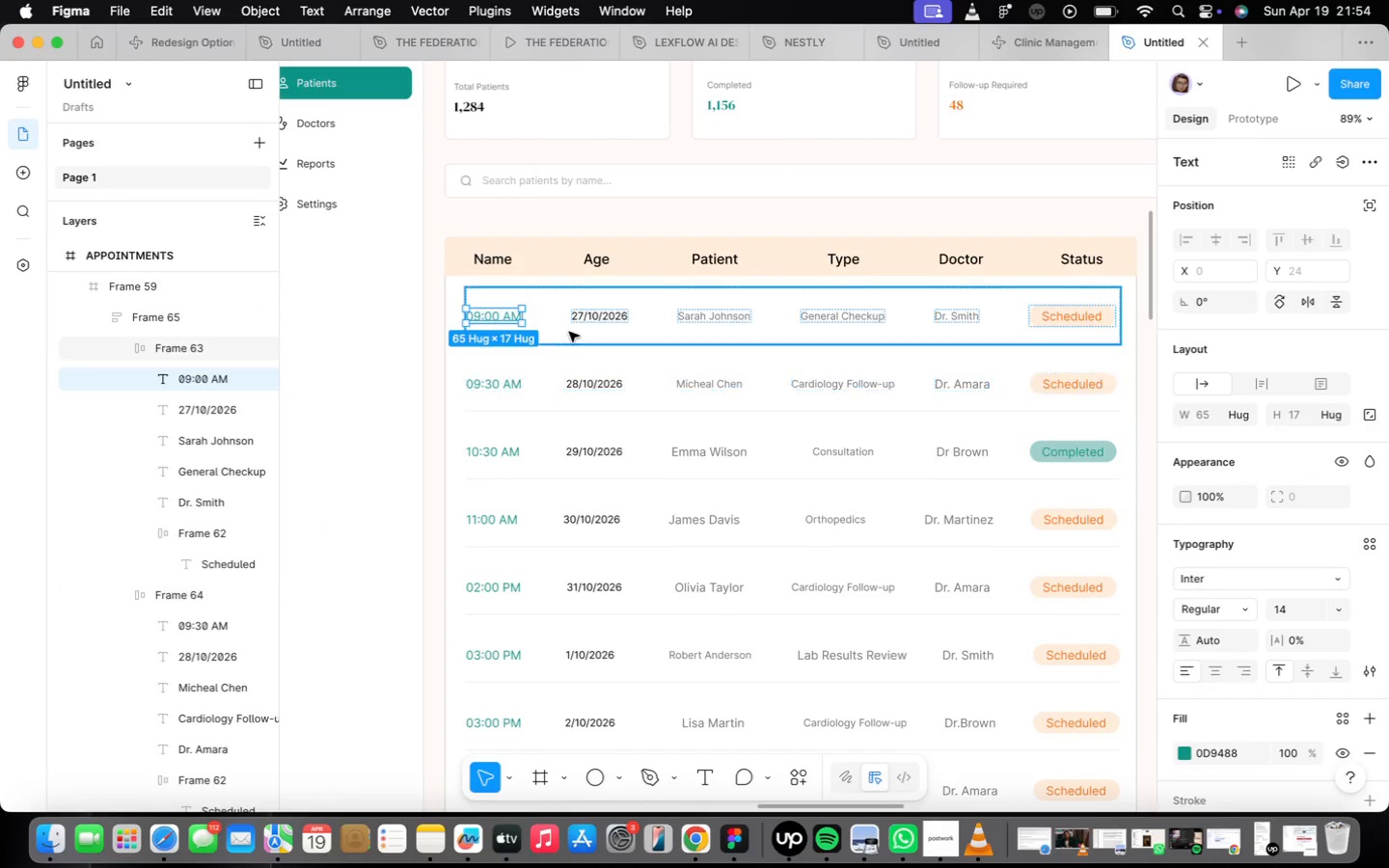 
left_click([573, 329])
 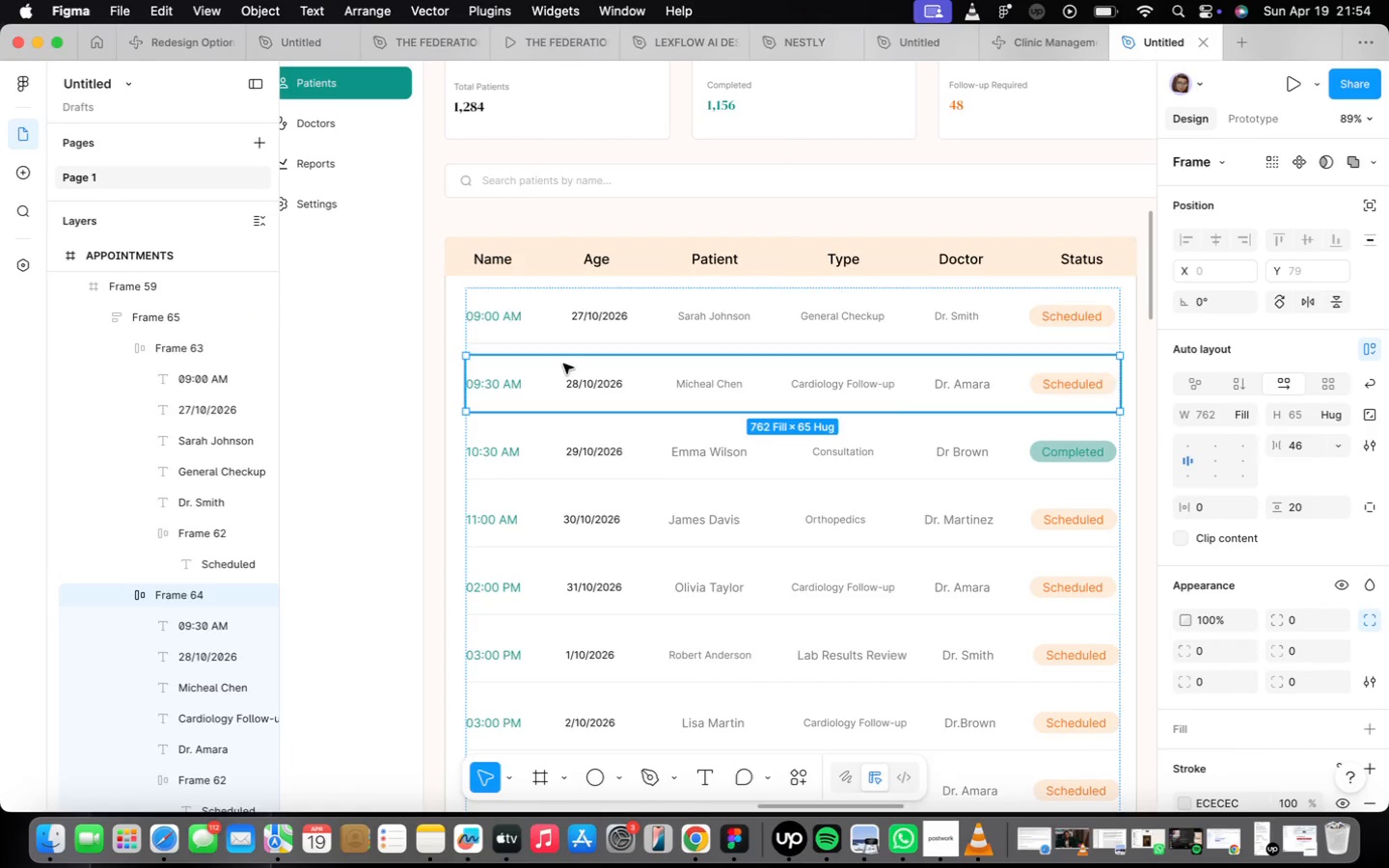 
double_click([574, 338])
 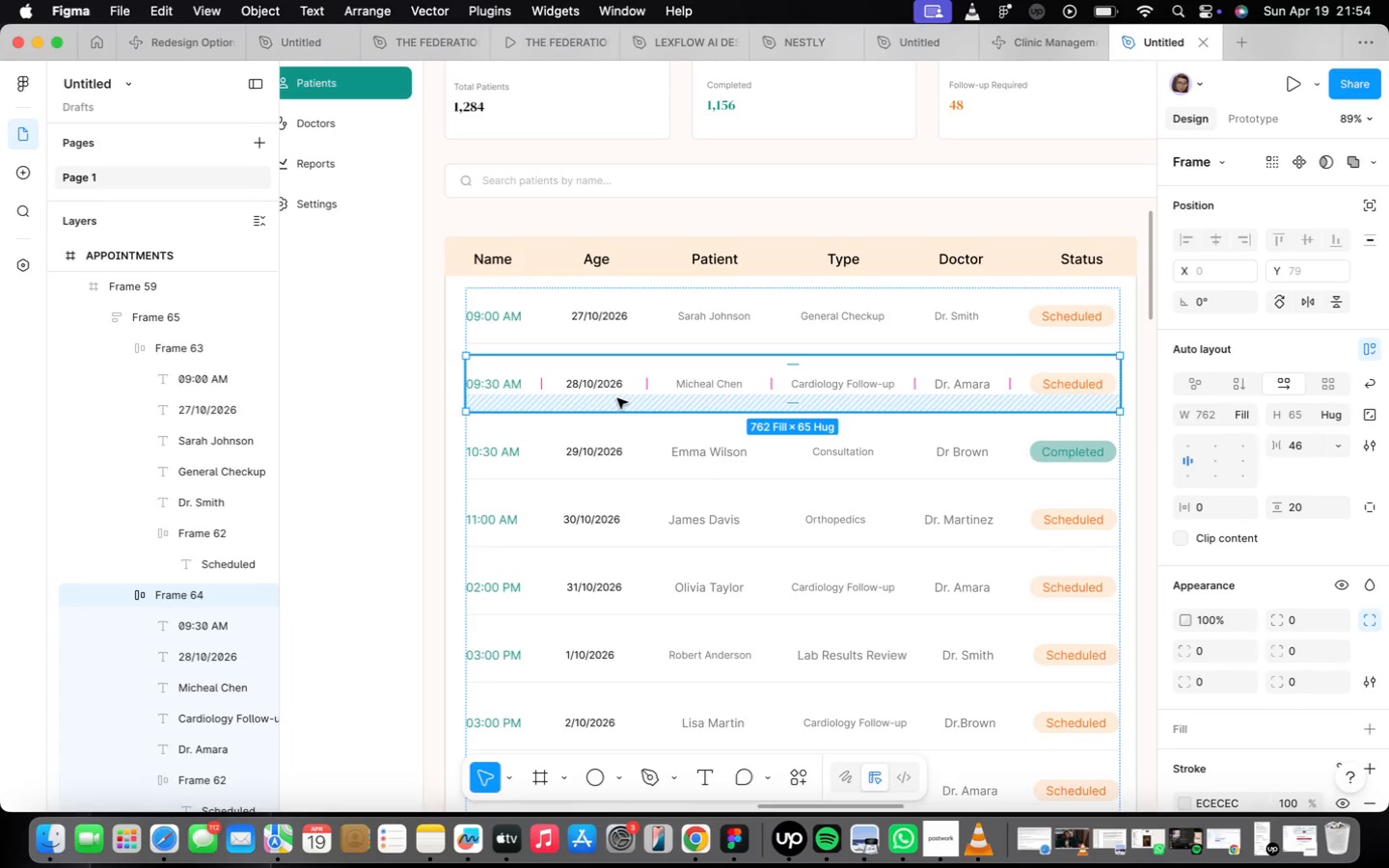 
wait(13.77)
 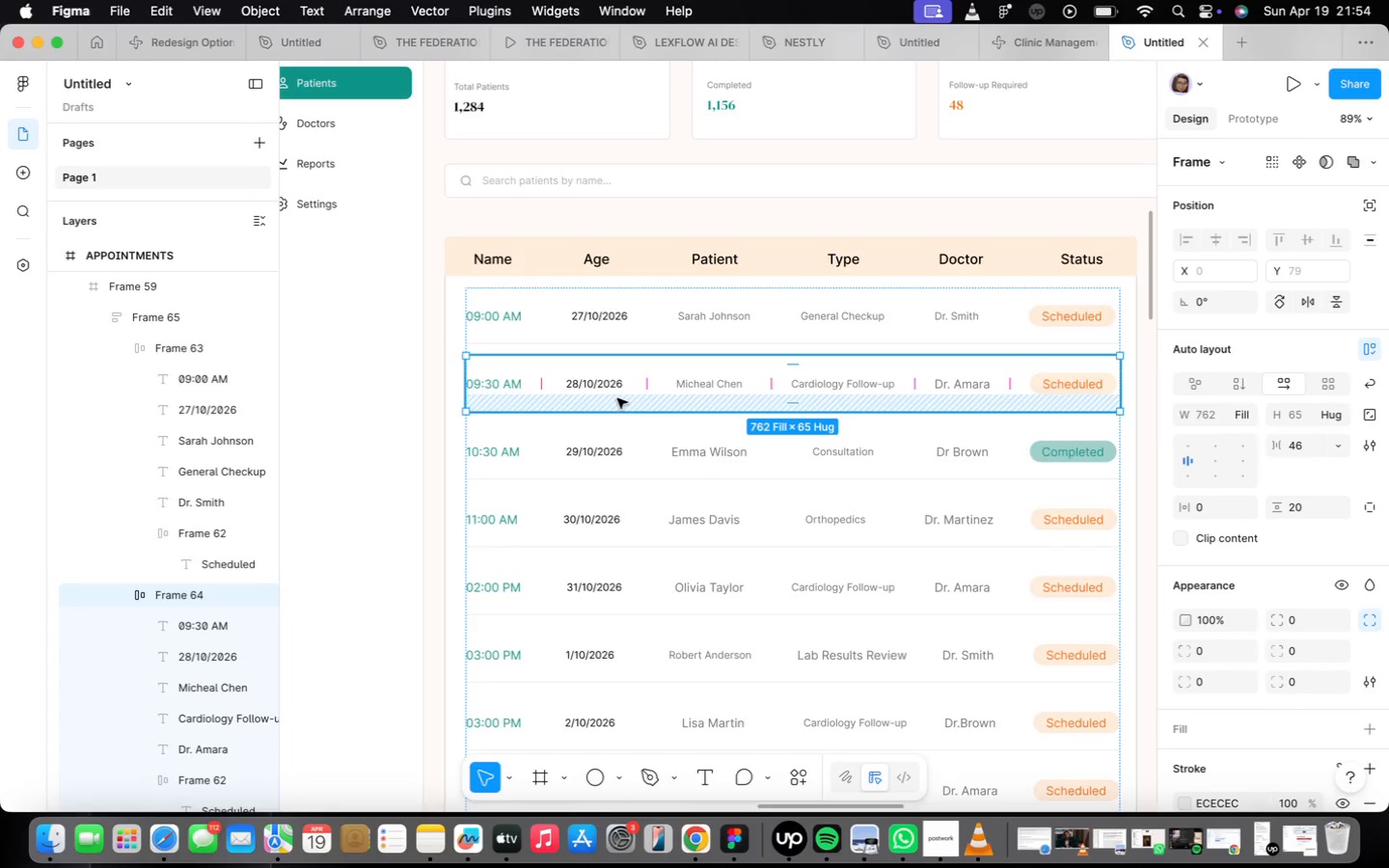 
type(Blood Type)
 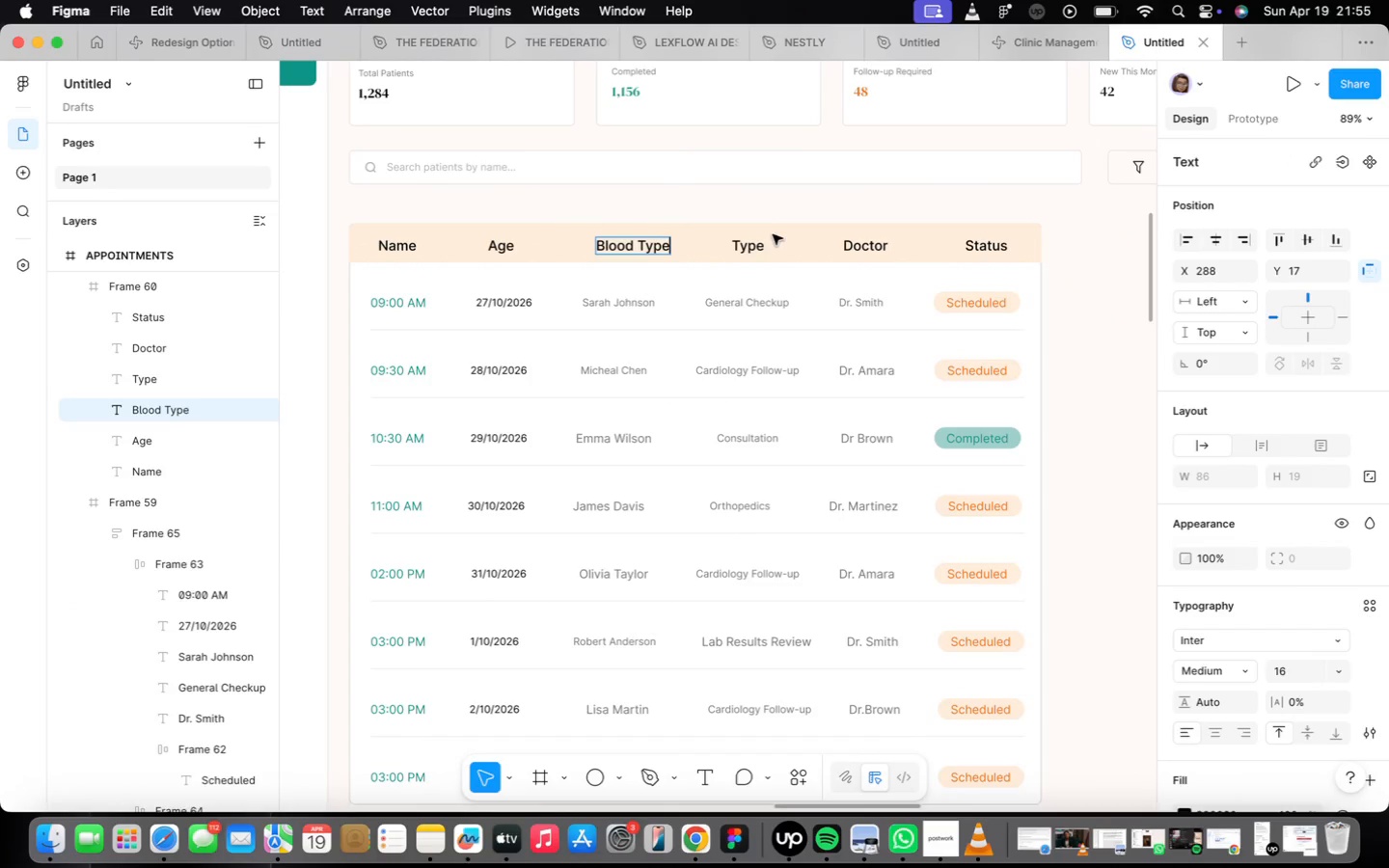 
wait(5.86)
 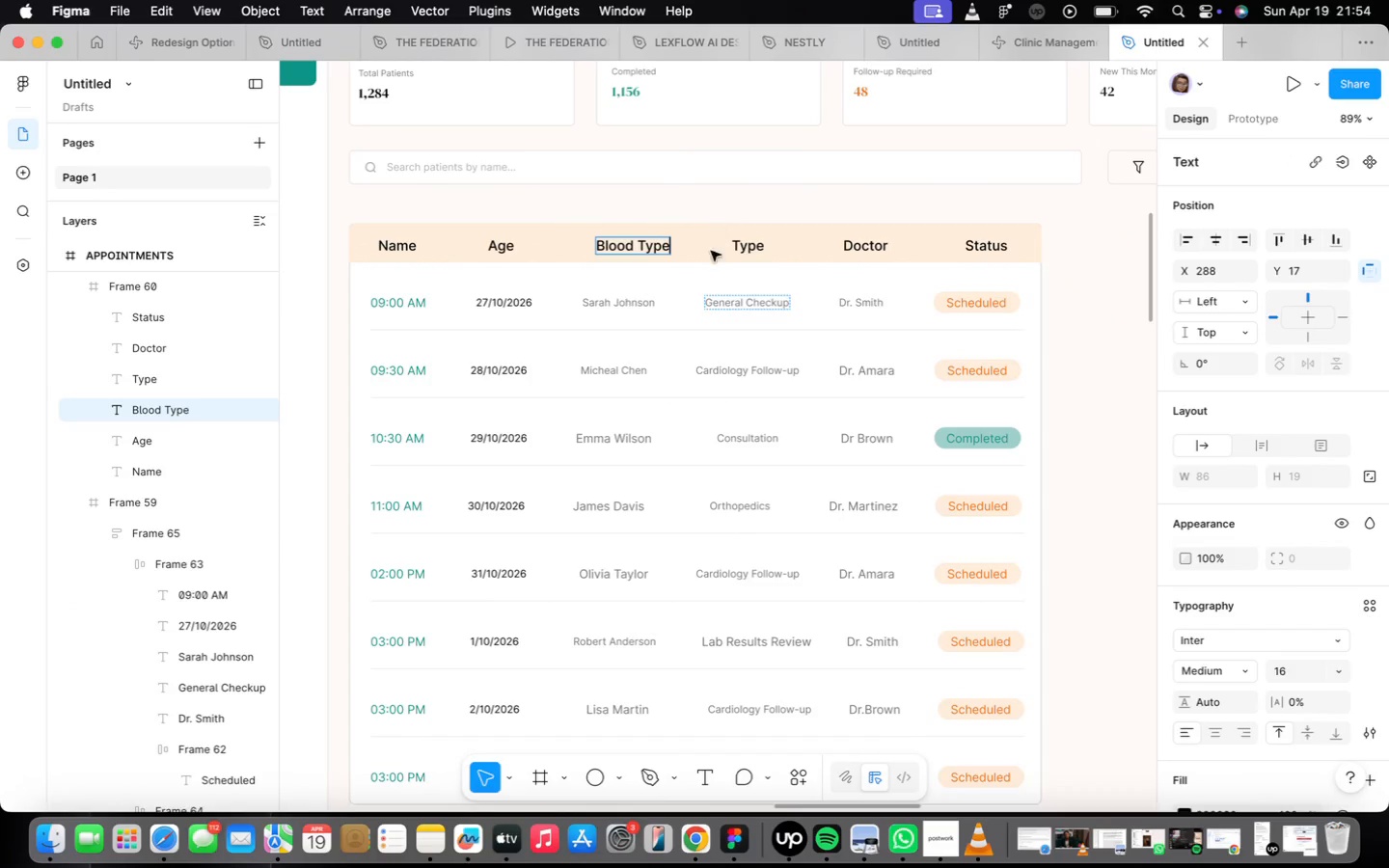 
type(Condition)
 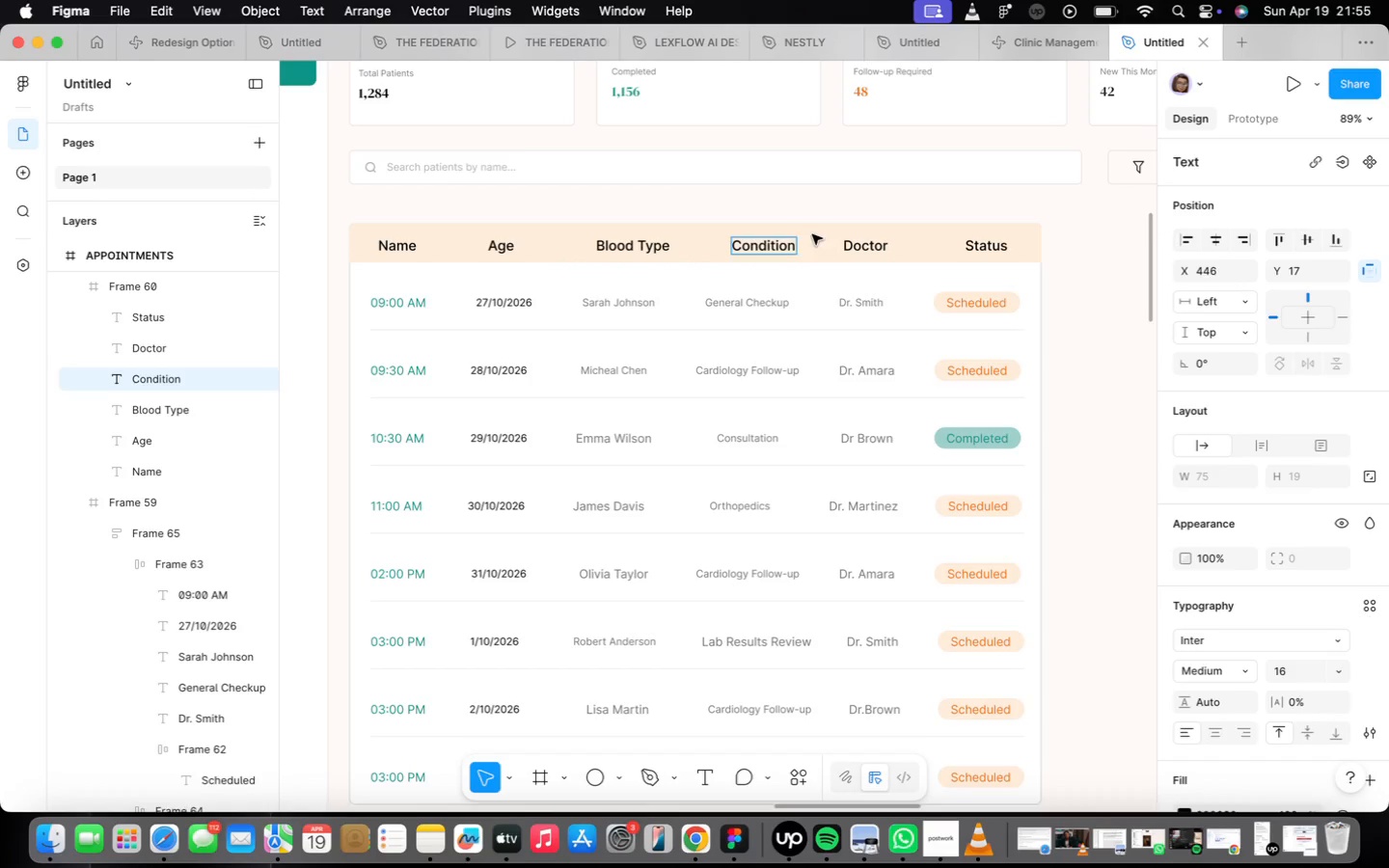 
left_click([800, 244])
 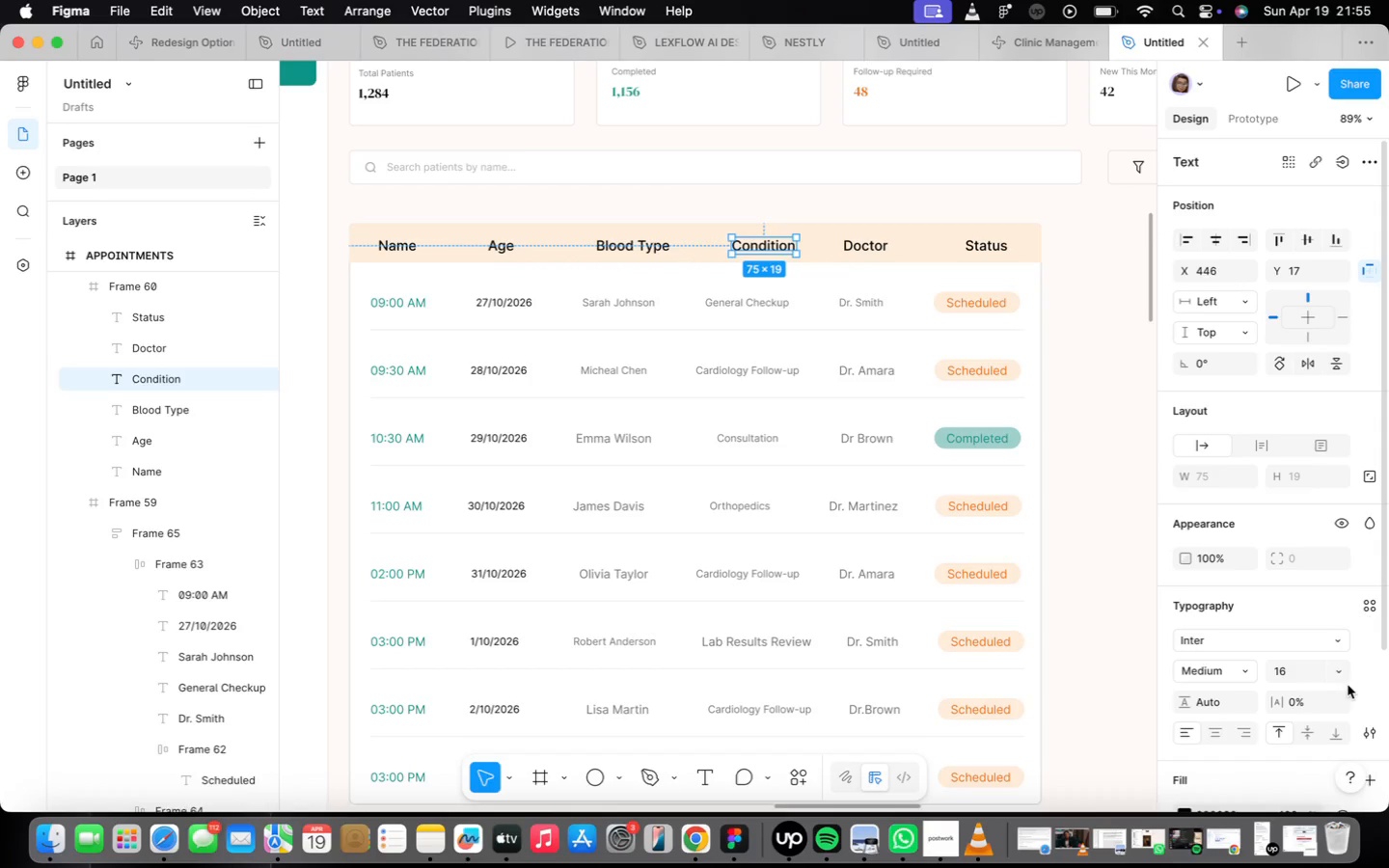 
left_click([1343, 677])
 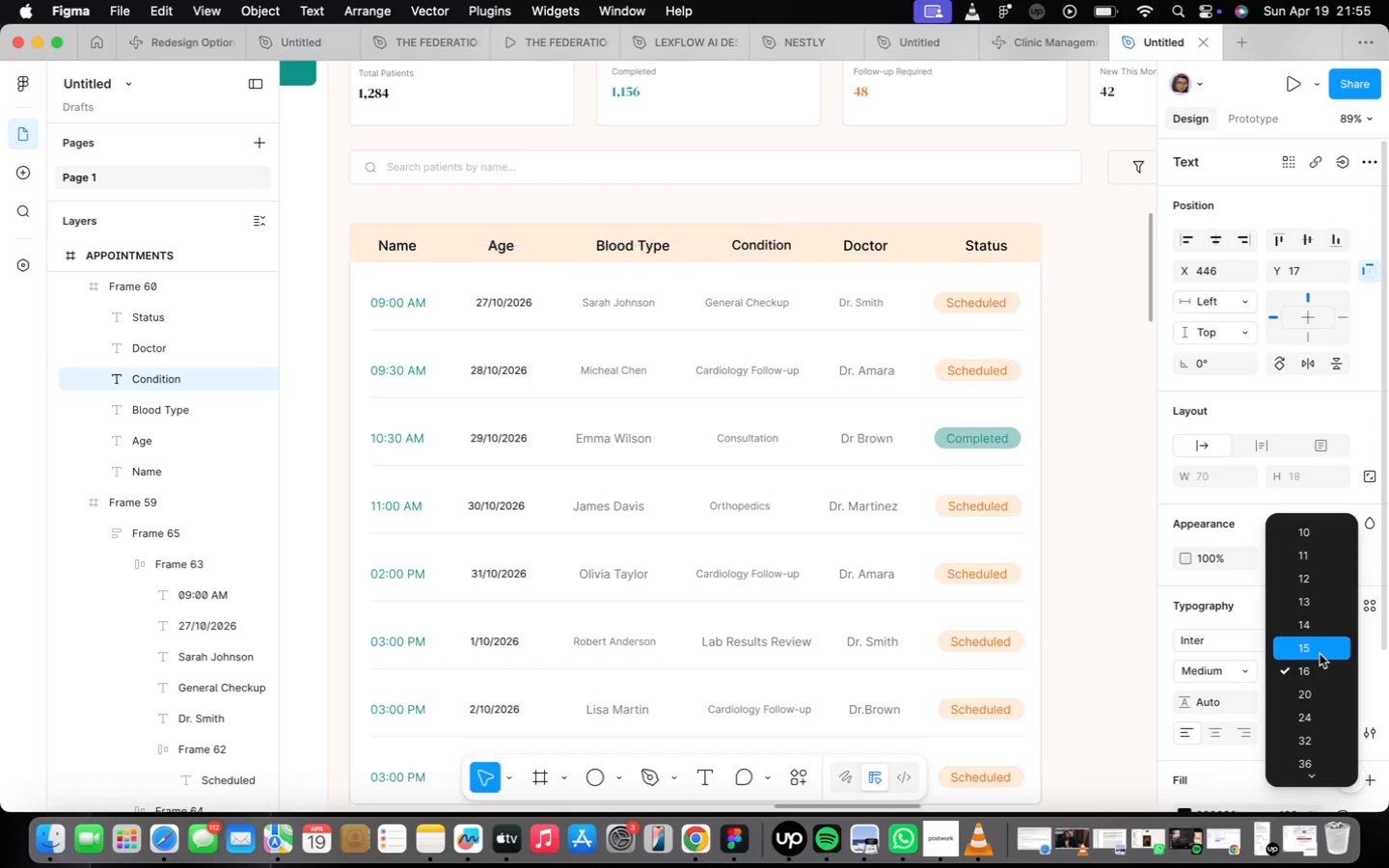 
left_click([1320, 654])
 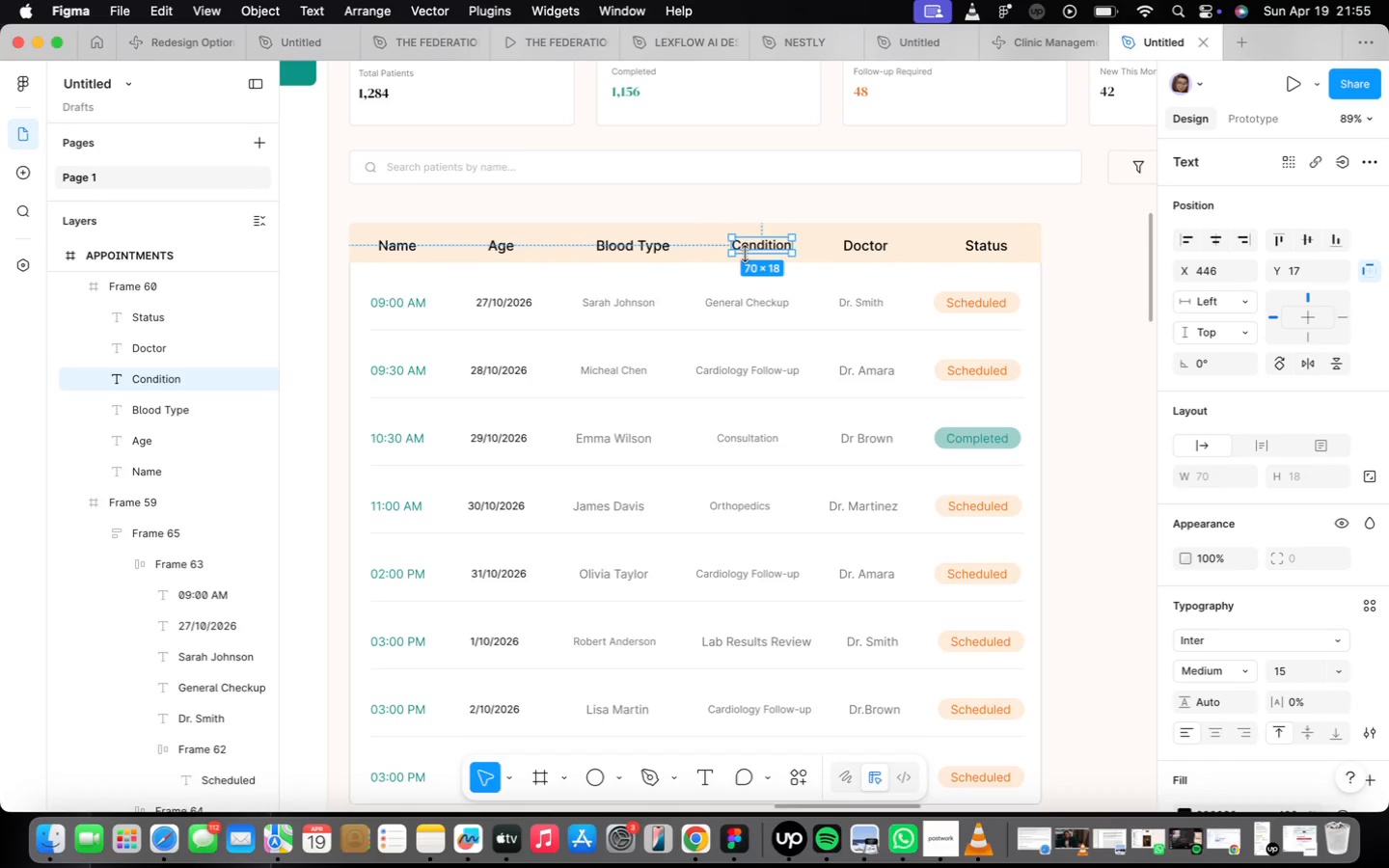 
left_click_drag(start_coordinate=[747, 248], to_coordinate=[729, 250])
 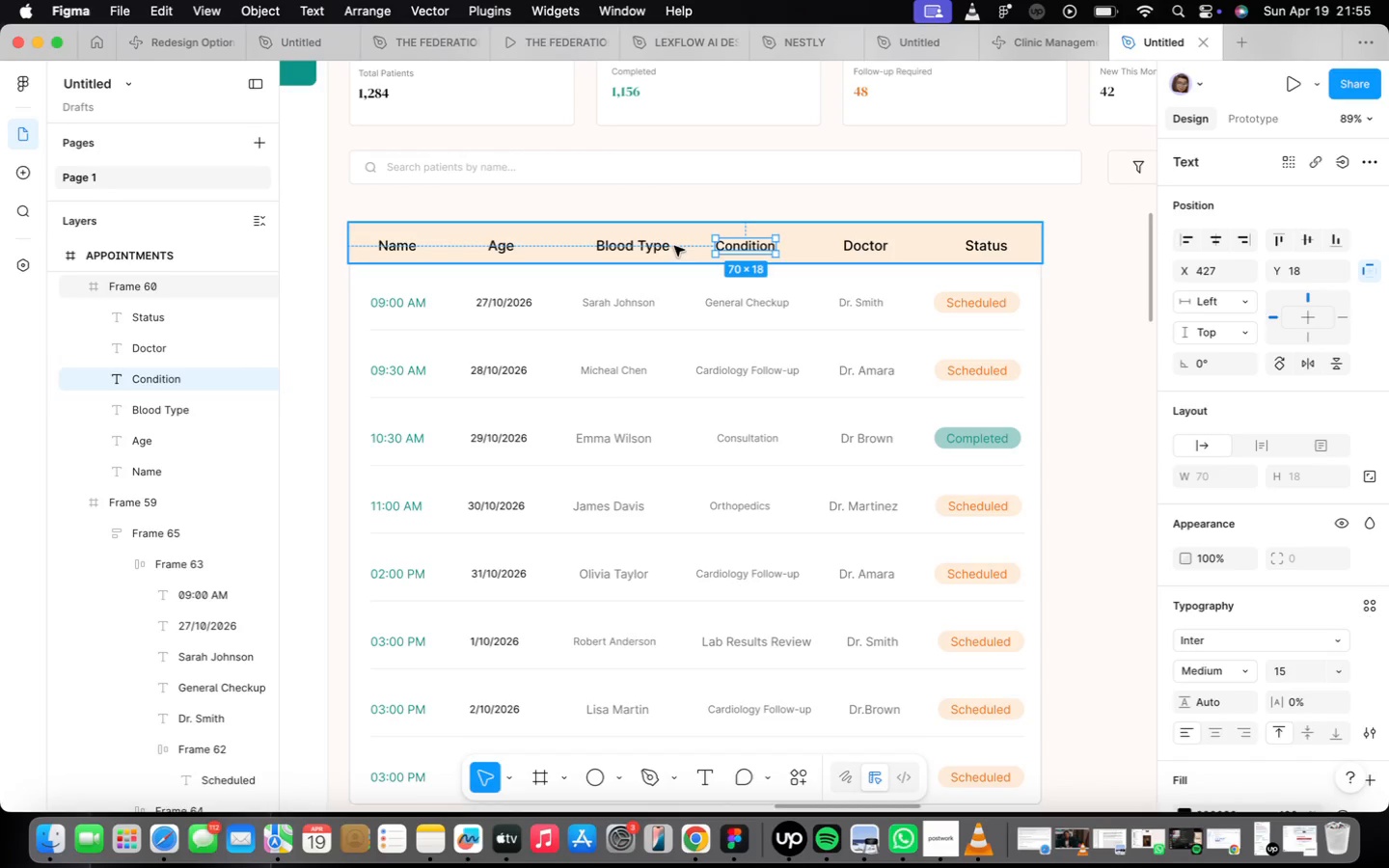 
left_click([648, 252])
 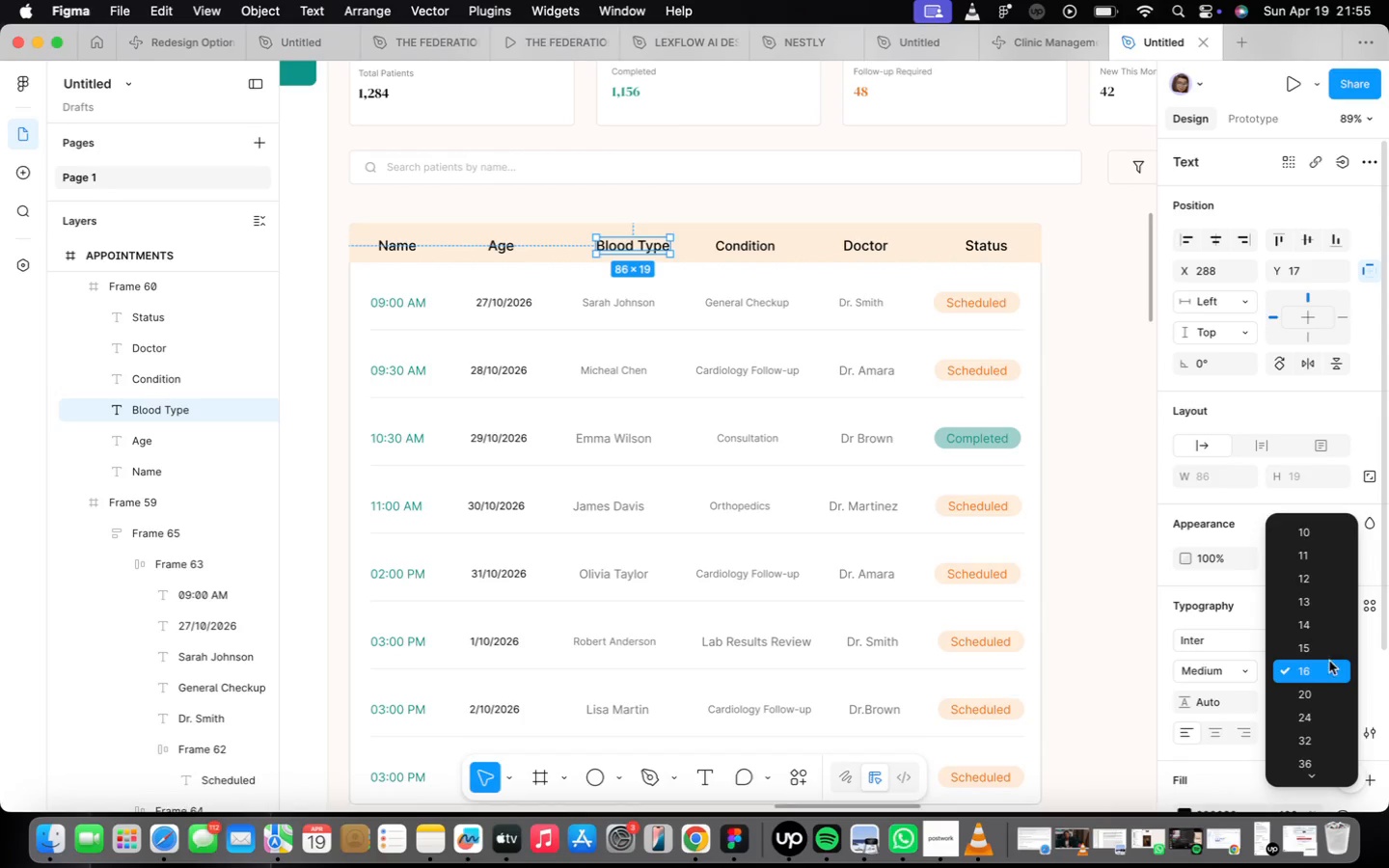 
left_click([1312, 630])
 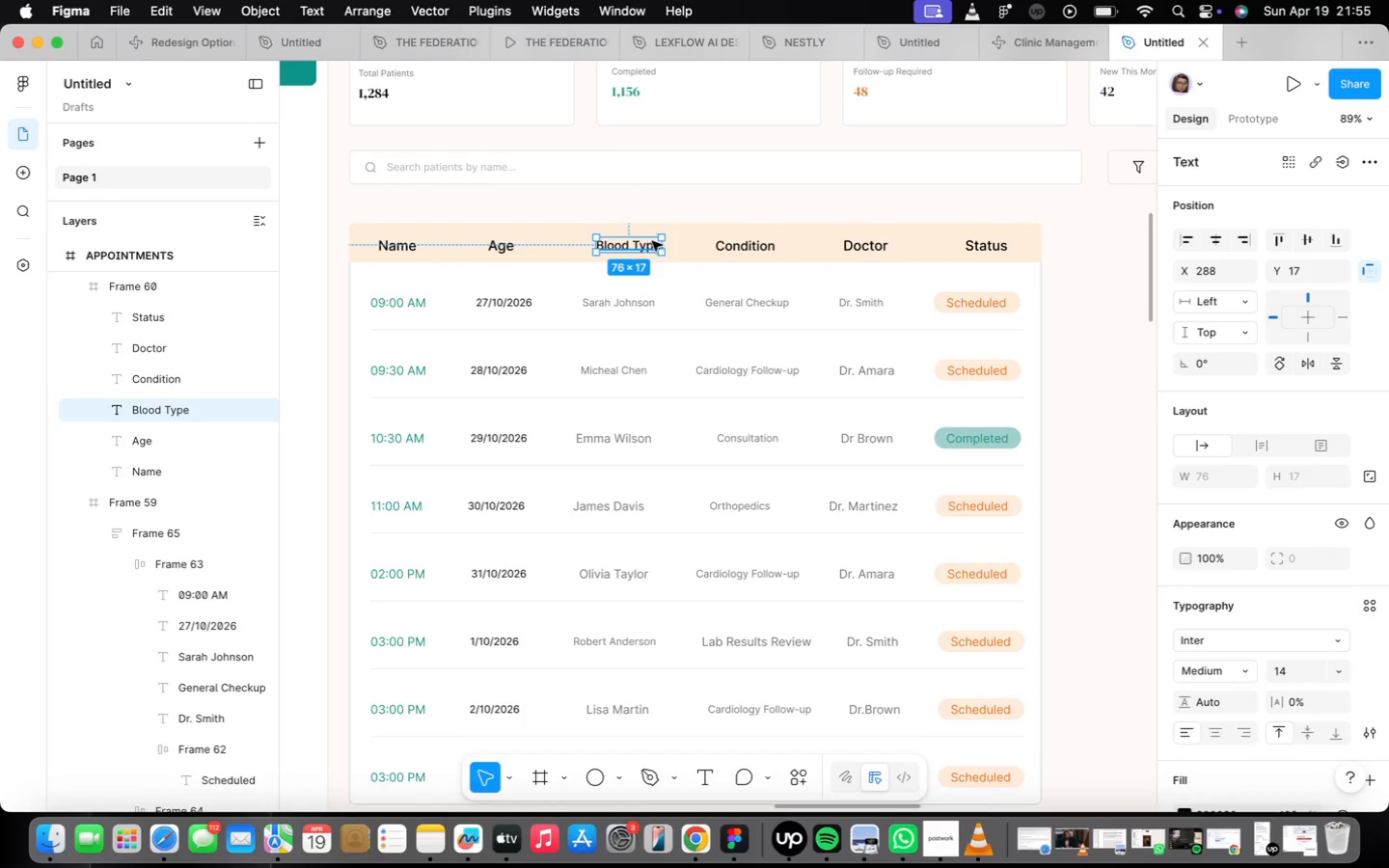 
left_click_drag(start_coordinate=[649, 243], to_coordinate=[639, 243])
 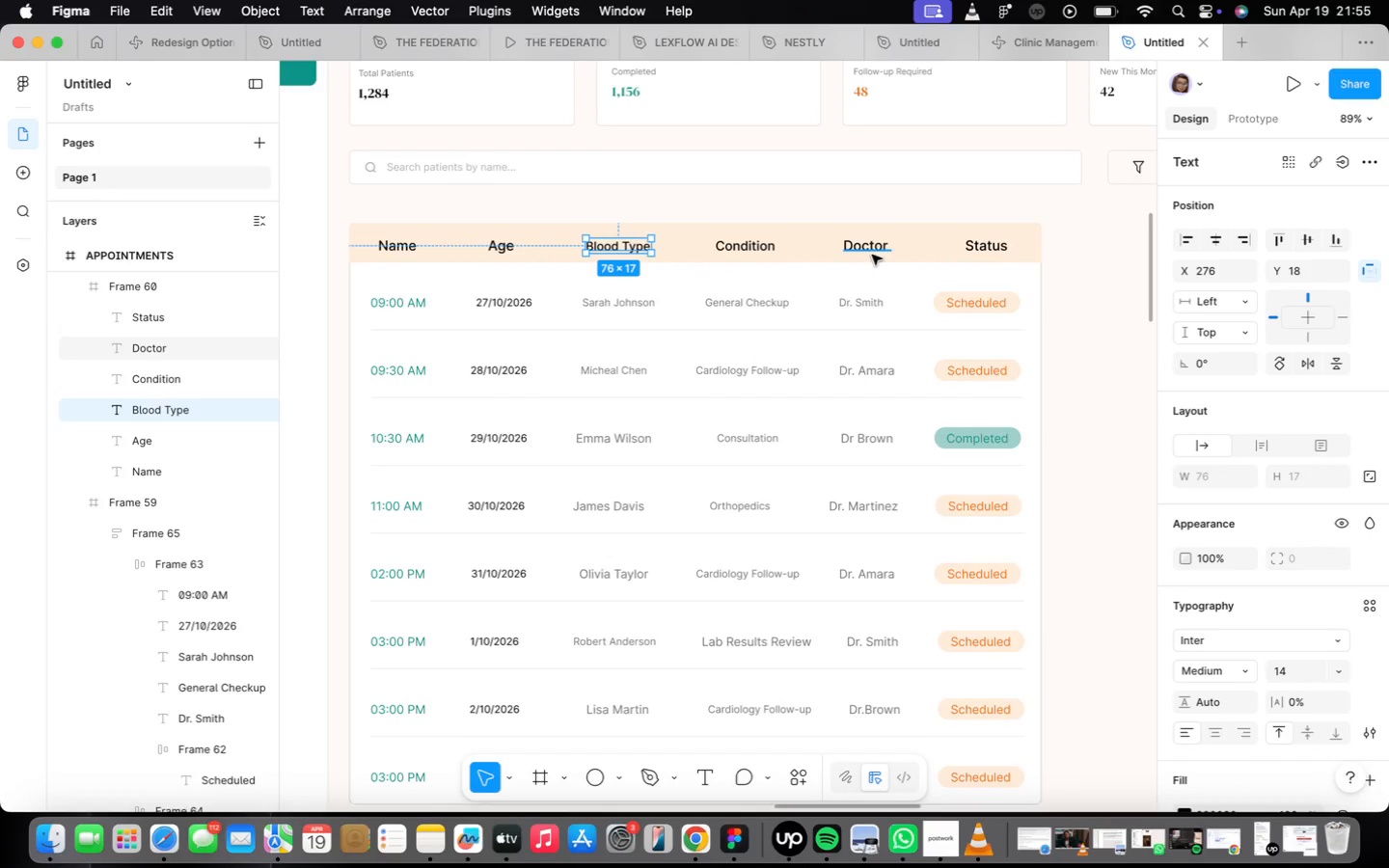 
left_click([867, 250])
 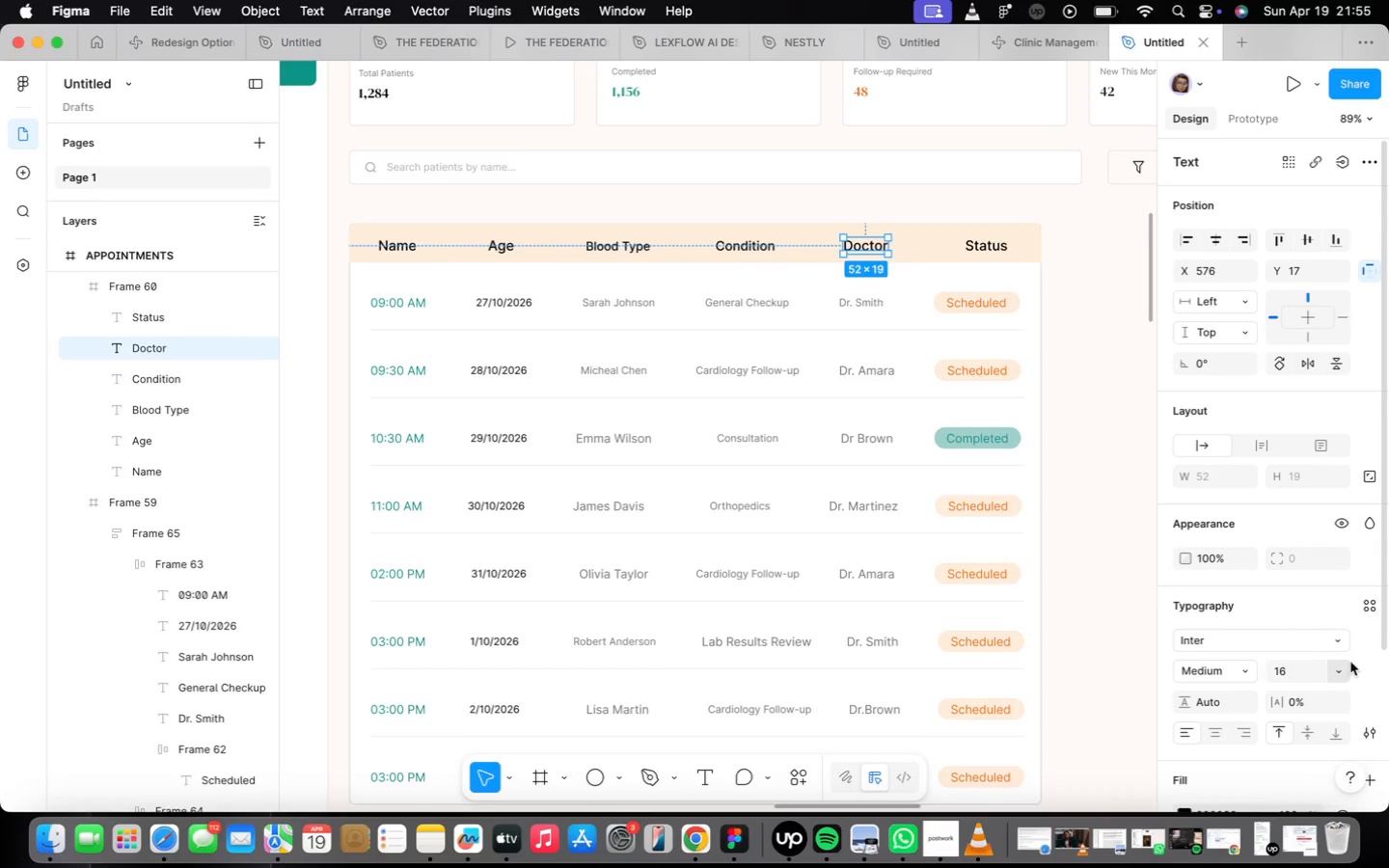 
left_click([1346, 668])
 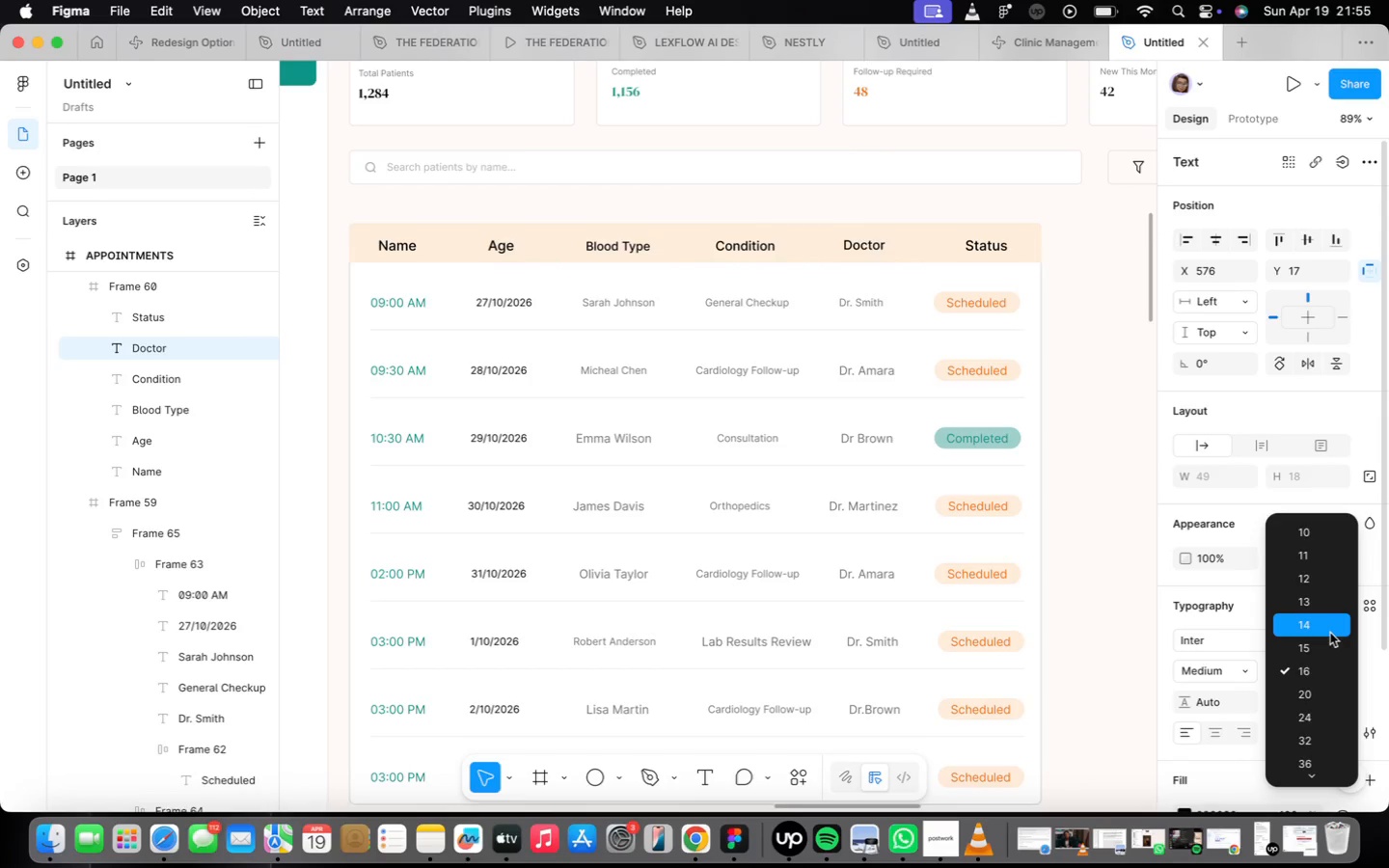 
left_click([1329, 632])
 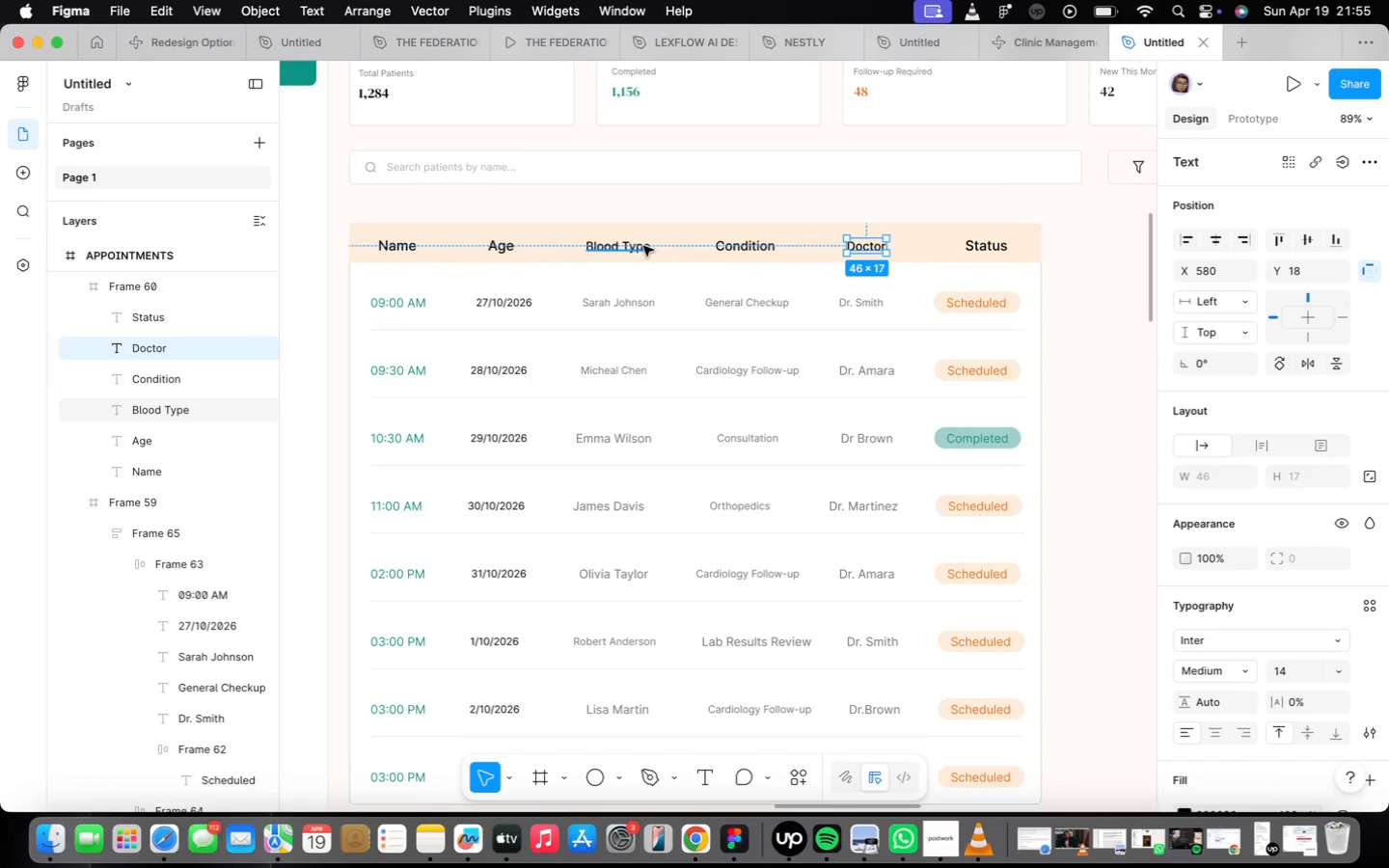 
wait(9.94)
 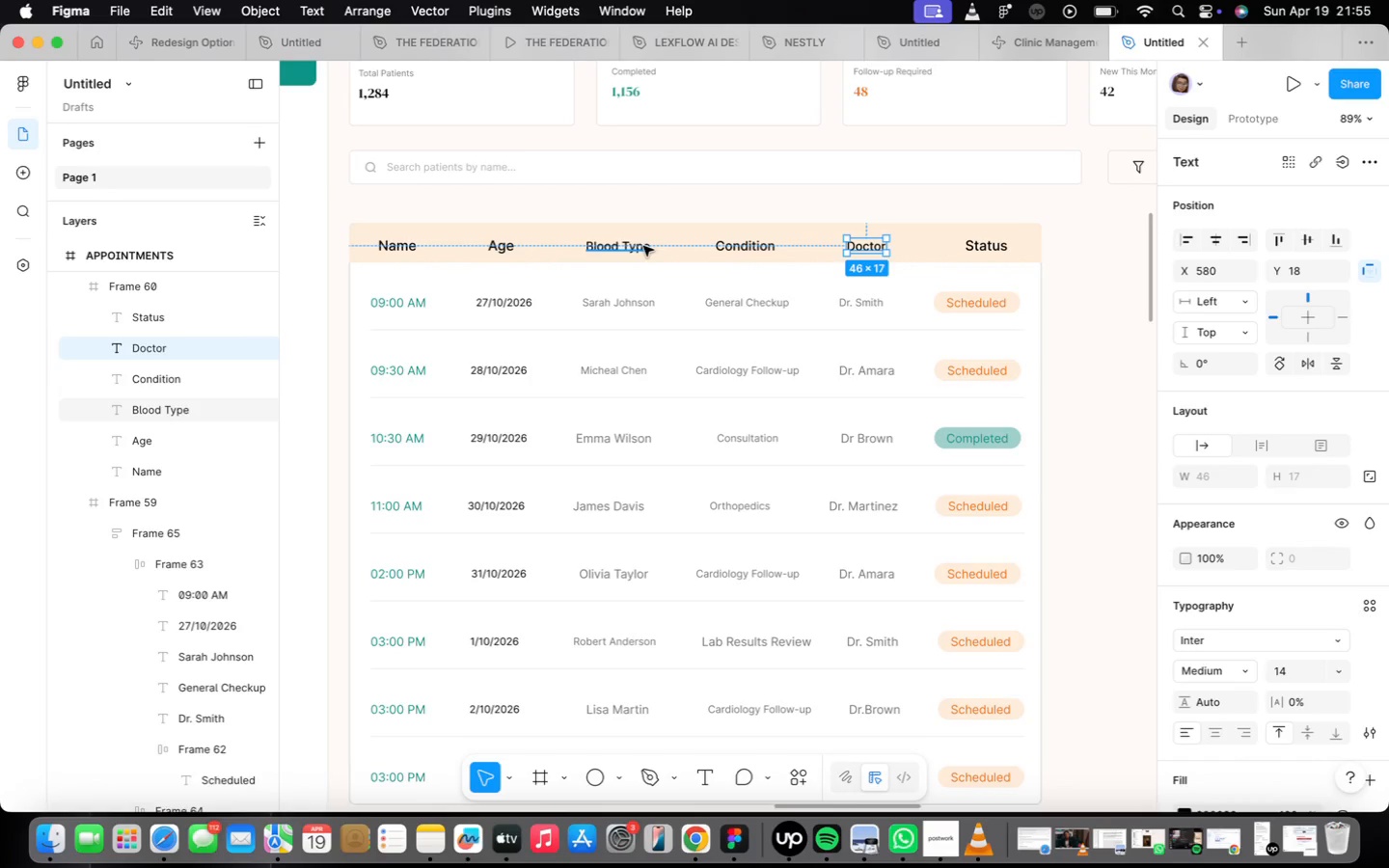 
double_click([864, 249])
 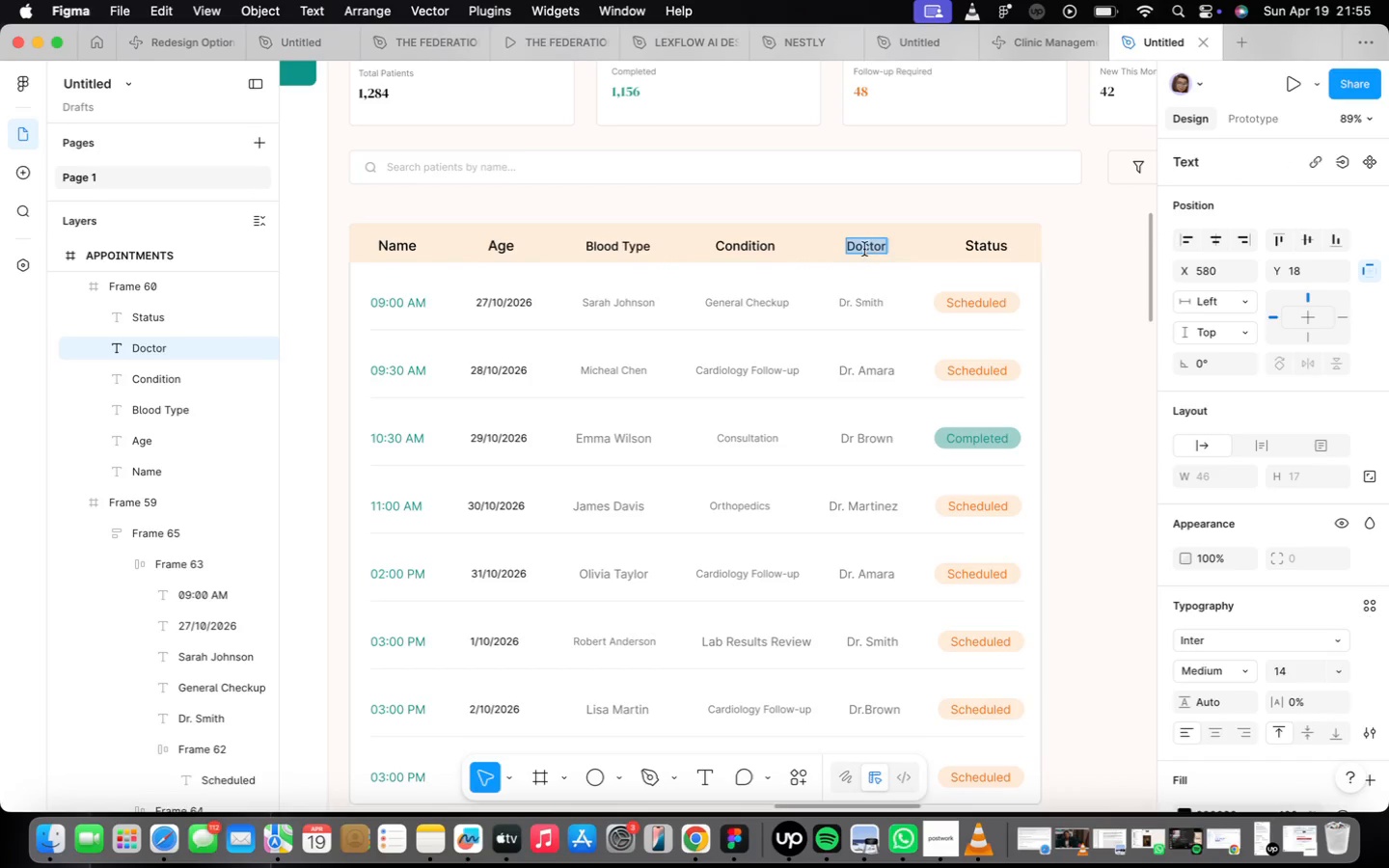 
triple_click([864, 249])
 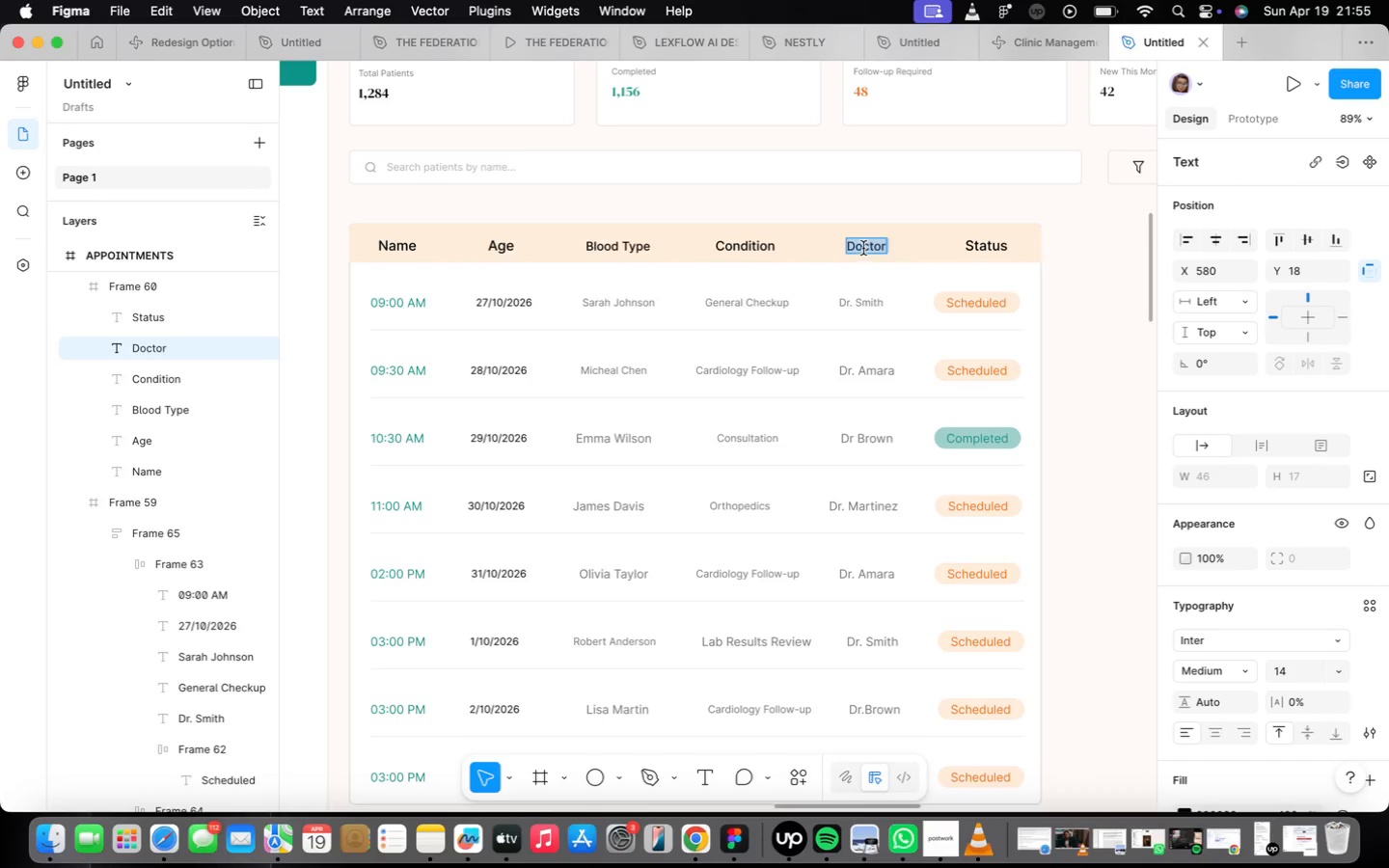 
type(Srta)
key(Backspace)
key(Backspace)
key(Backspace)
type(tati)
key(Backspace)
type(s)
key(Backspace)
type(us)
 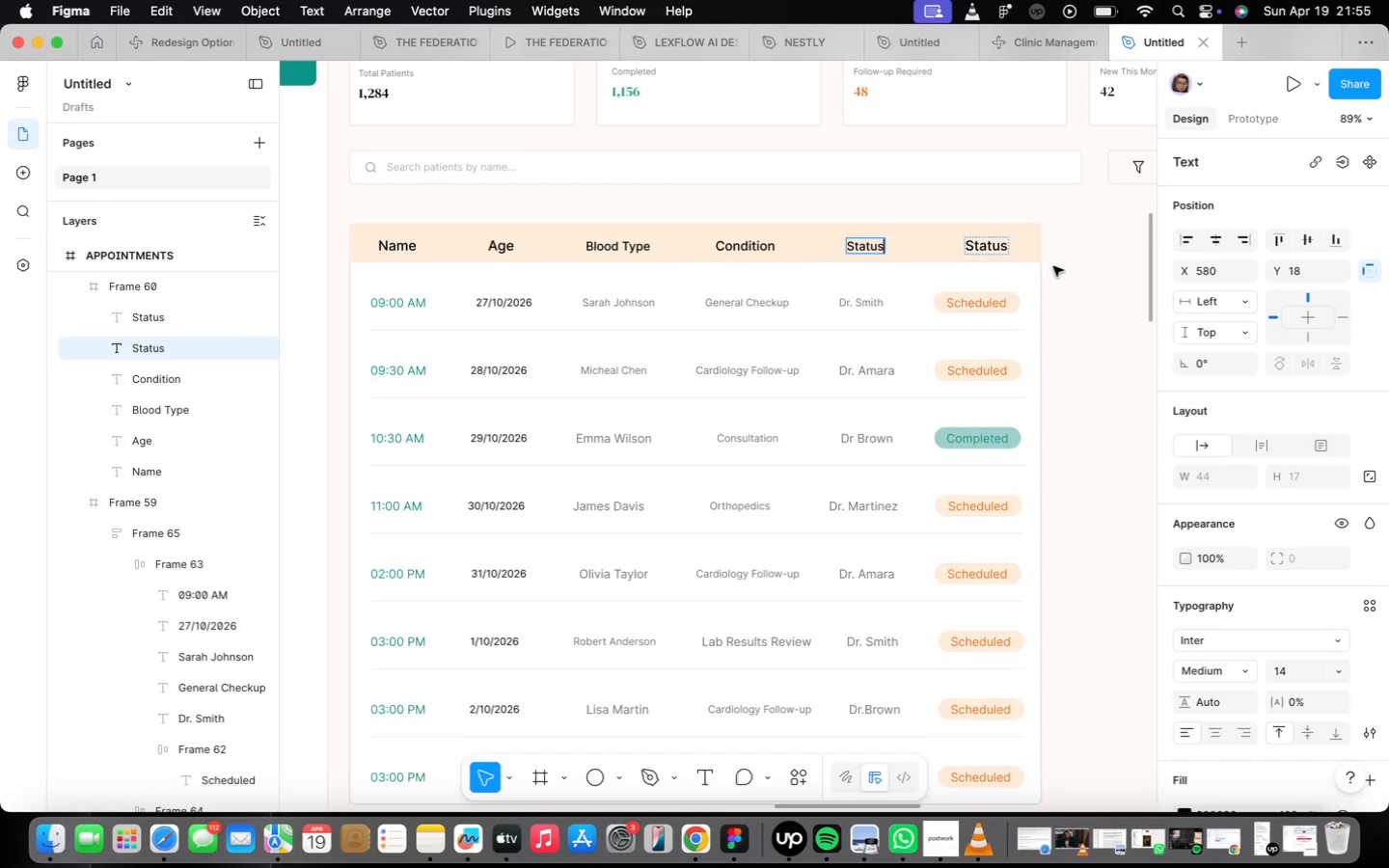 
double_click([989, 249])
 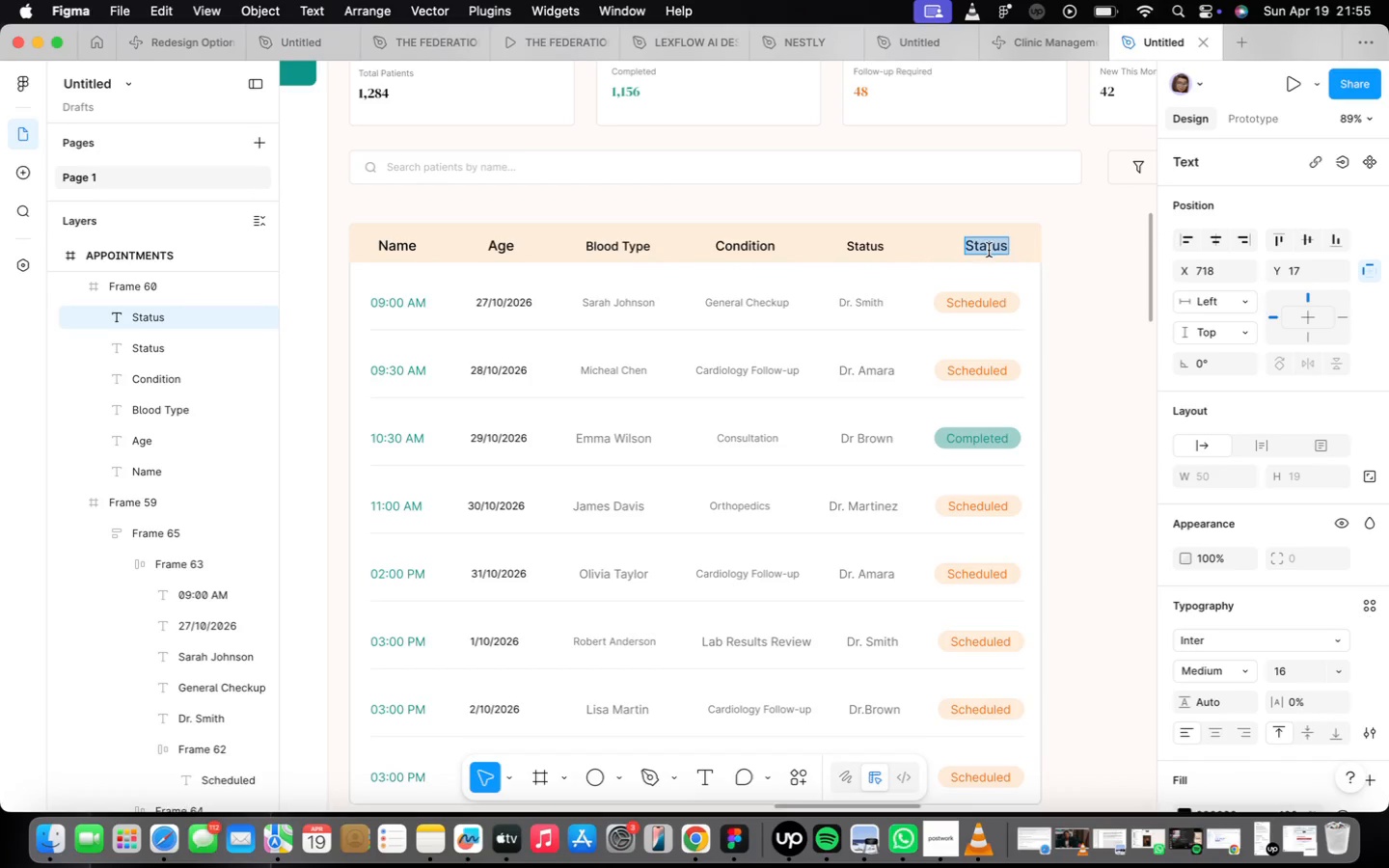 
triple_click([989, 250])
 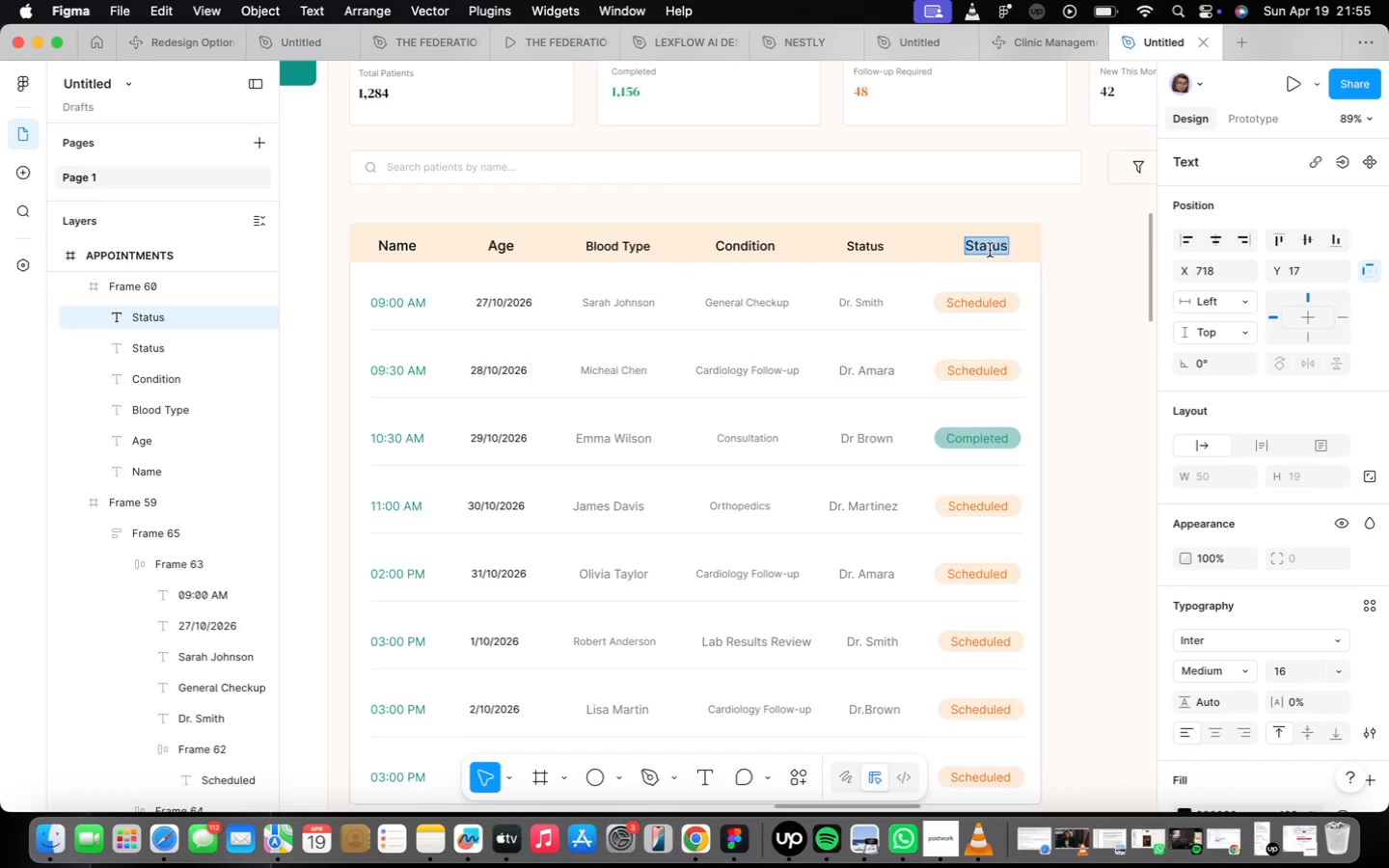 
type(Last Visit)
 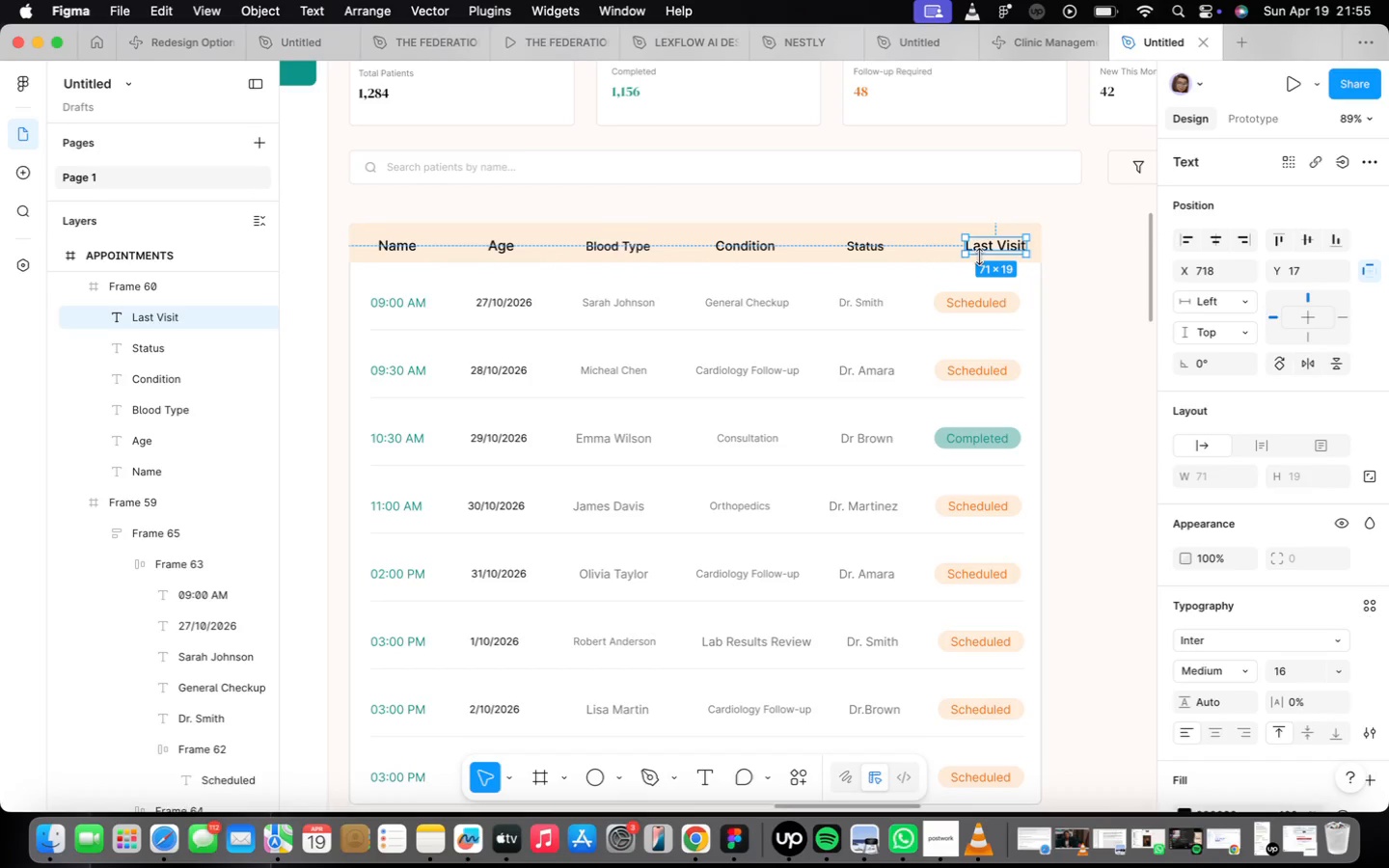 
left_click_drag(start_coordinate=[981, 248], to_coordinate=[965, 249])
 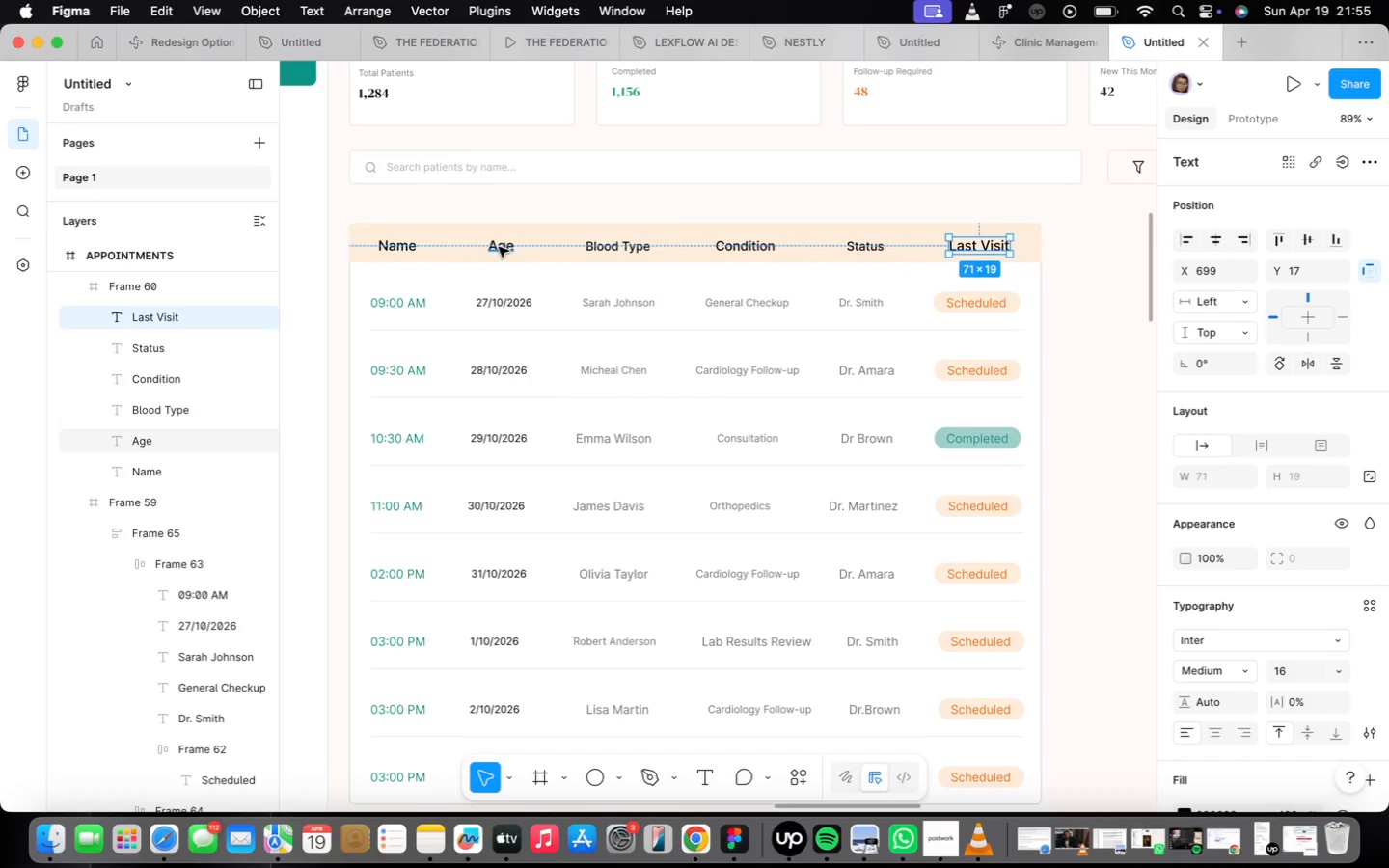 
wait(5.25)
 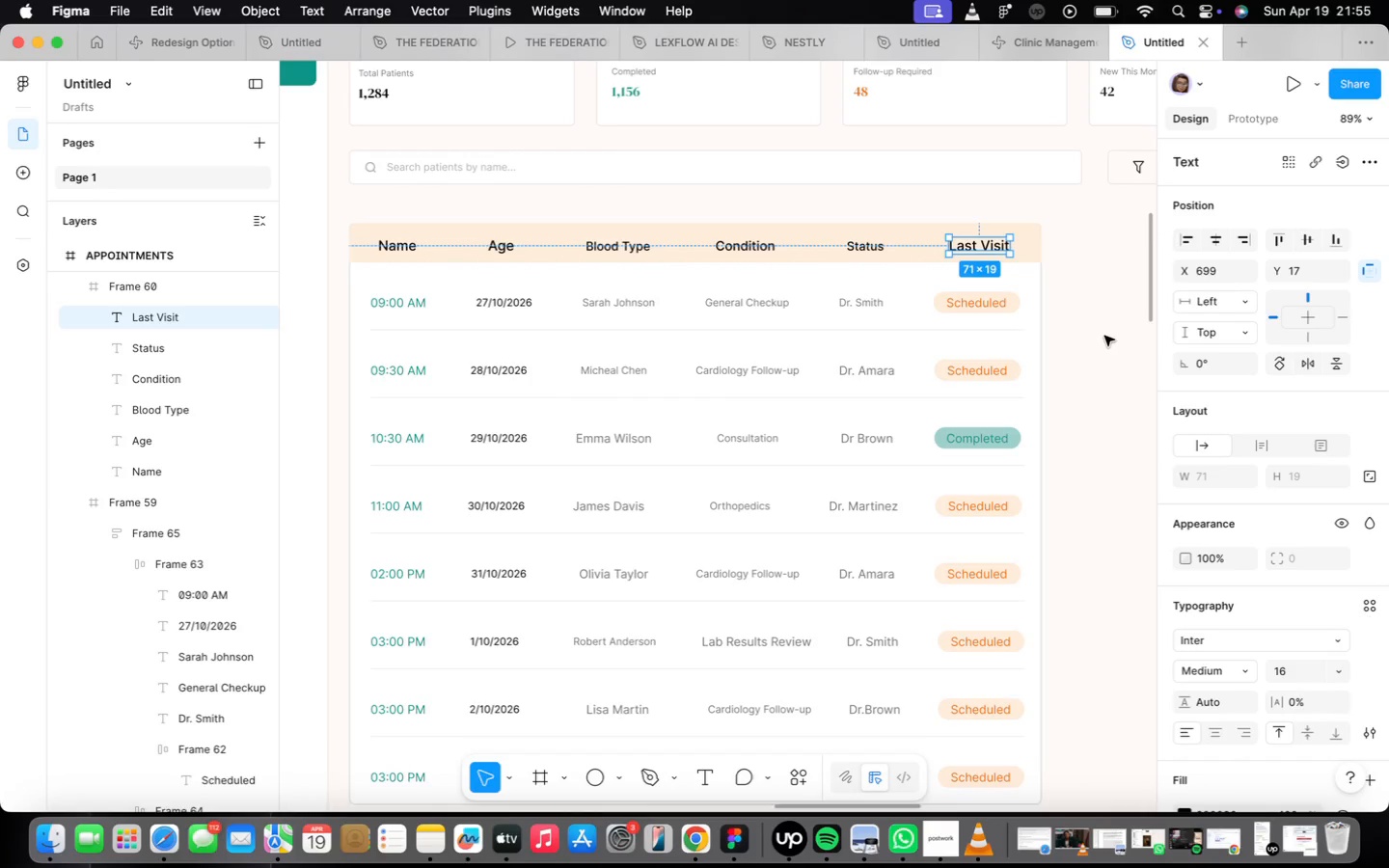 
left_click([378, 252])
 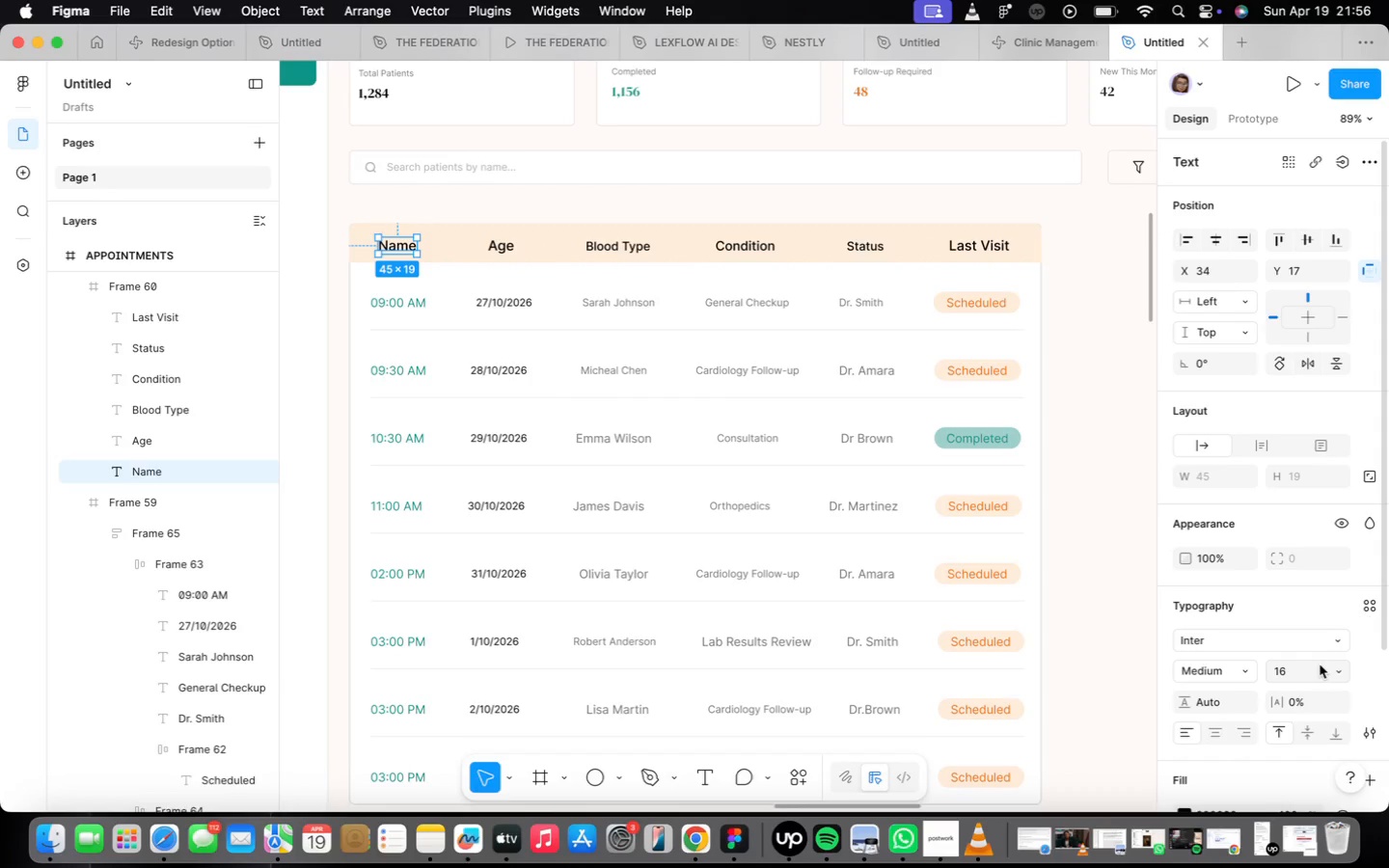 
left_click([1334, 669])
 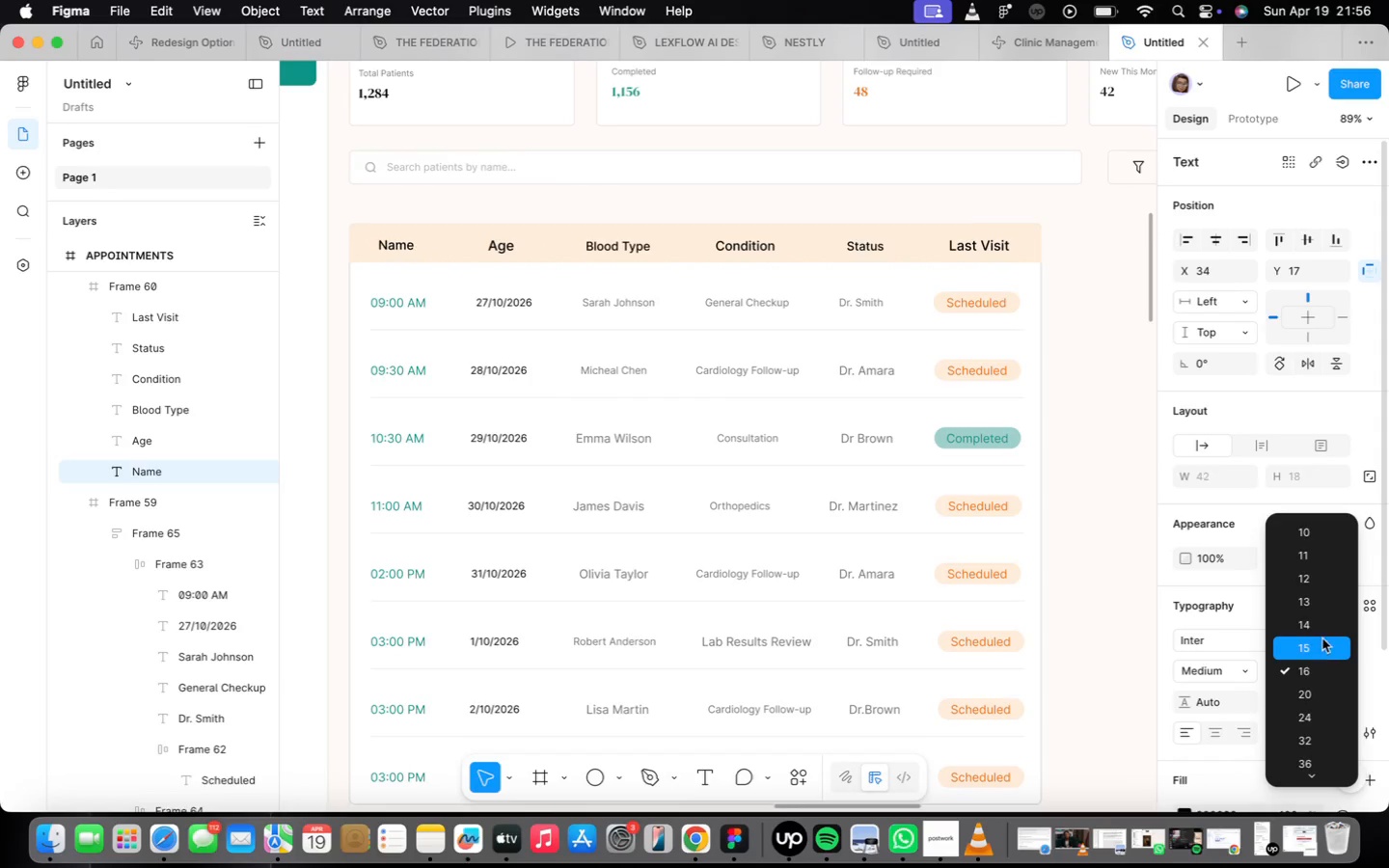 
left_click([1321, 628])
 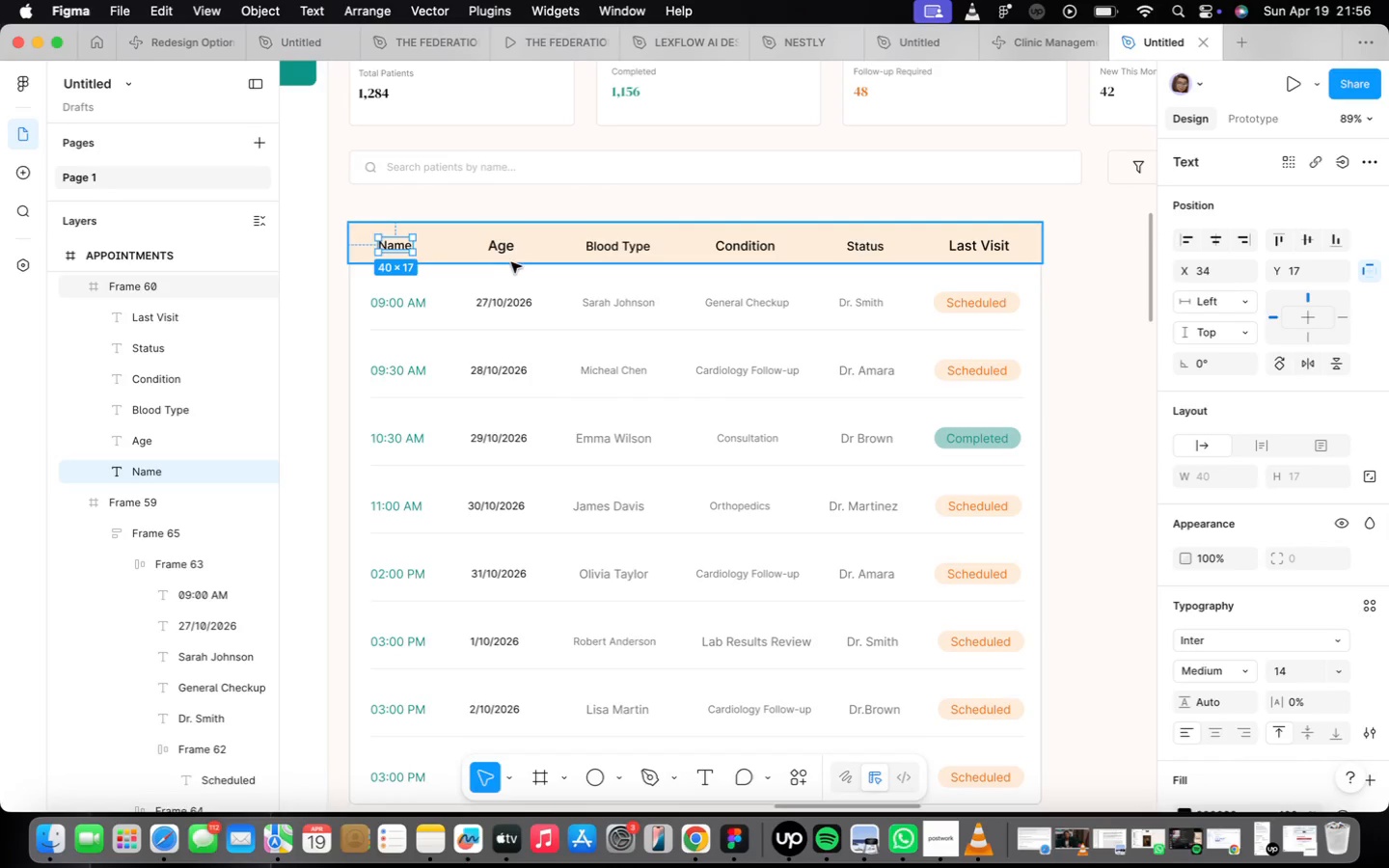 
left_click([500, 248])
 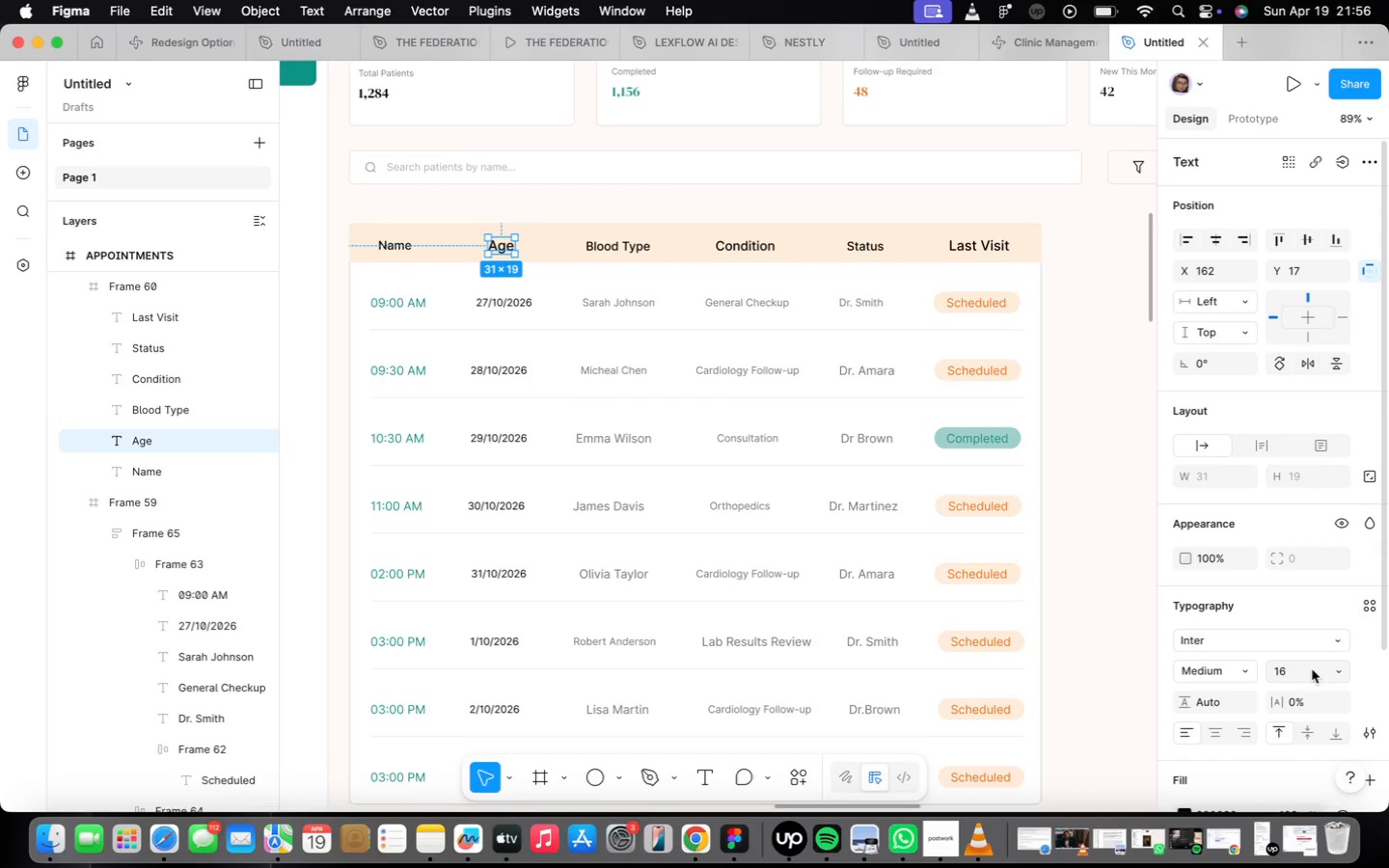 
left_click([1331, 669])
 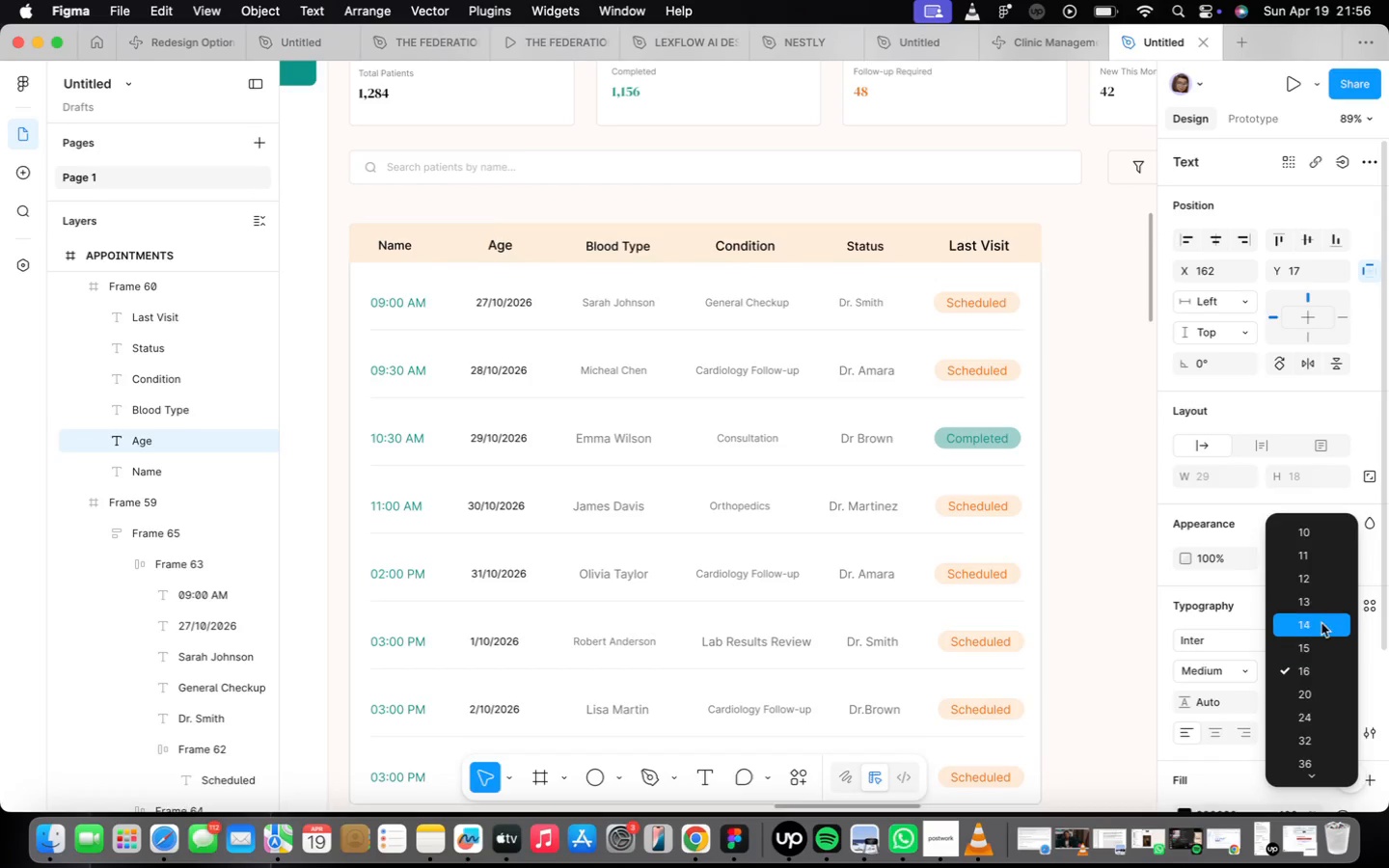 
left_click([1321, 621])
 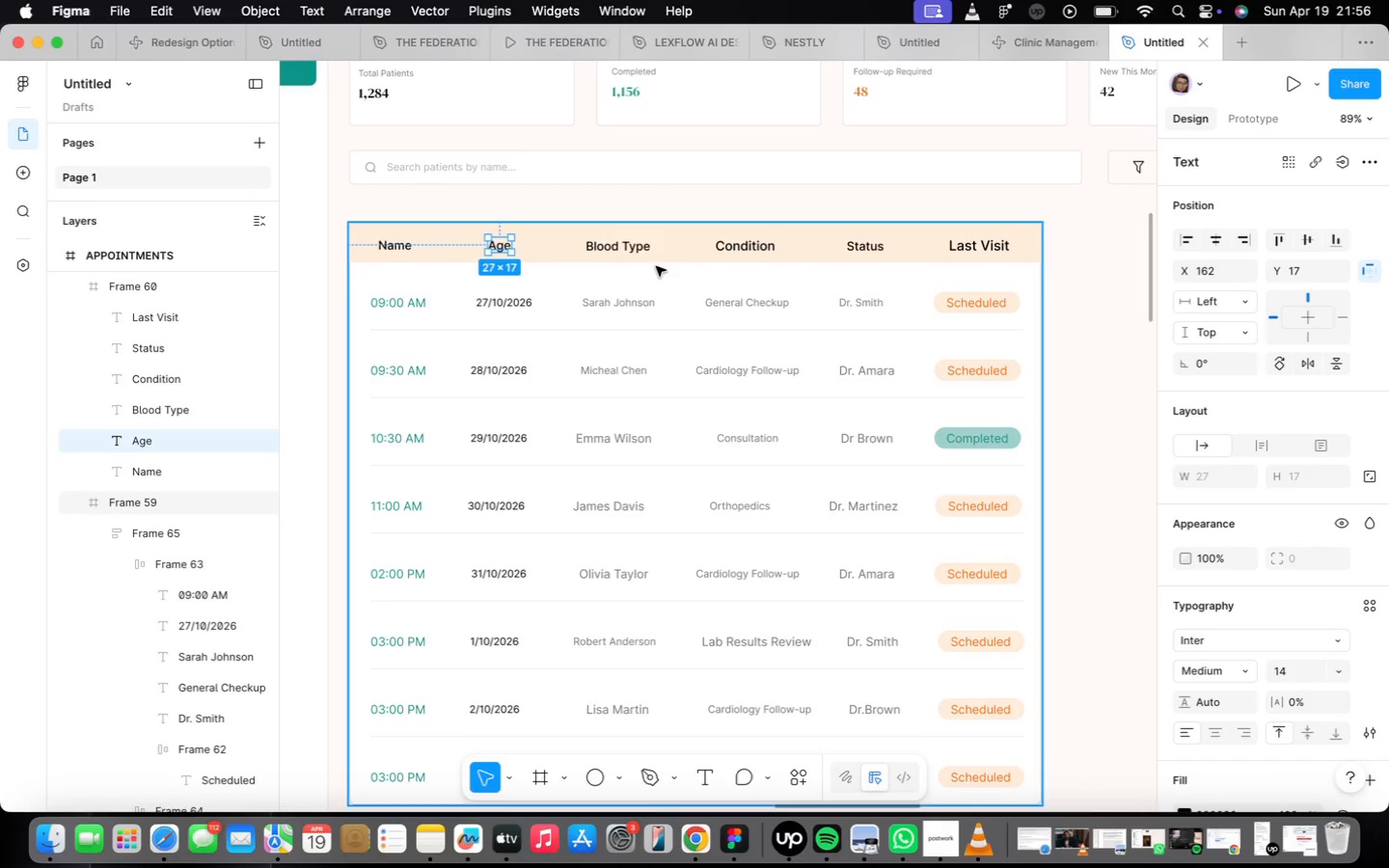 
left_click([639, 252])
 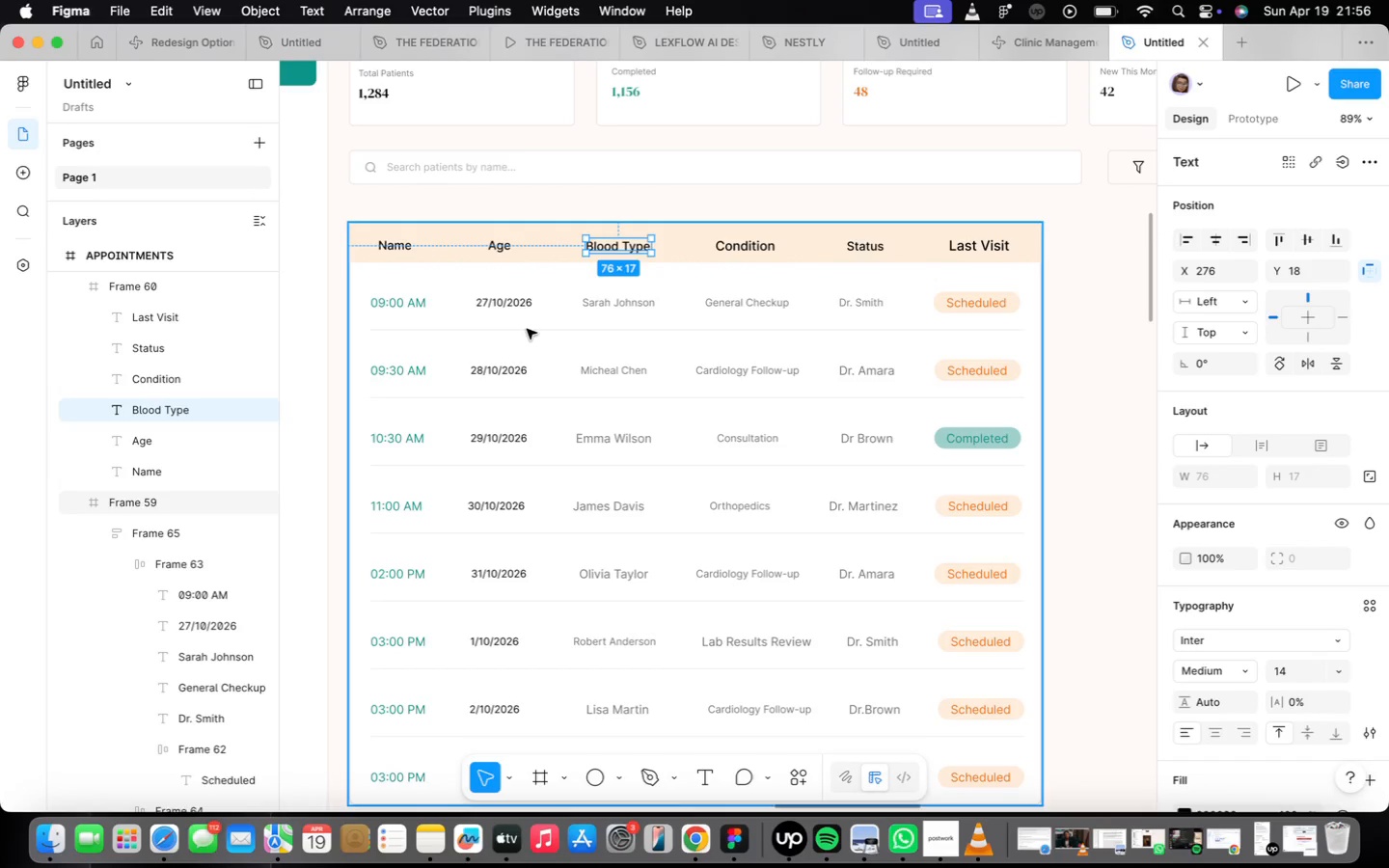 
scroll: coordinate [503, 372], scroll_direction: up, amount: 9.0
 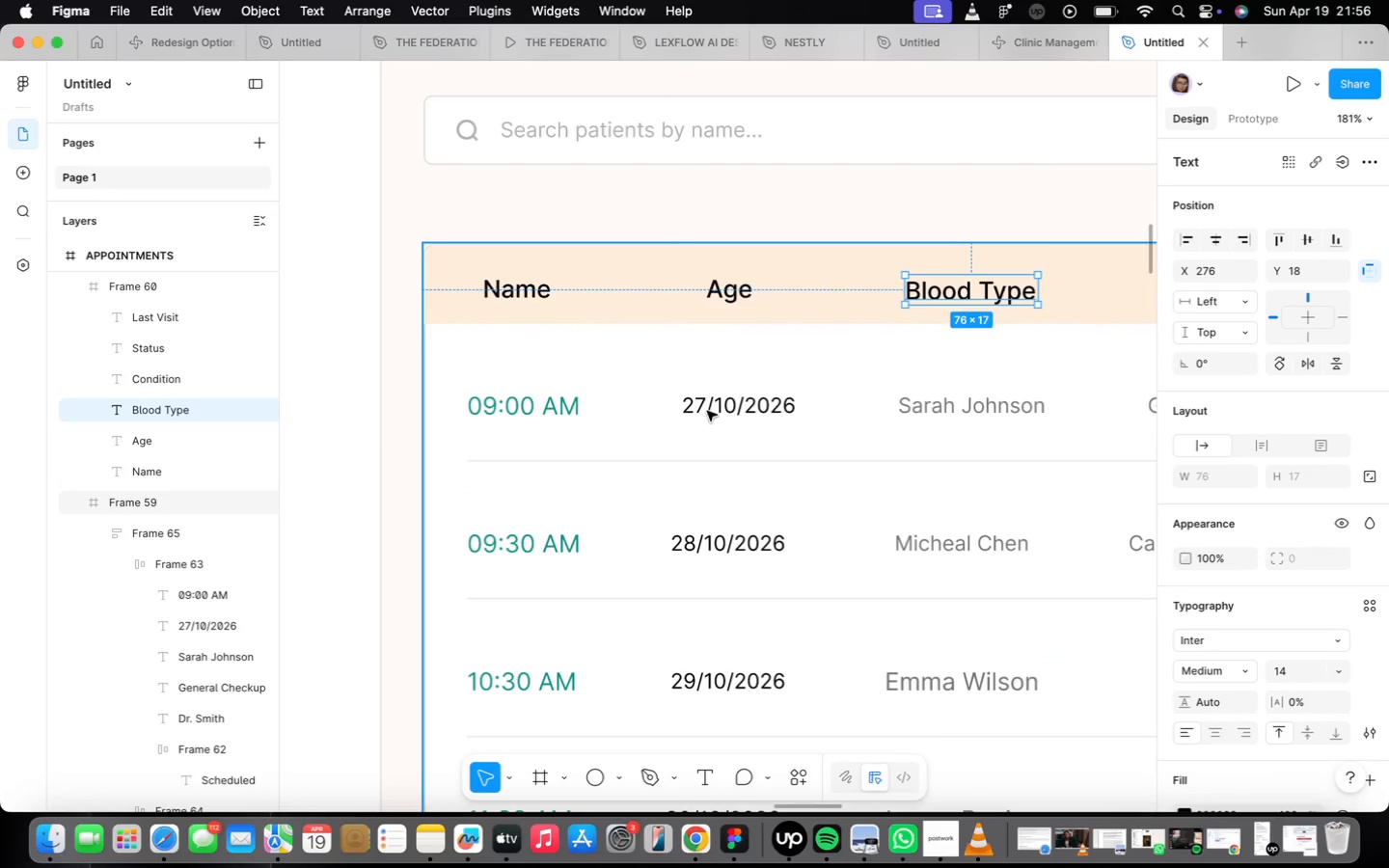 
double_click([707, 411])
 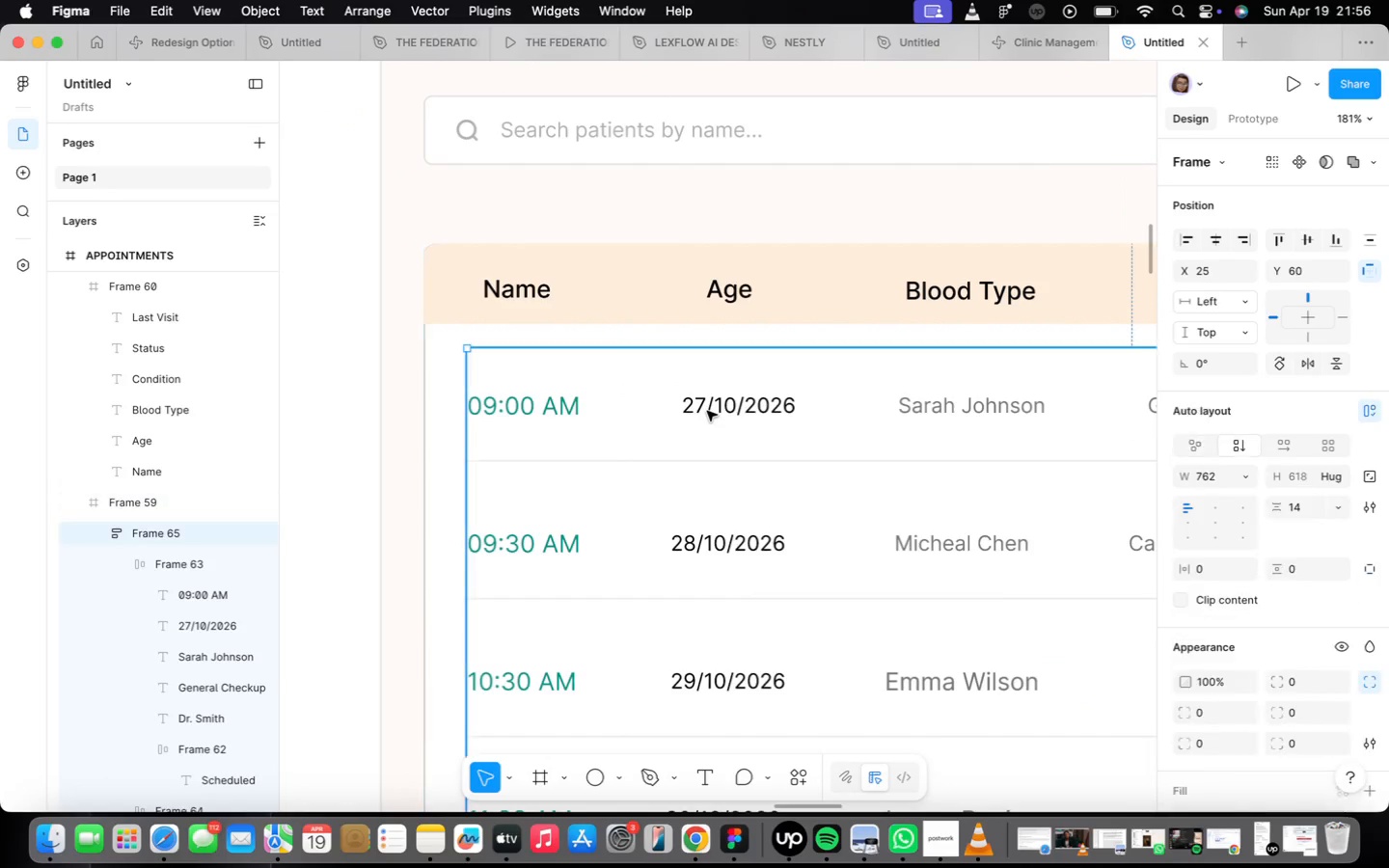 
triple_click([707, 411])
 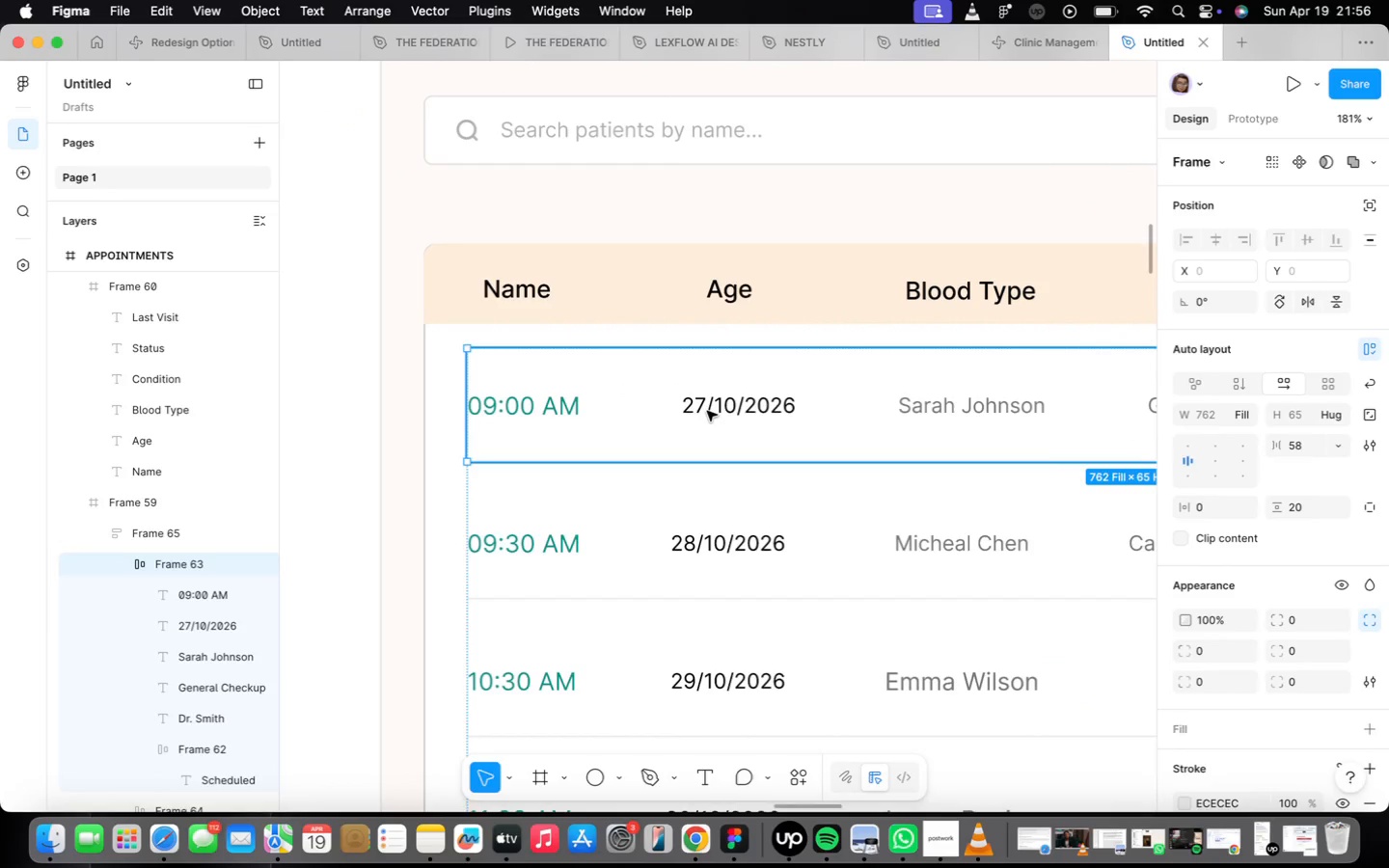 
triple_click([707, 411])
 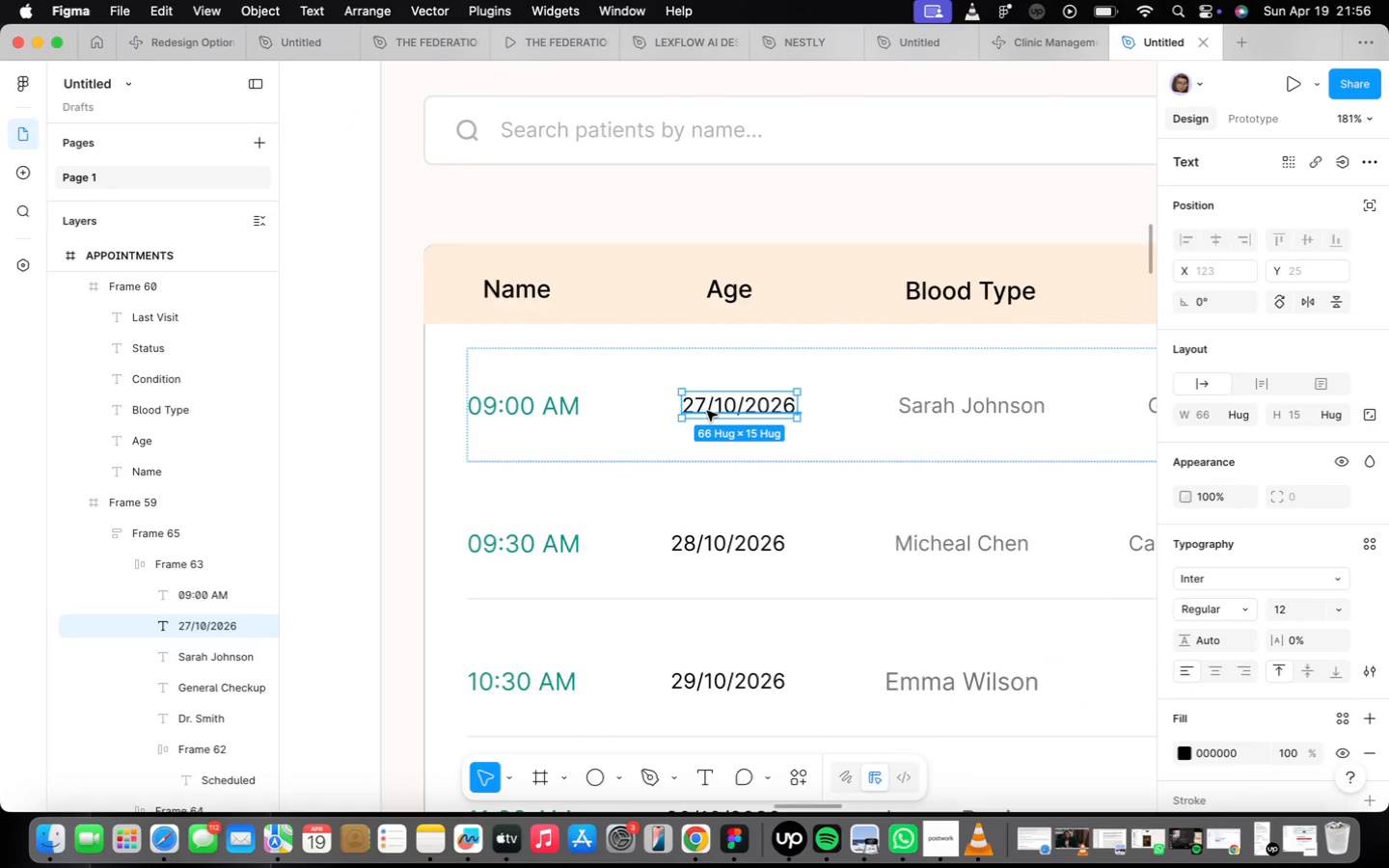 
key(ArrowLeft)
 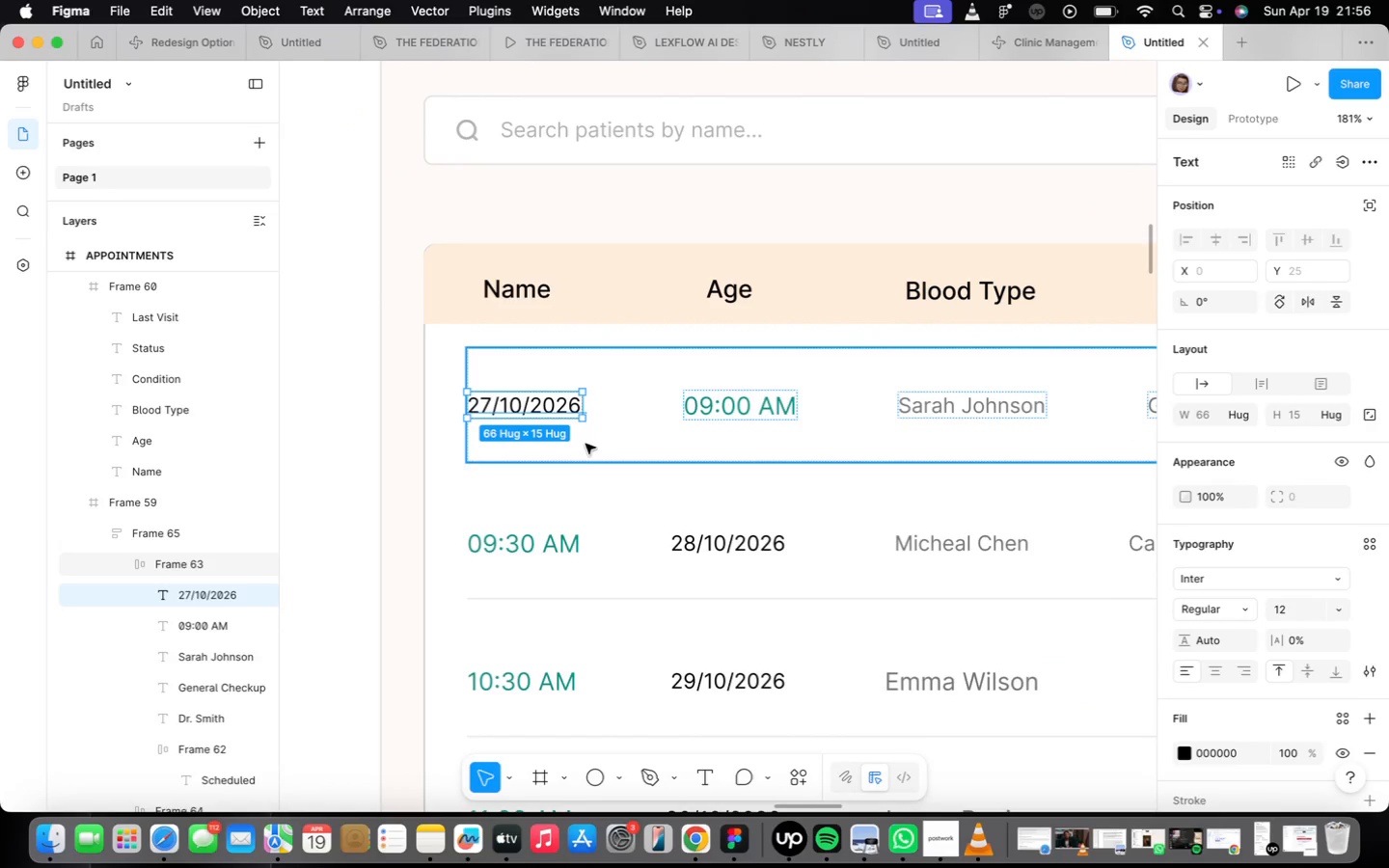 
scroll: coordinate [557, 428], scroll_direction: down, amount: 15.0
 